 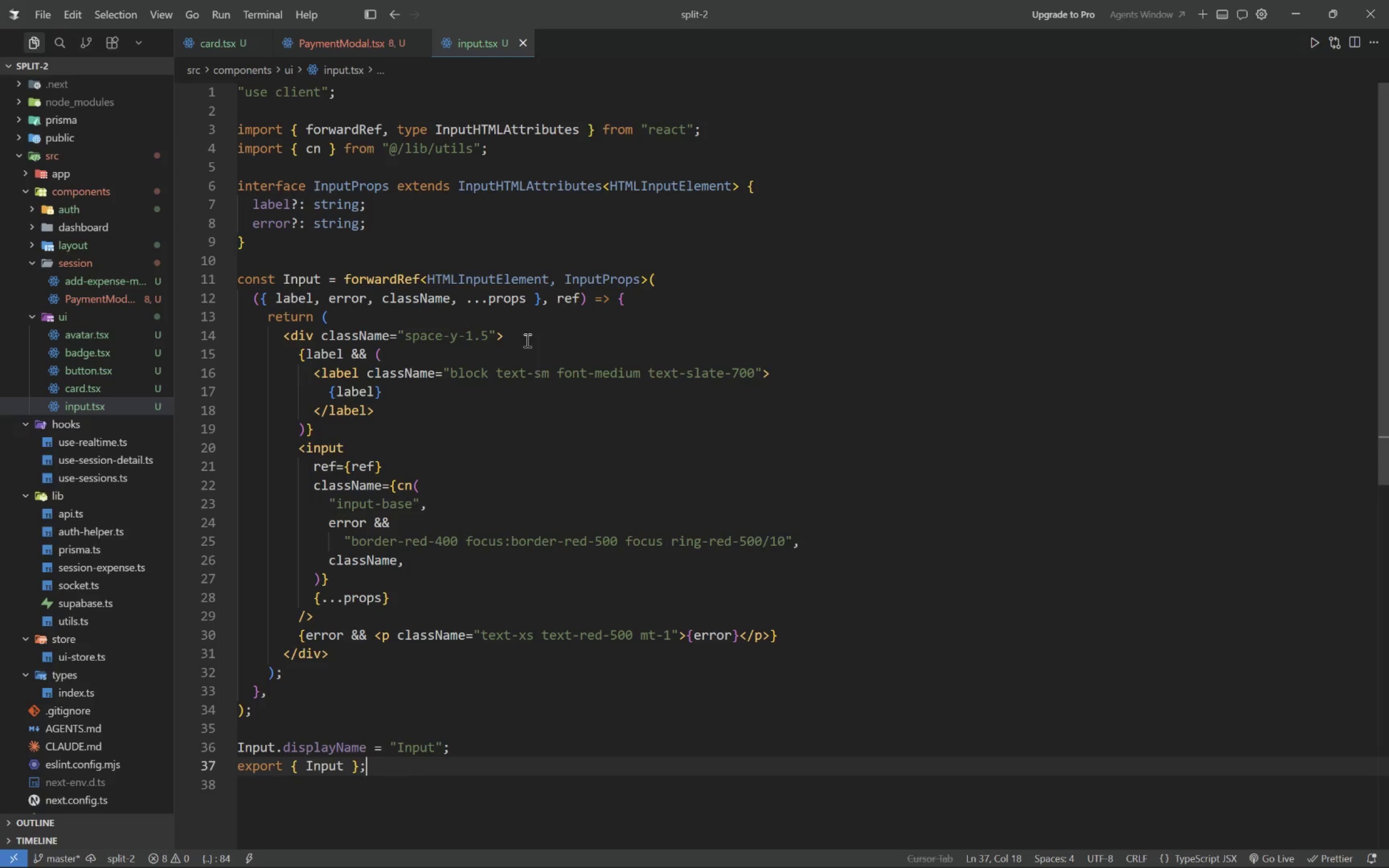 
double_click([56, 317])
 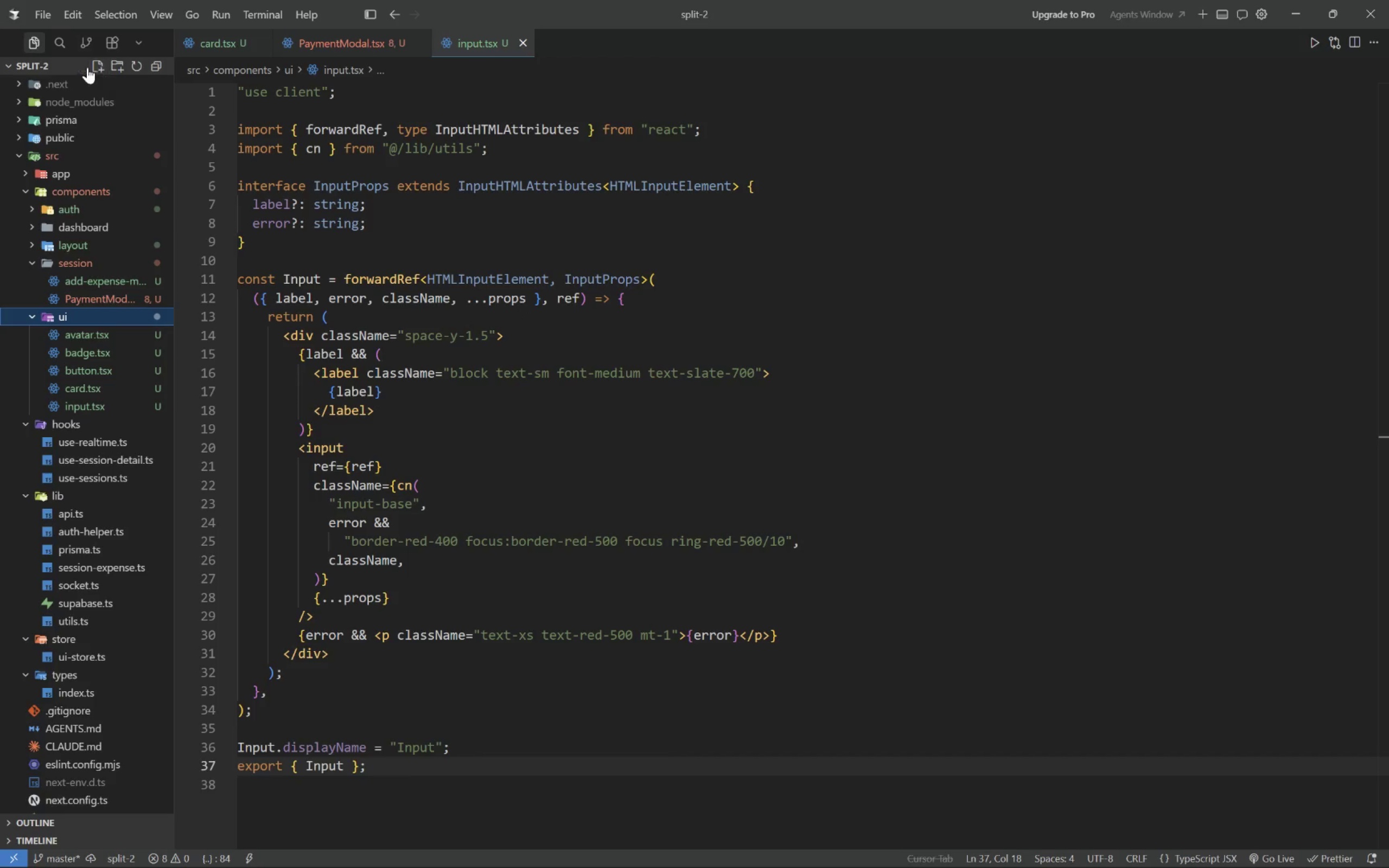 
left_click([88, 65])
 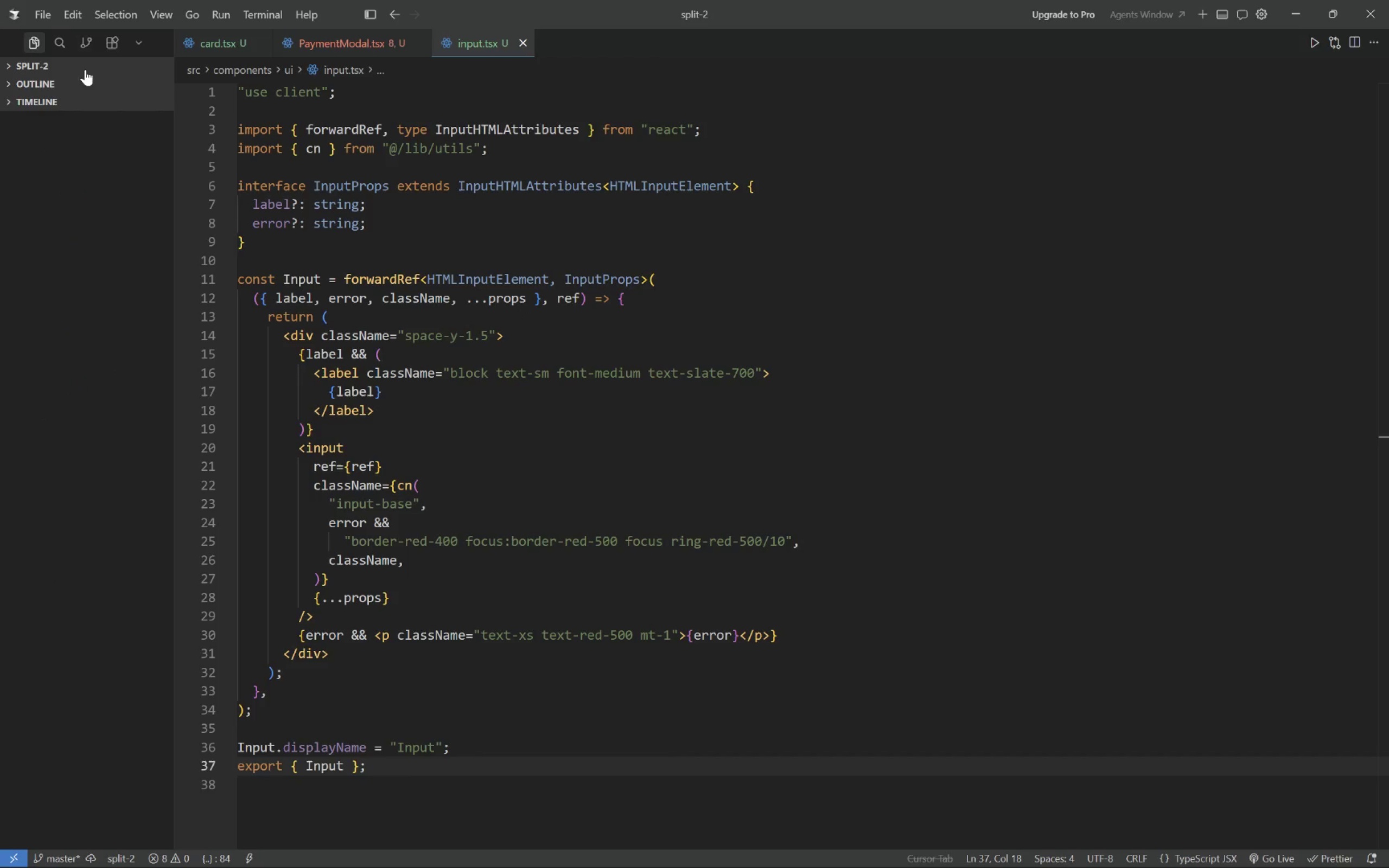 
left_click([93, 64])
 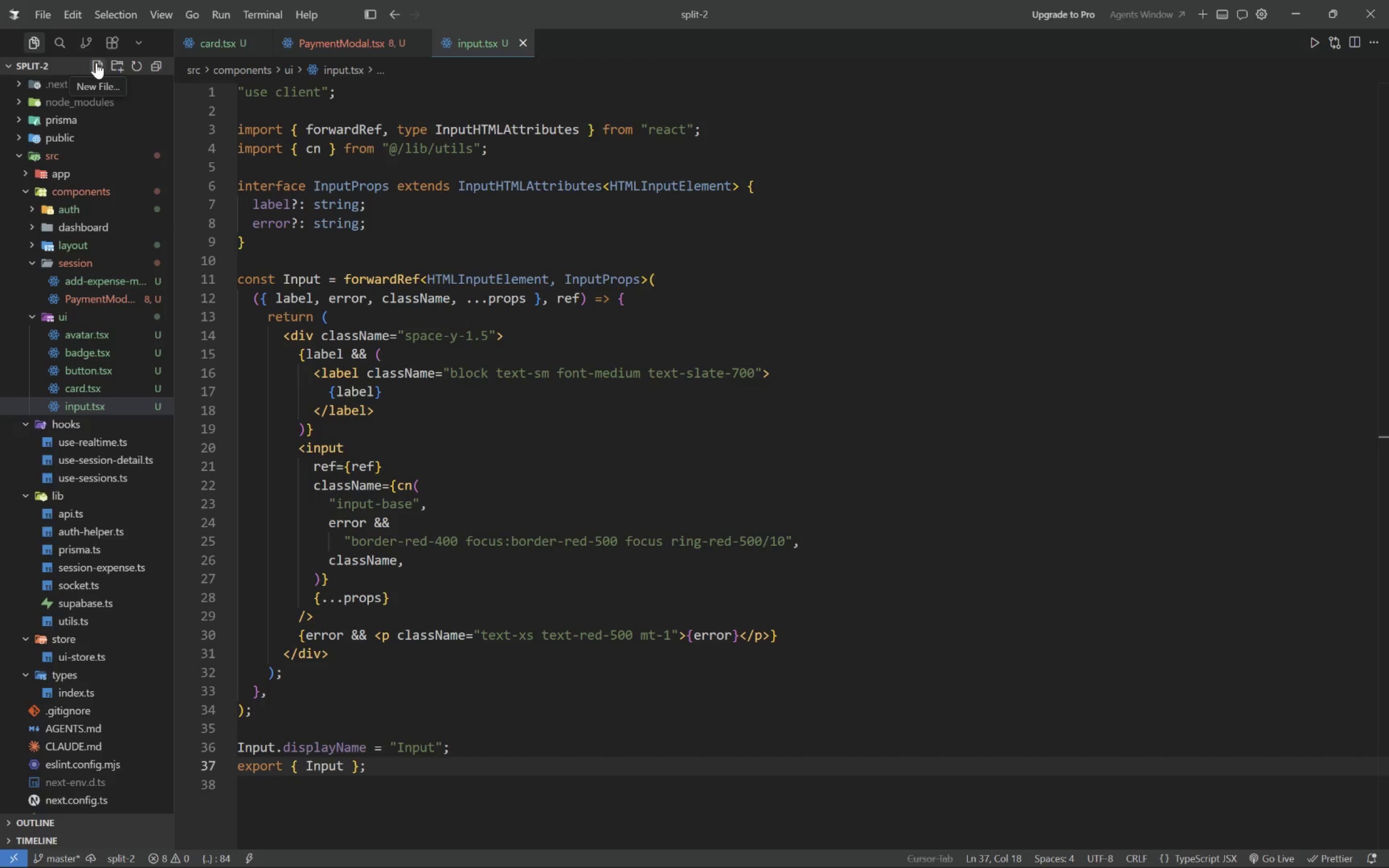 
left_click([96, 62])
 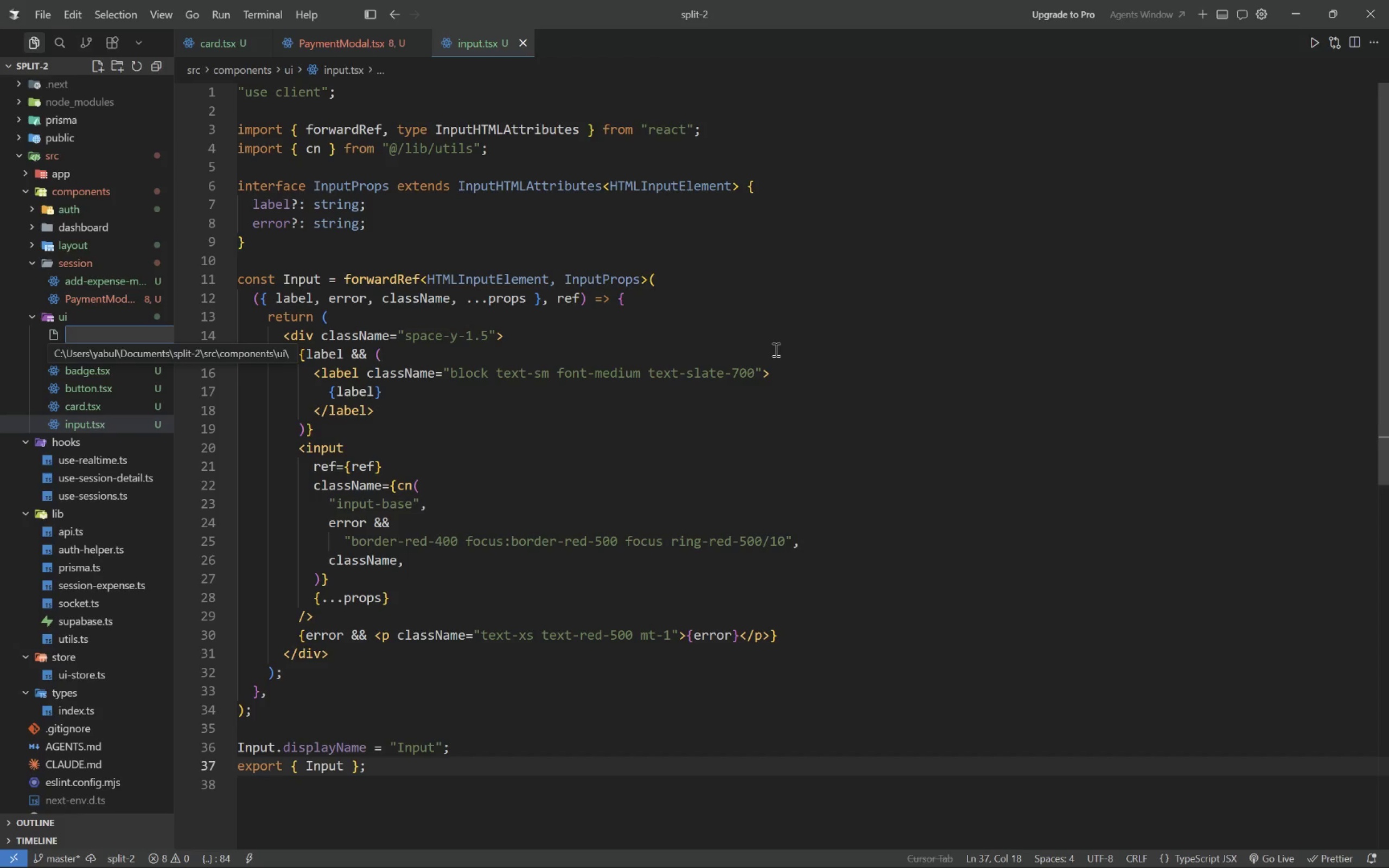 
key(Alt+M)
 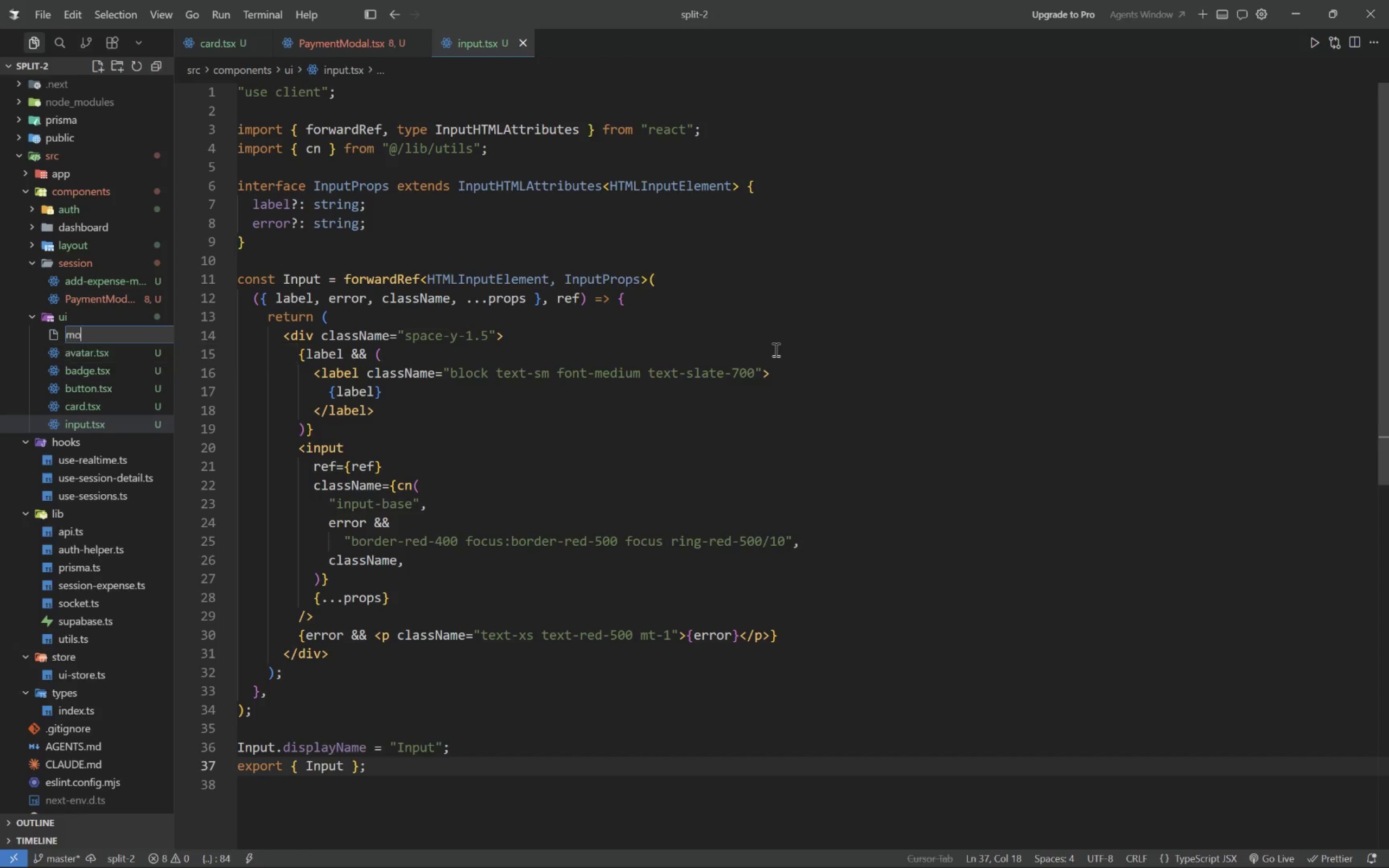 
key(Alt+O)
 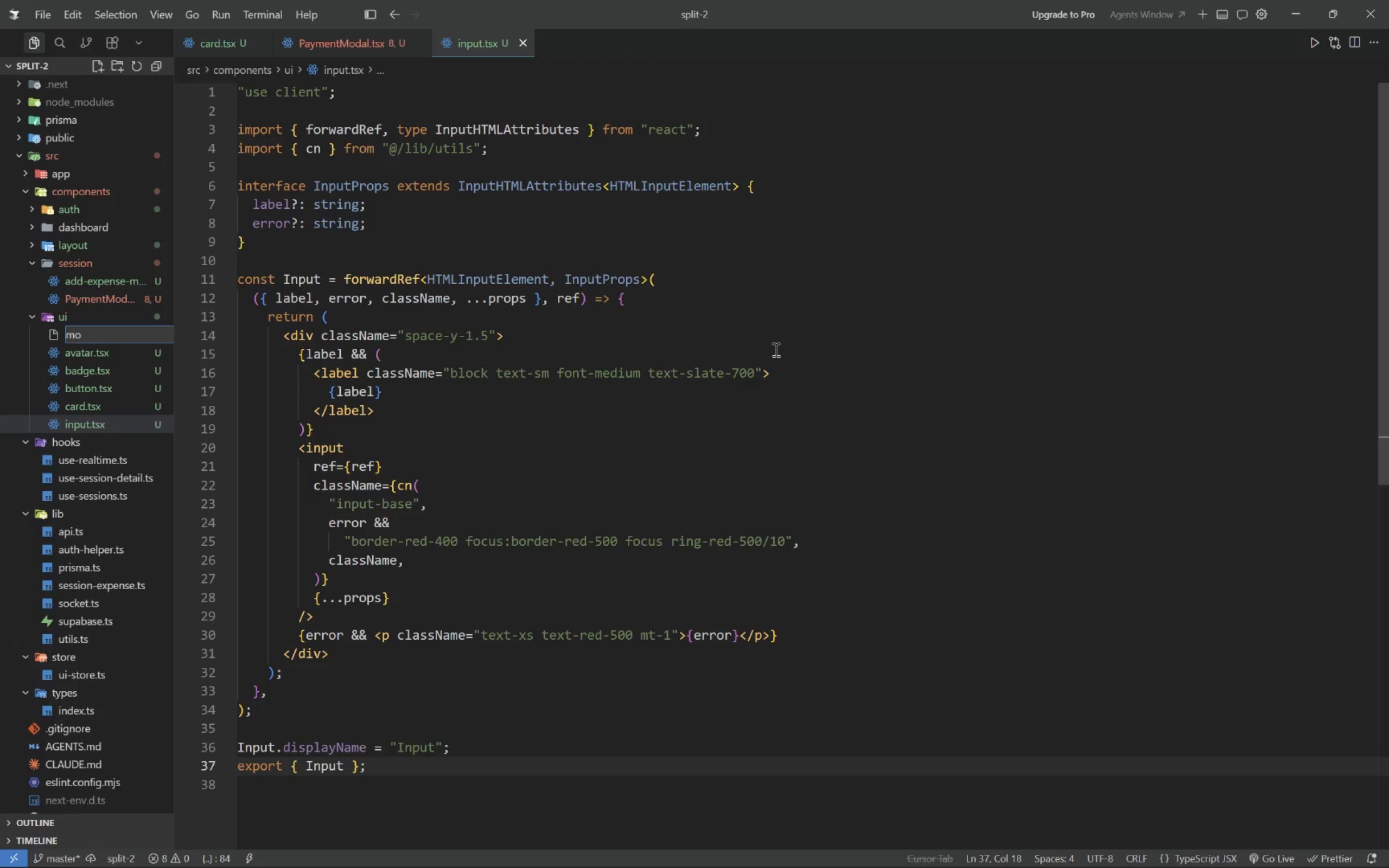 
key(Alt+D)
 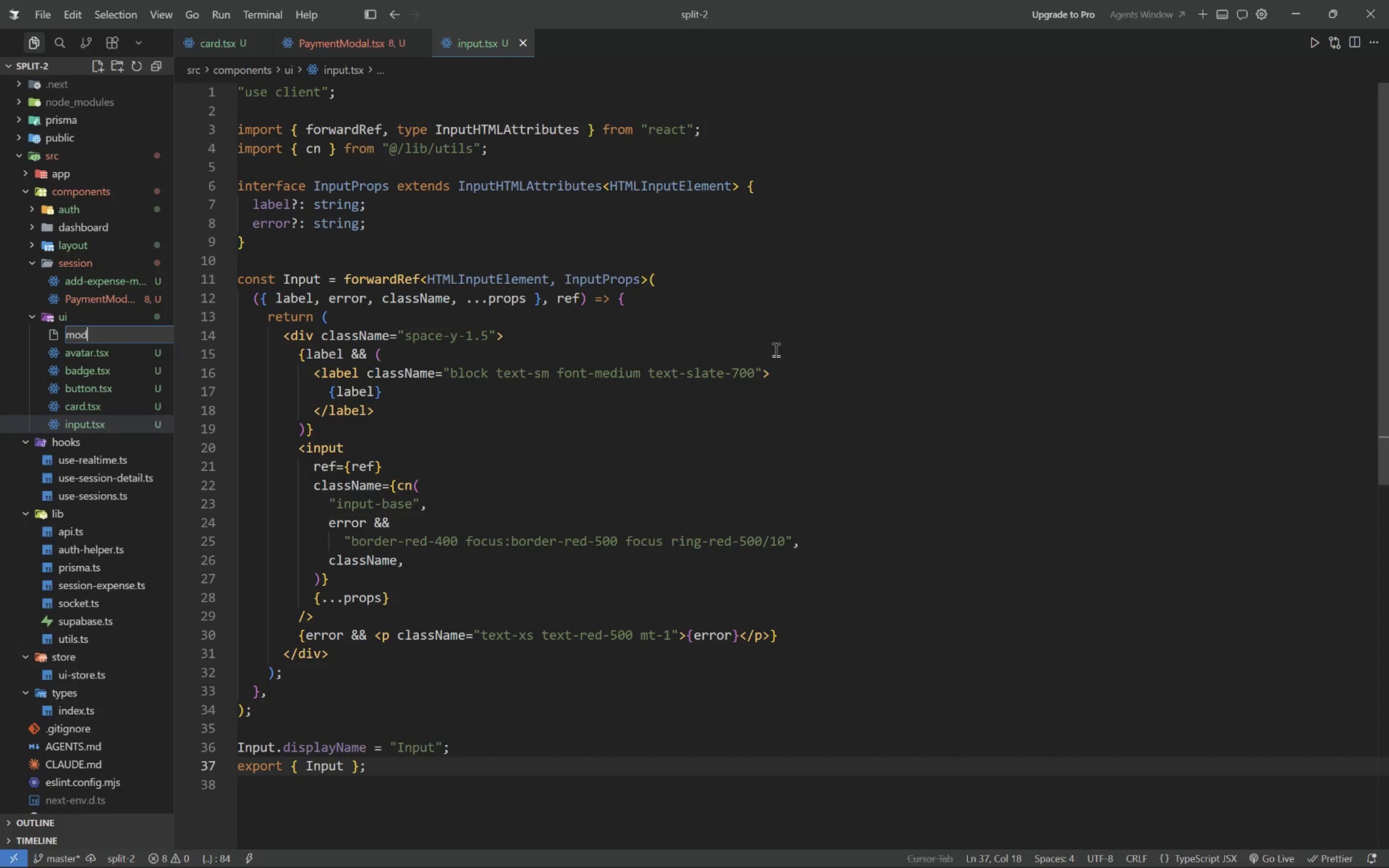 
key(Alt+A)
 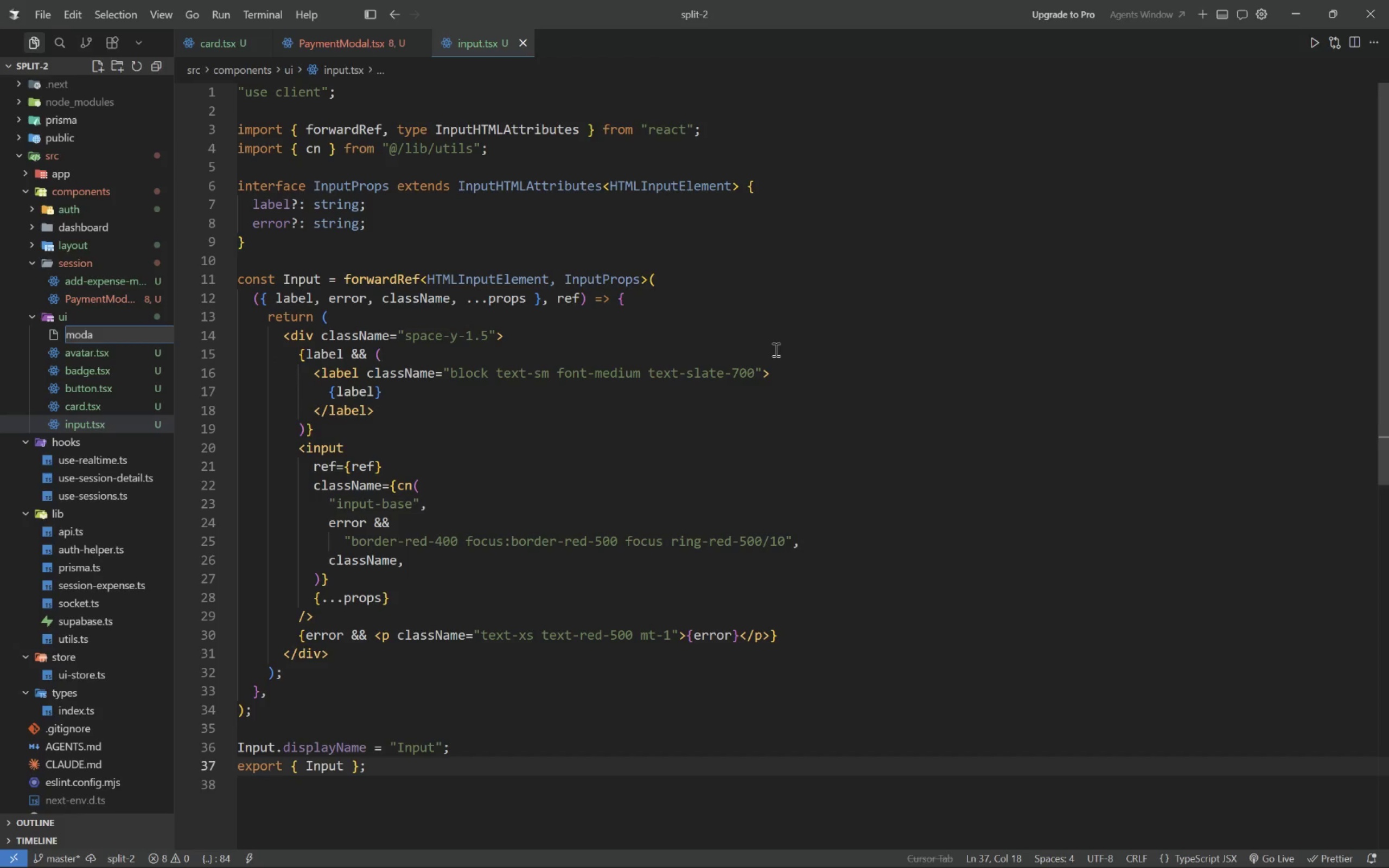 
key(Alt+L)
 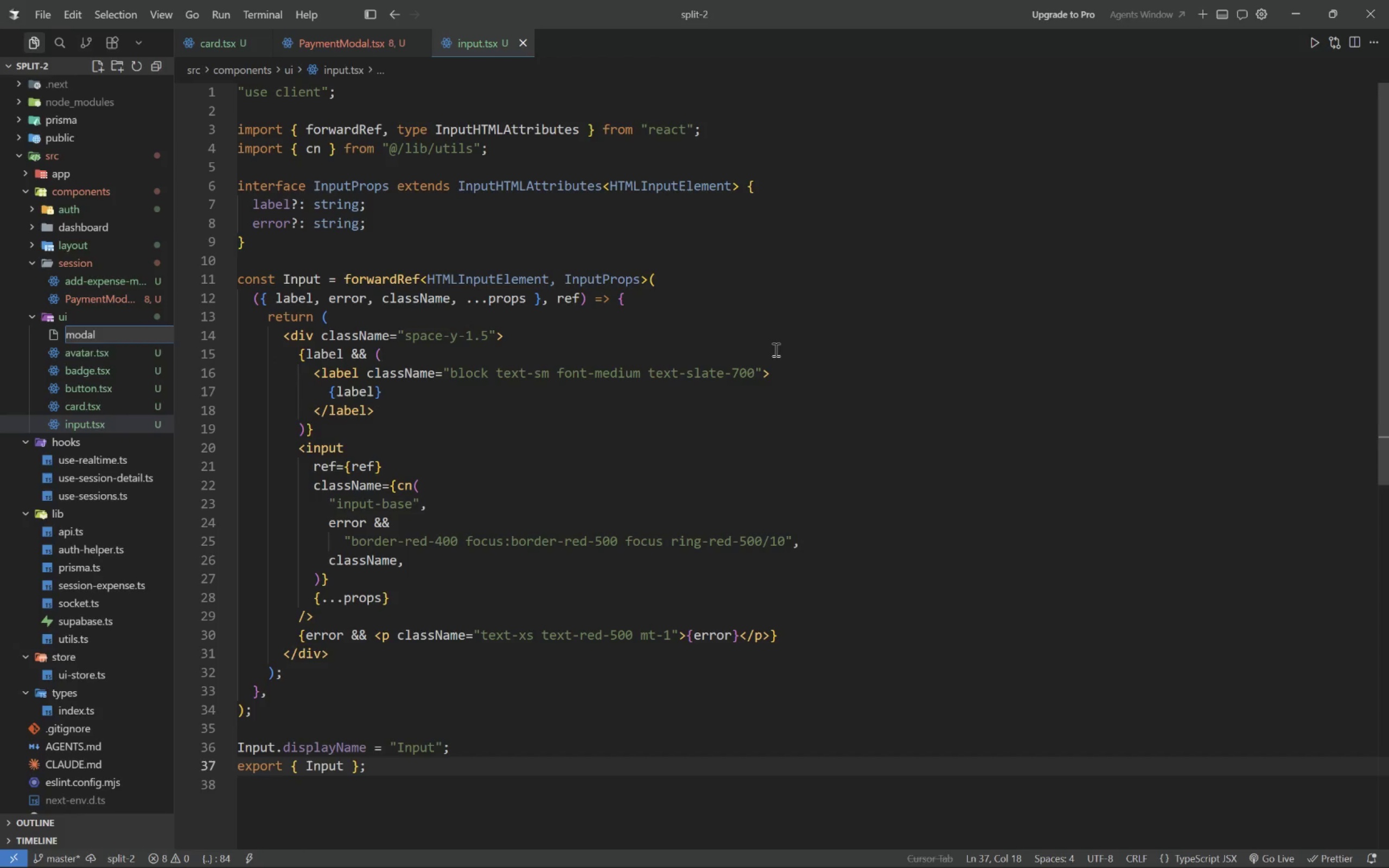 
key(Alt+Period)
 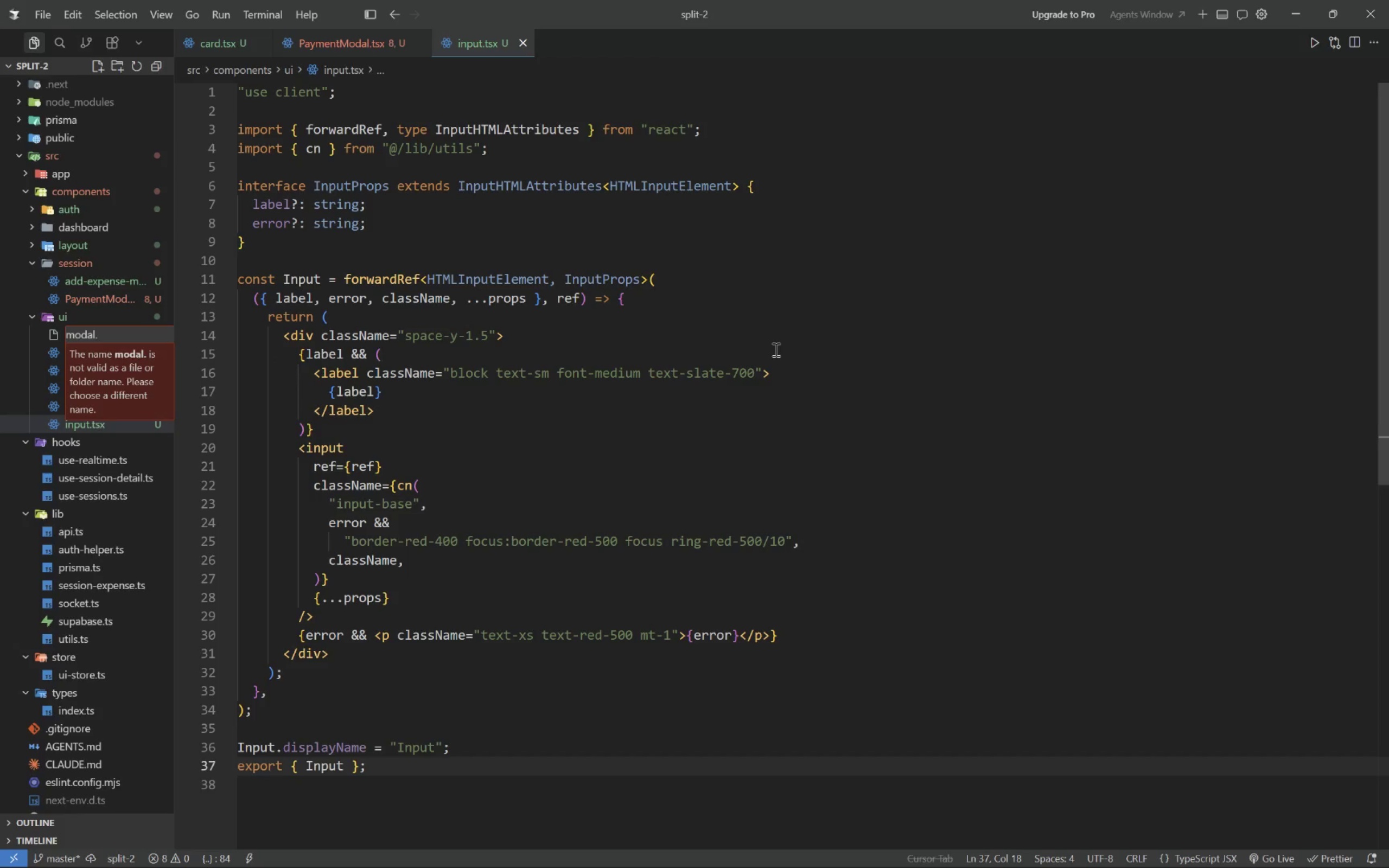 
key(Alt+T)
 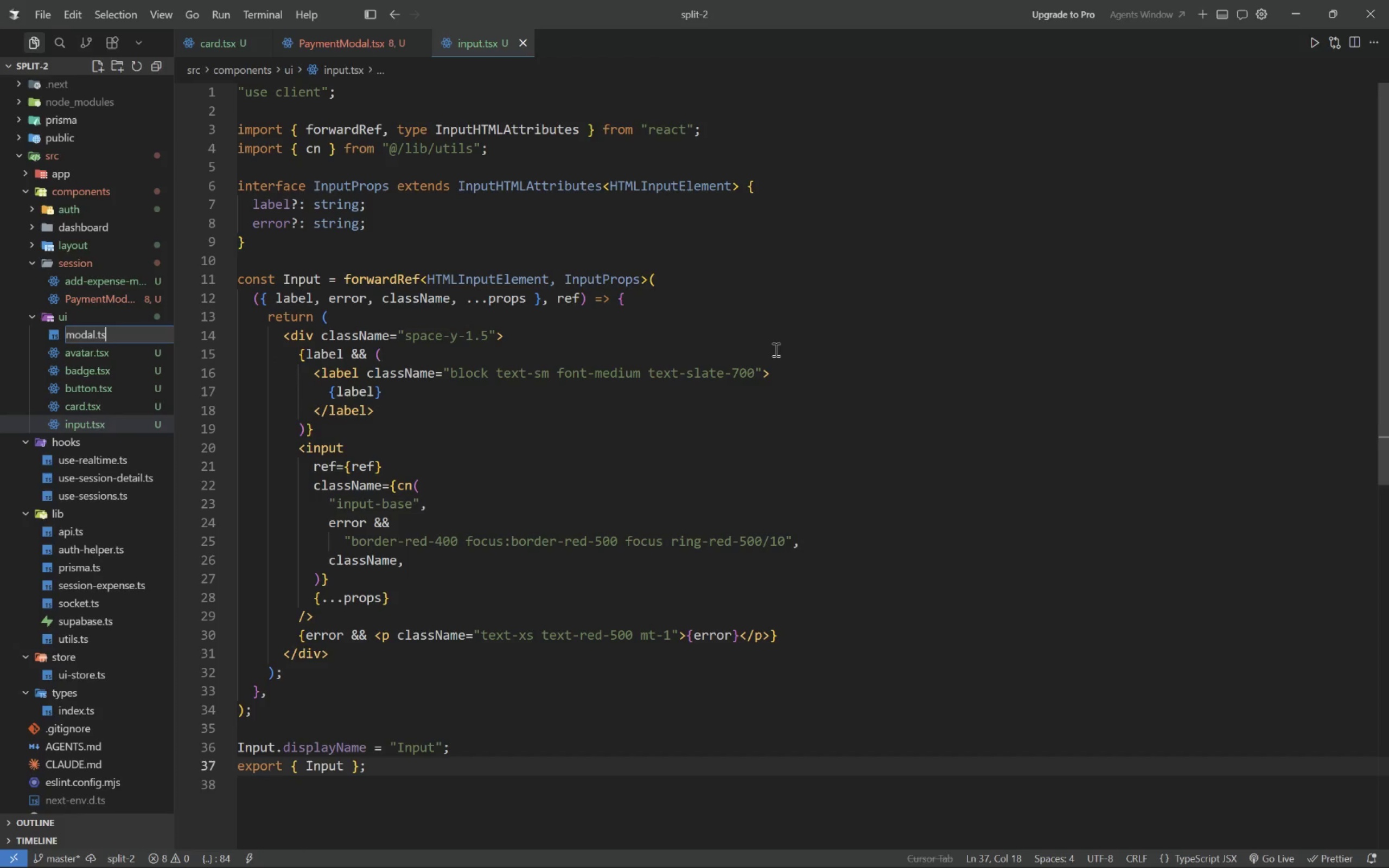 
key(Alt+S)
 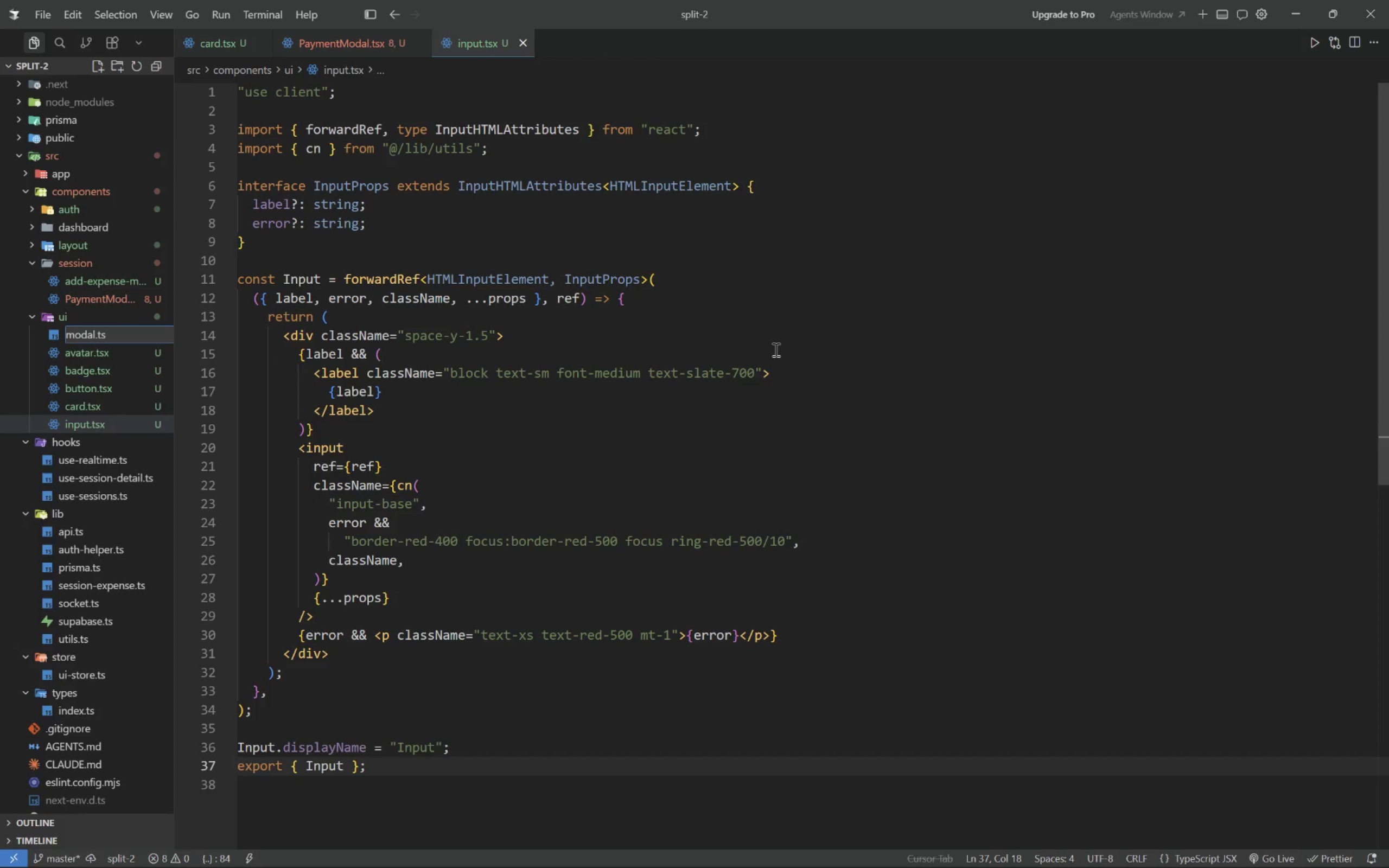 
key(Alt+X)
 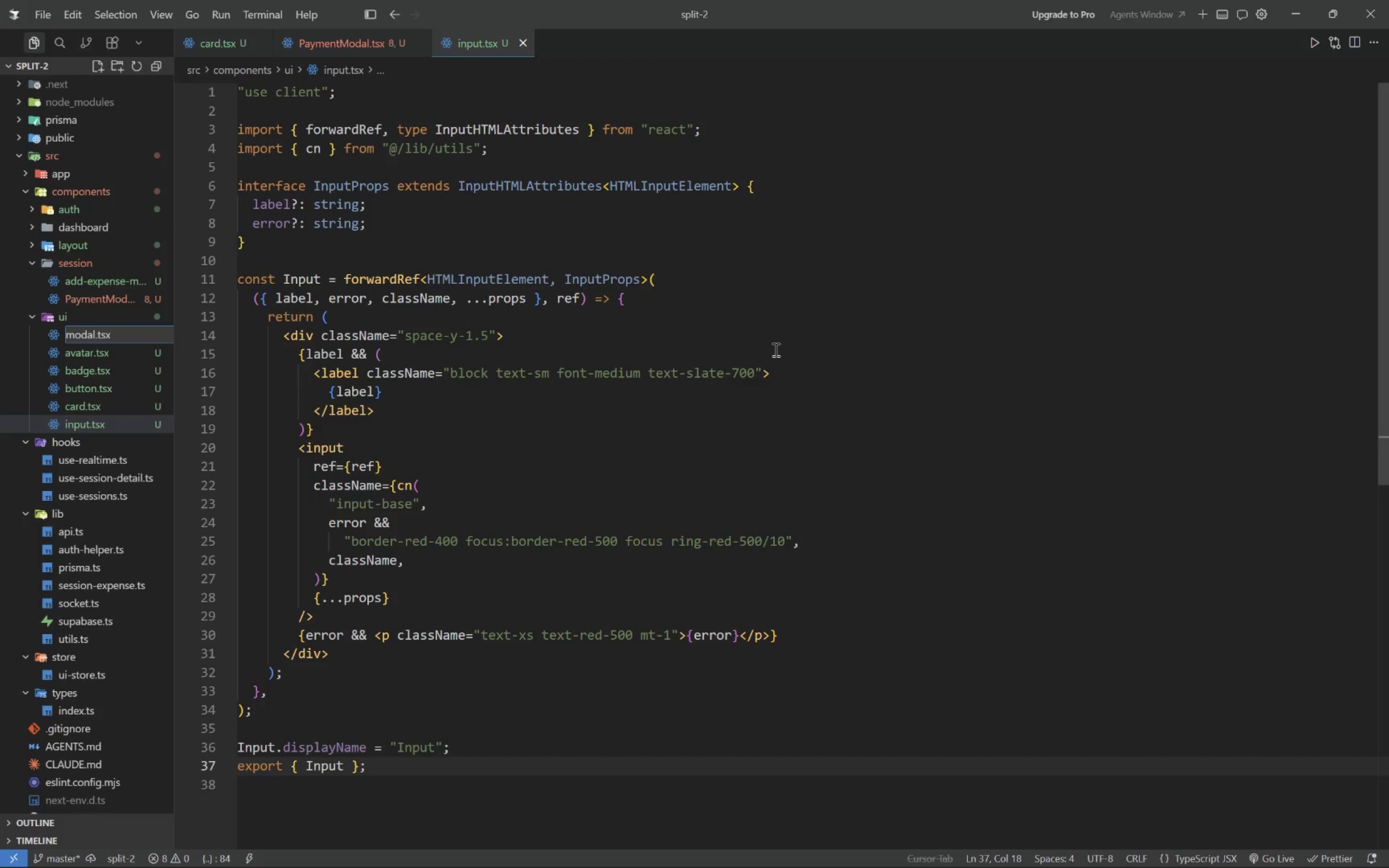 
key(Alt+Enter)
 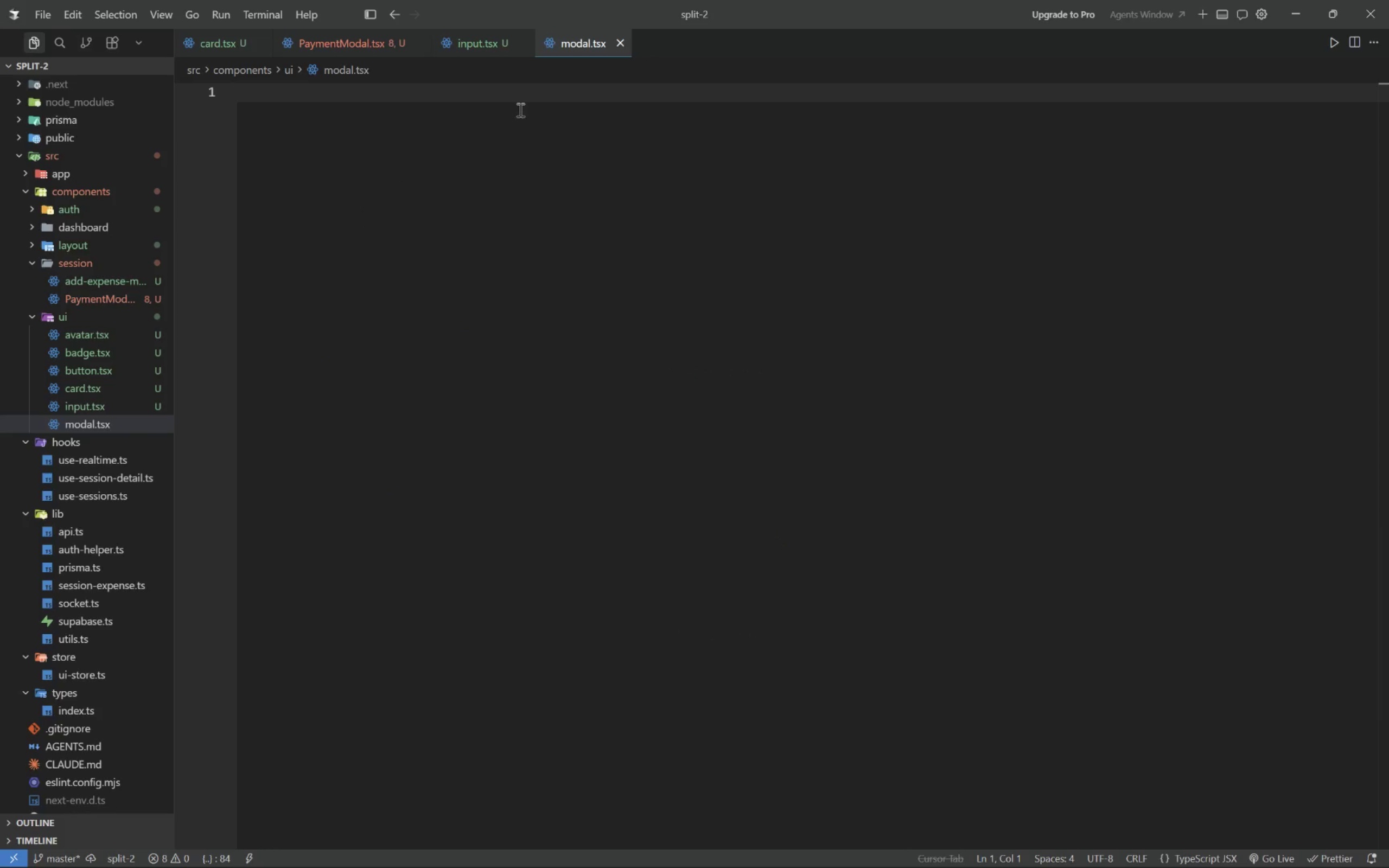 
left_click([373, 37])
 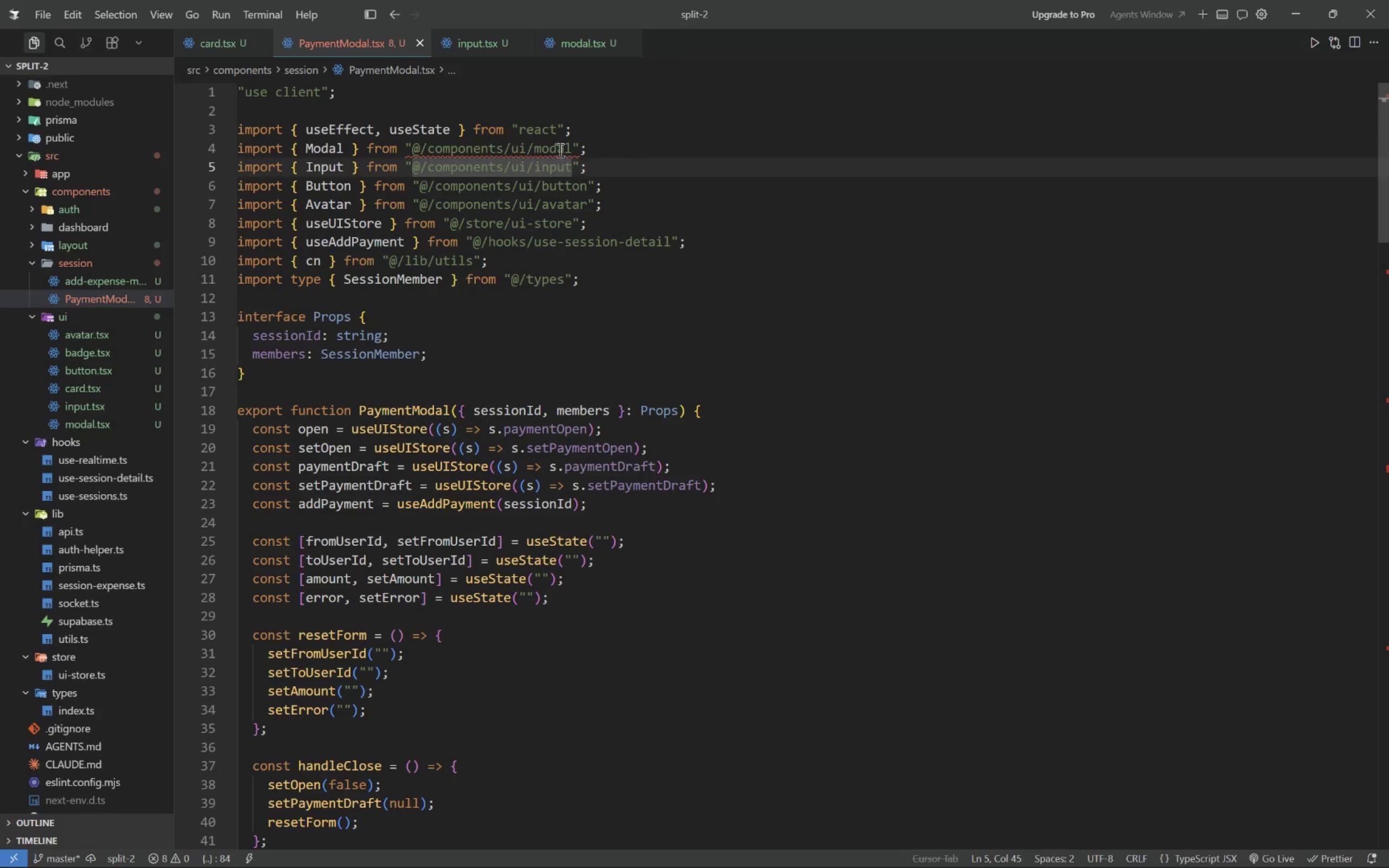 
double_click([552, 148])
 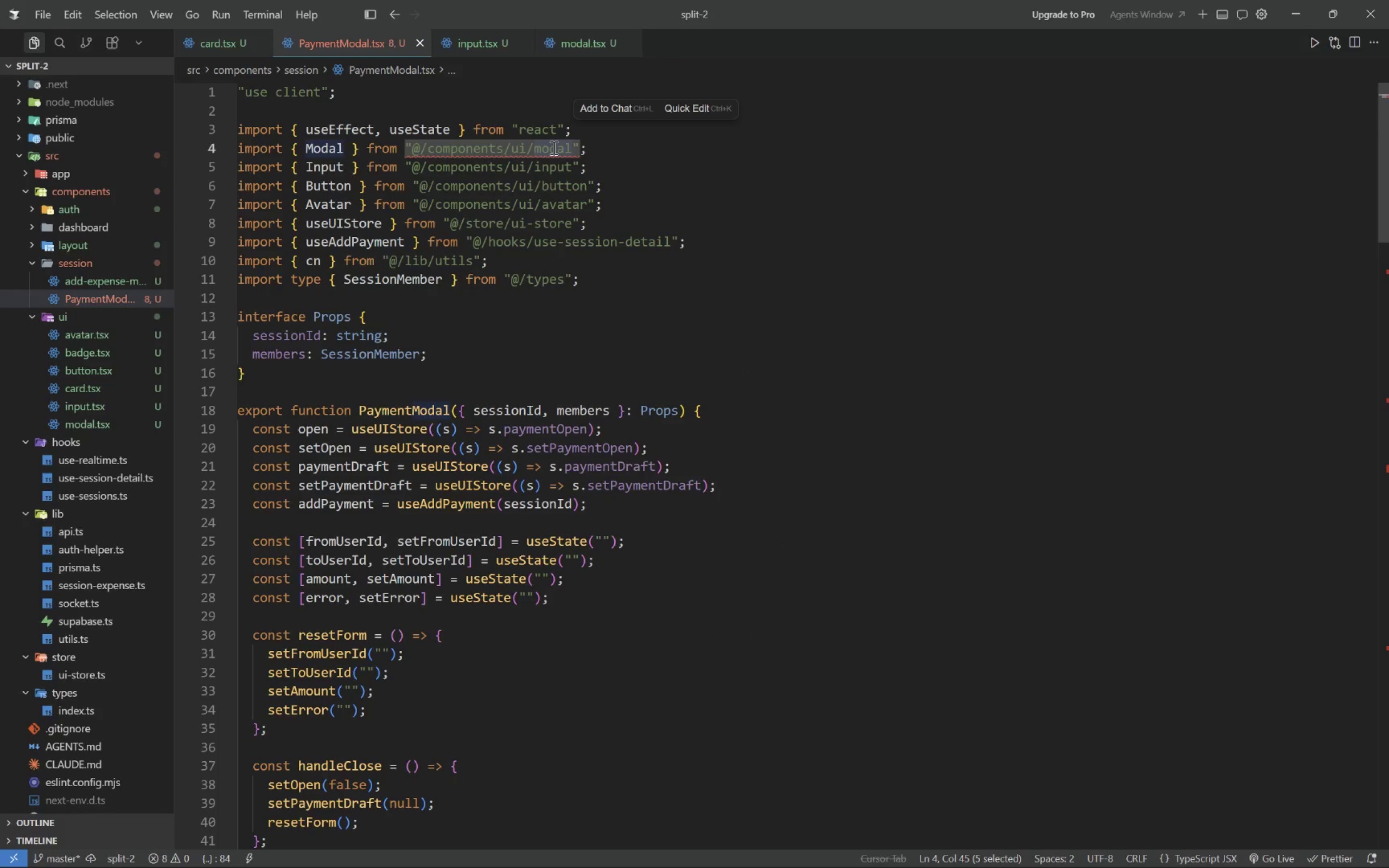 
key(Backspace)
type(mod)
key(Tab)
 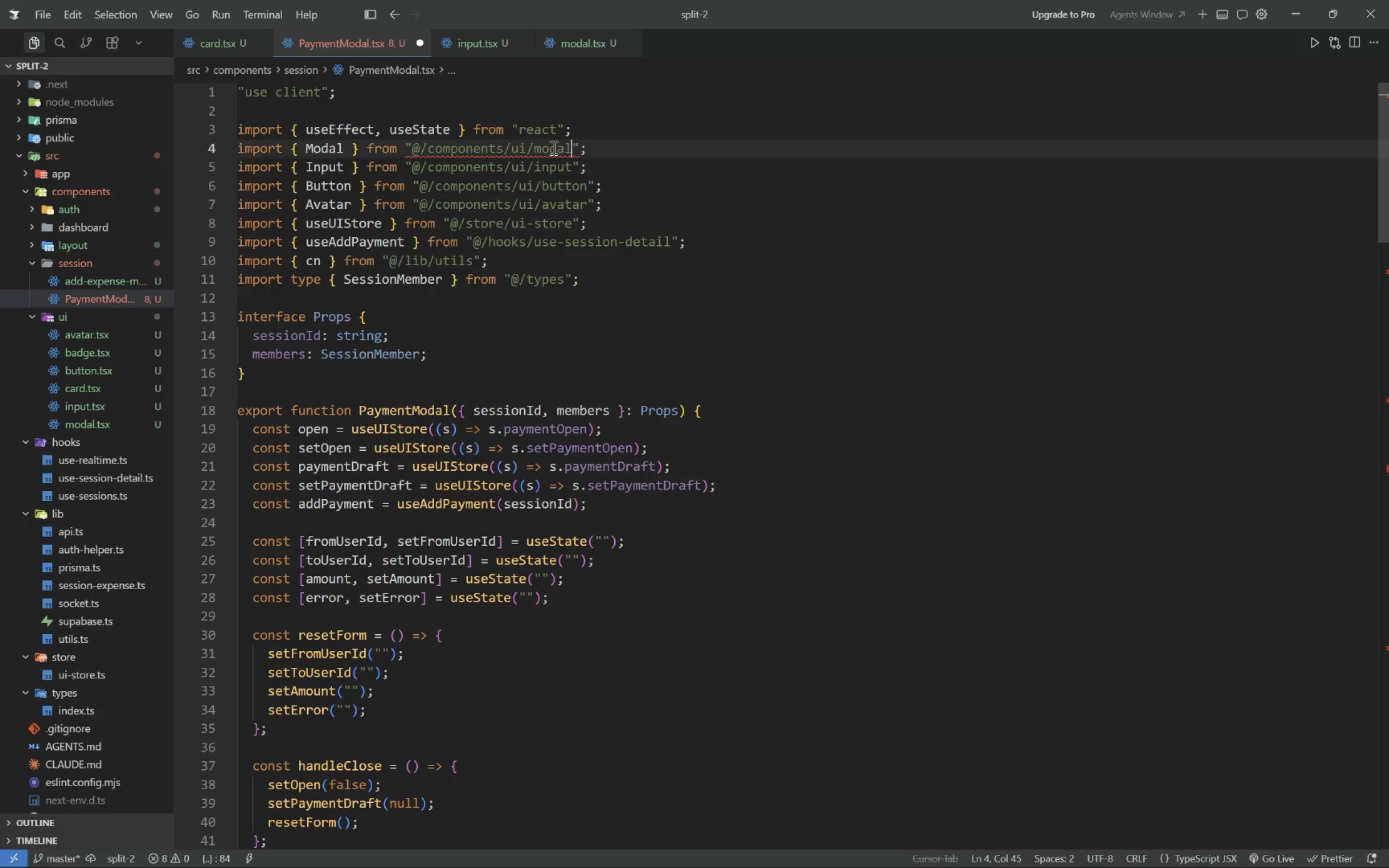 
mouse_move([537, 129])
 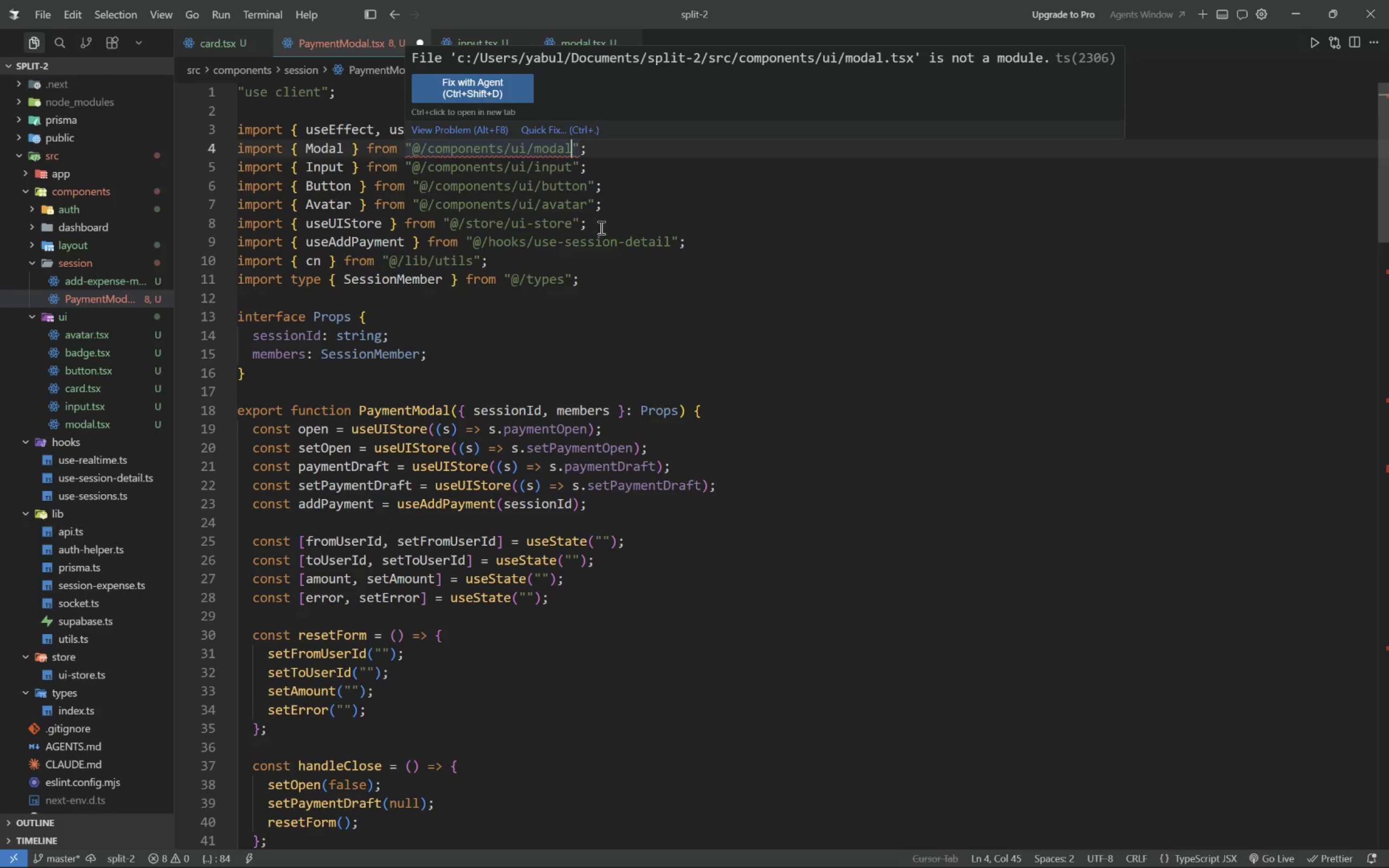 
left_click([622, 257])
 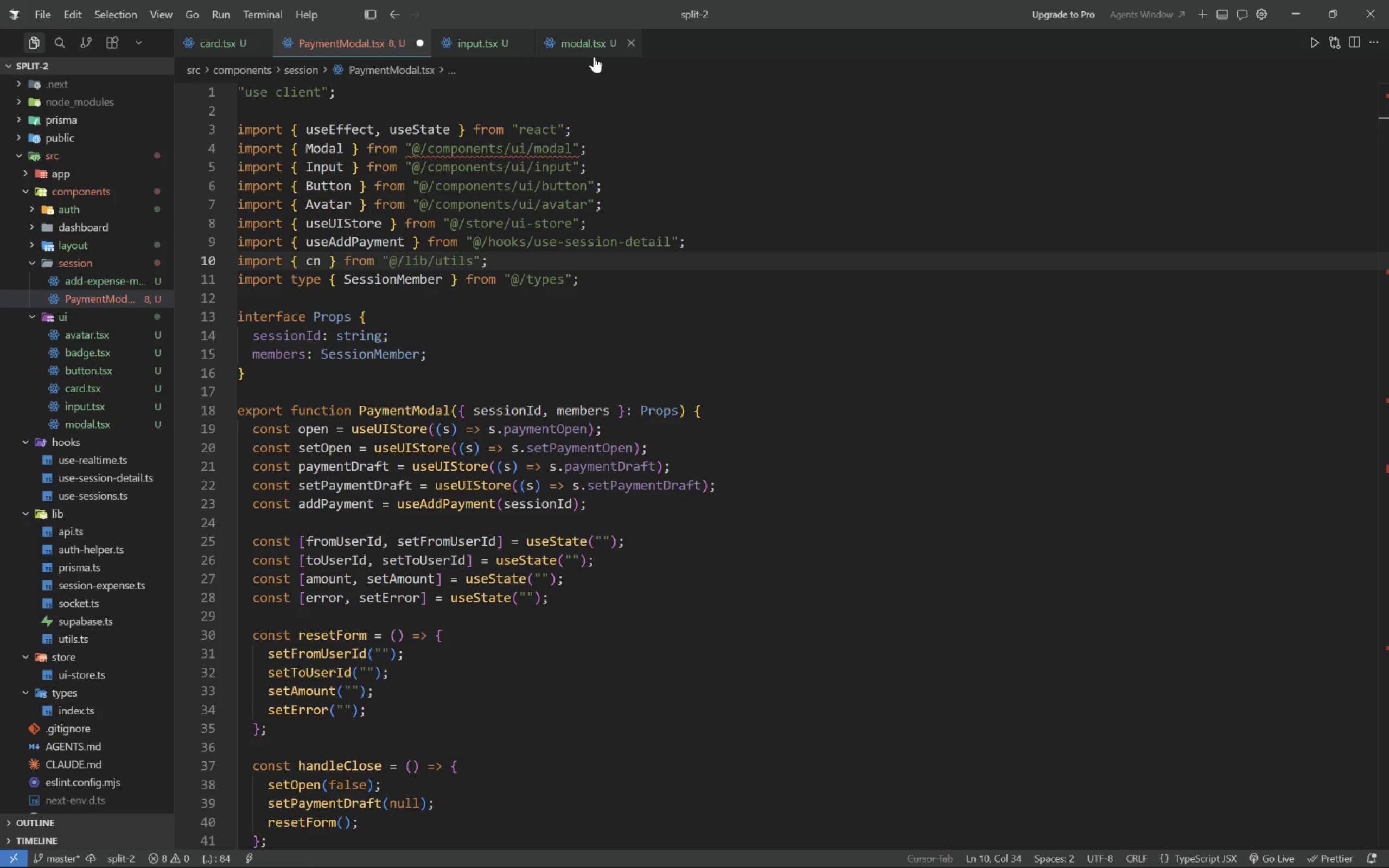 
left_click([598, 46])
 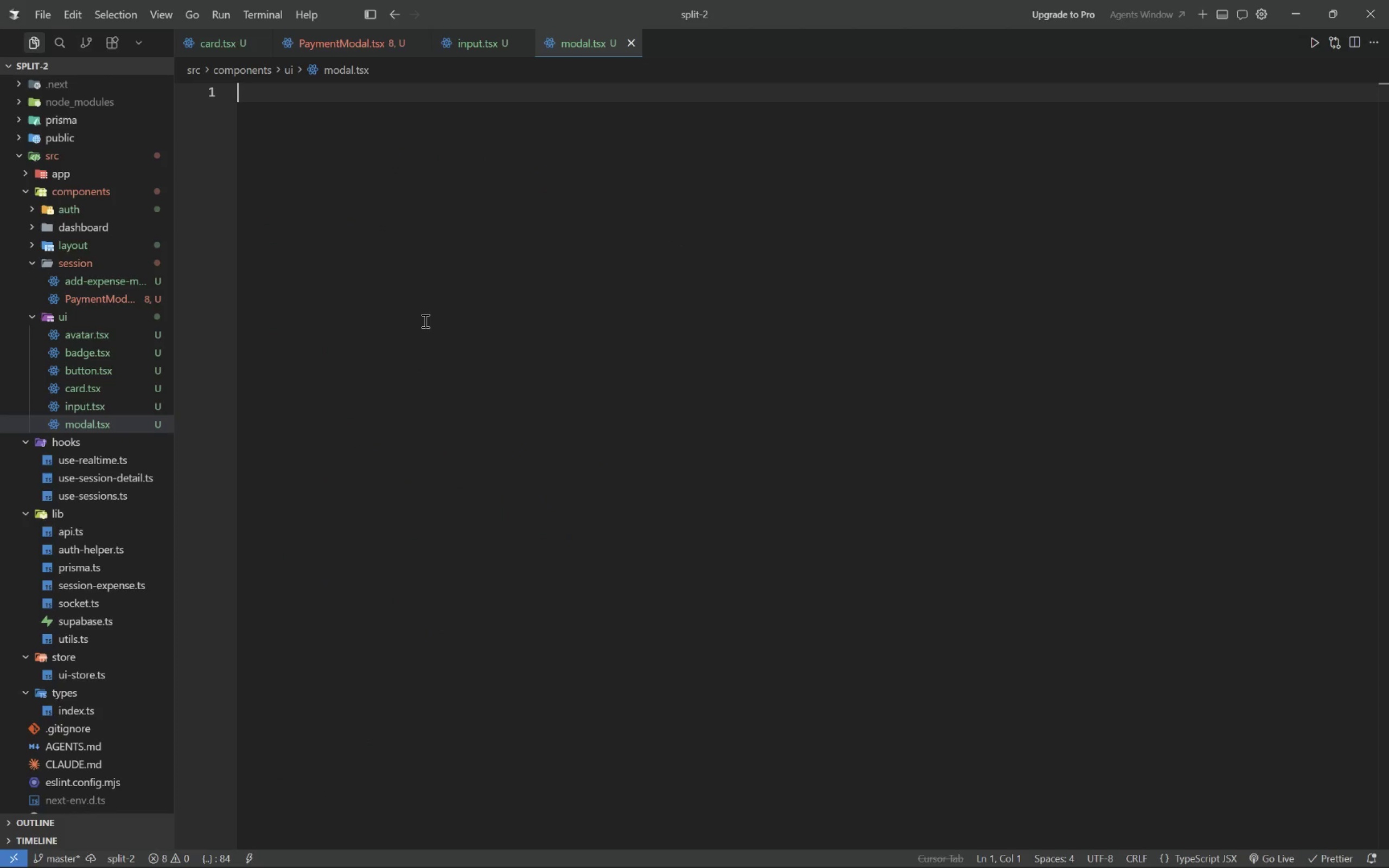 
wait(6.78)
 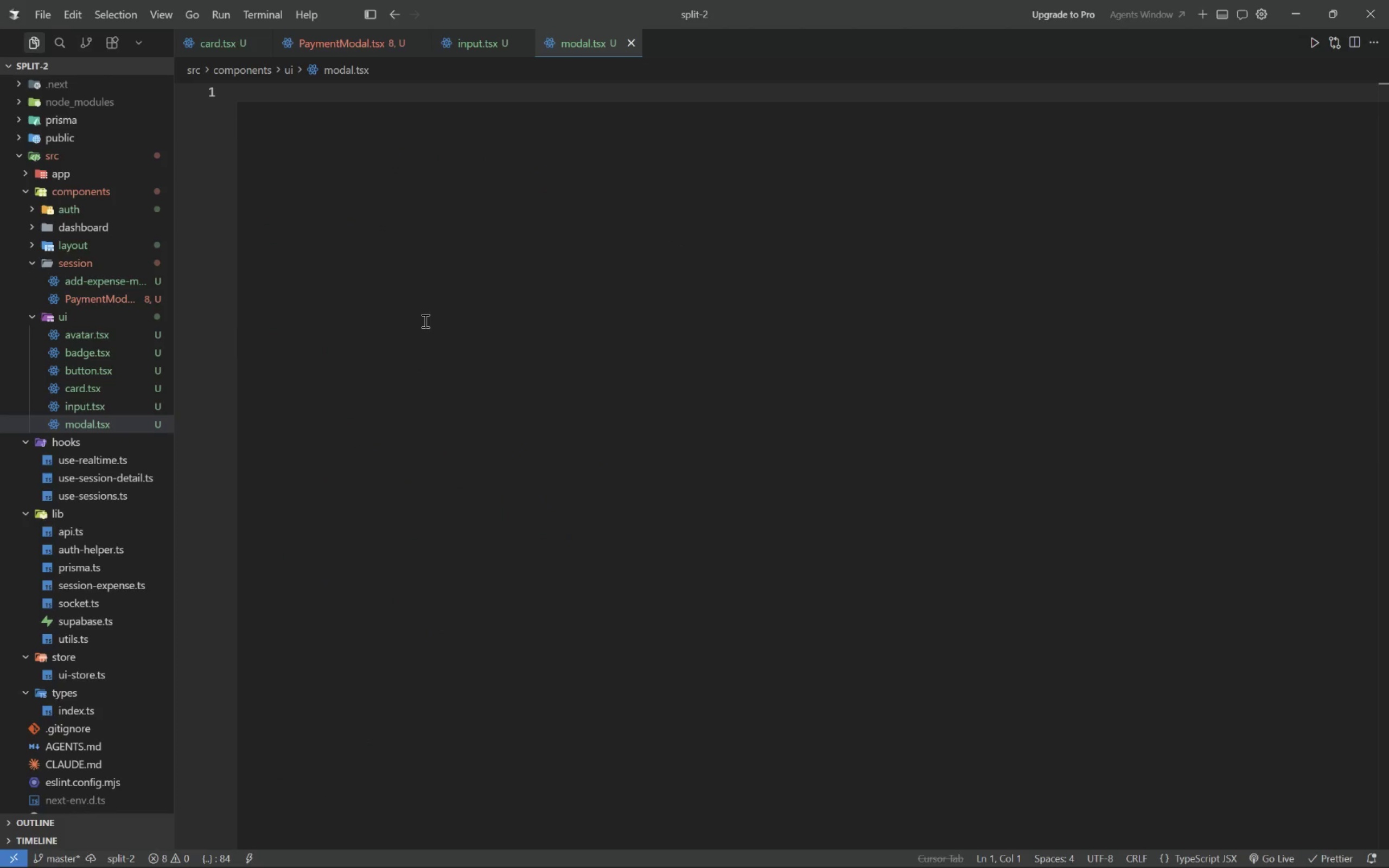 
type("use client)
key(Tab)
type(;)
 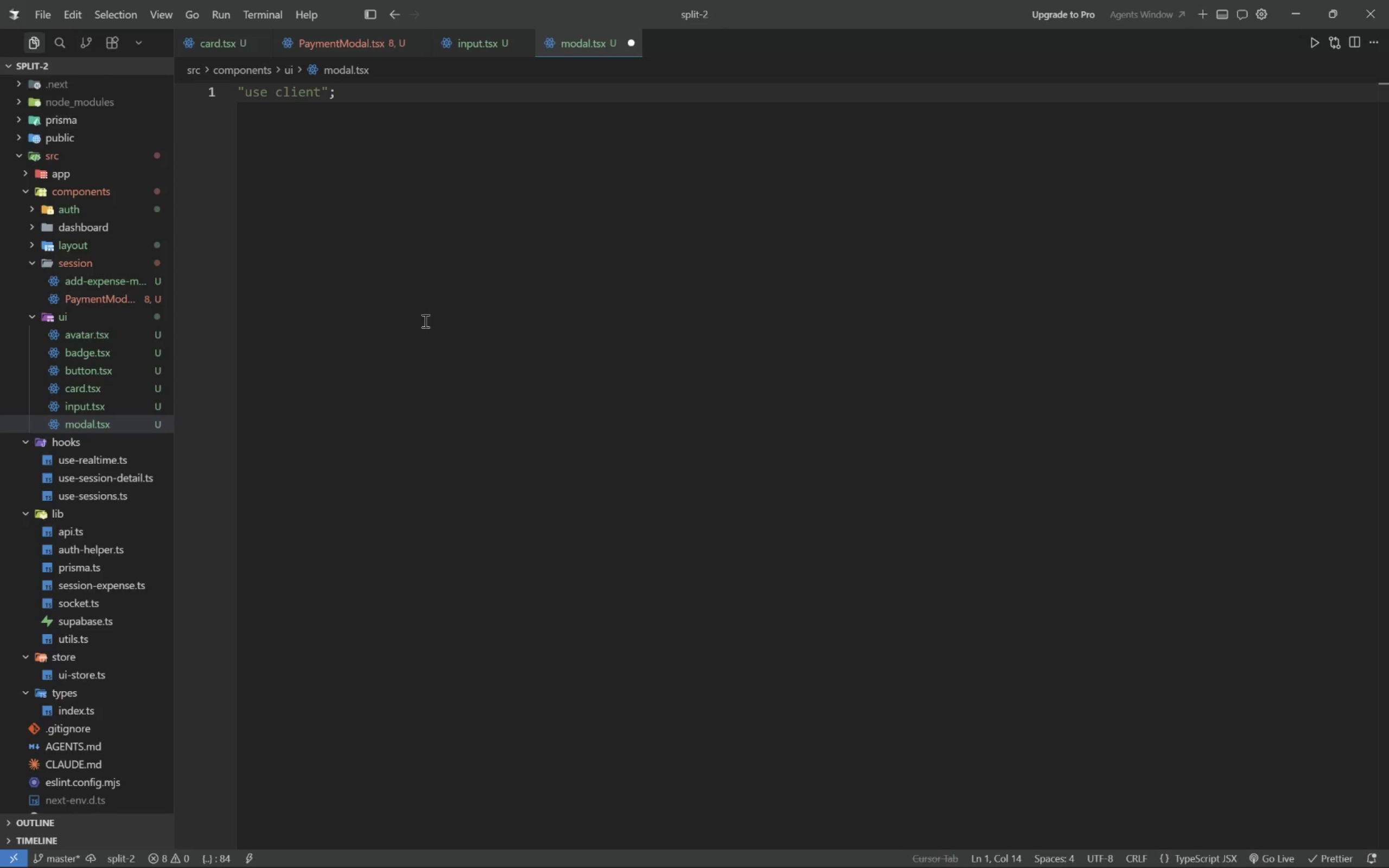 
key(Enter)
 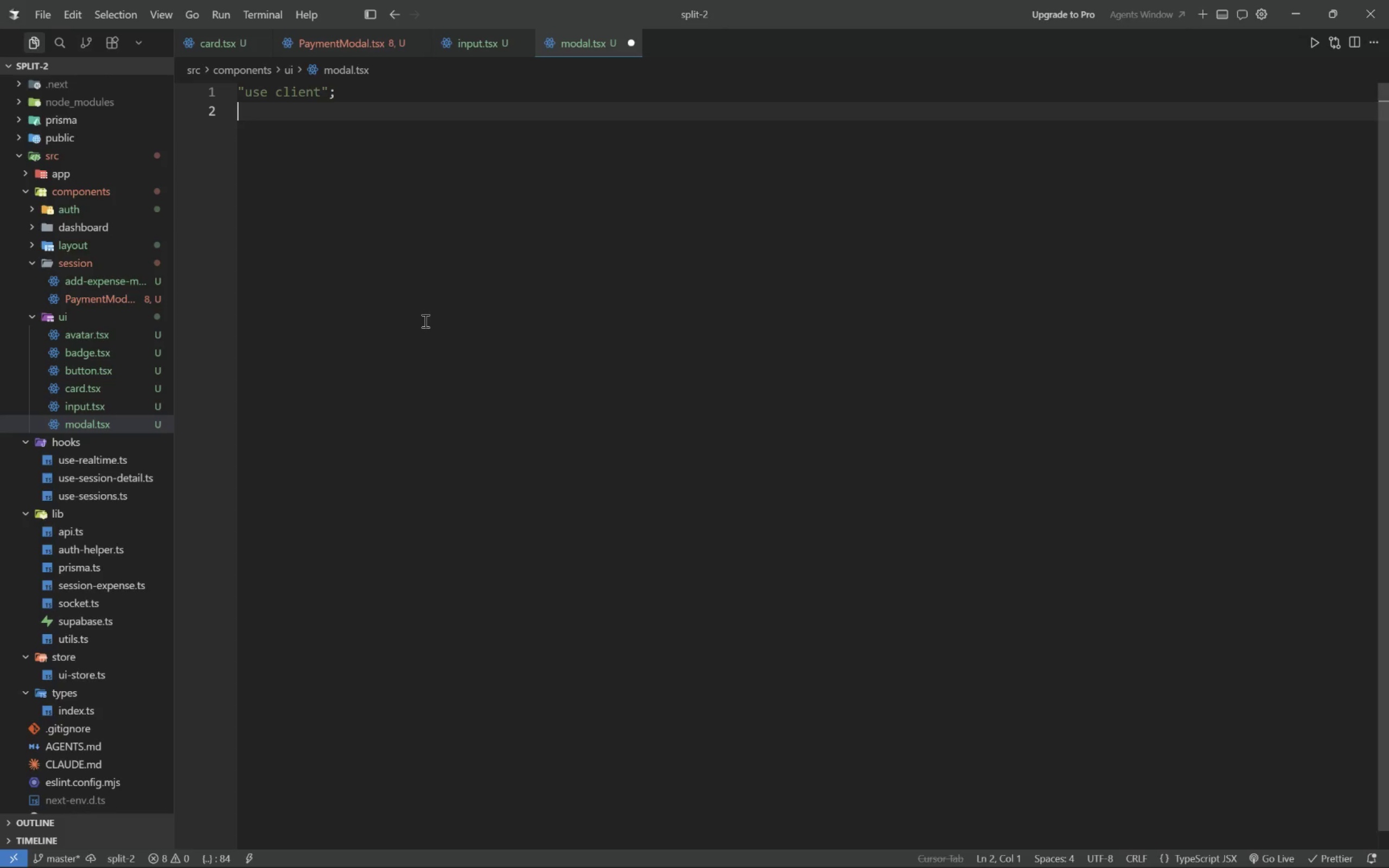 
key(Enter)
 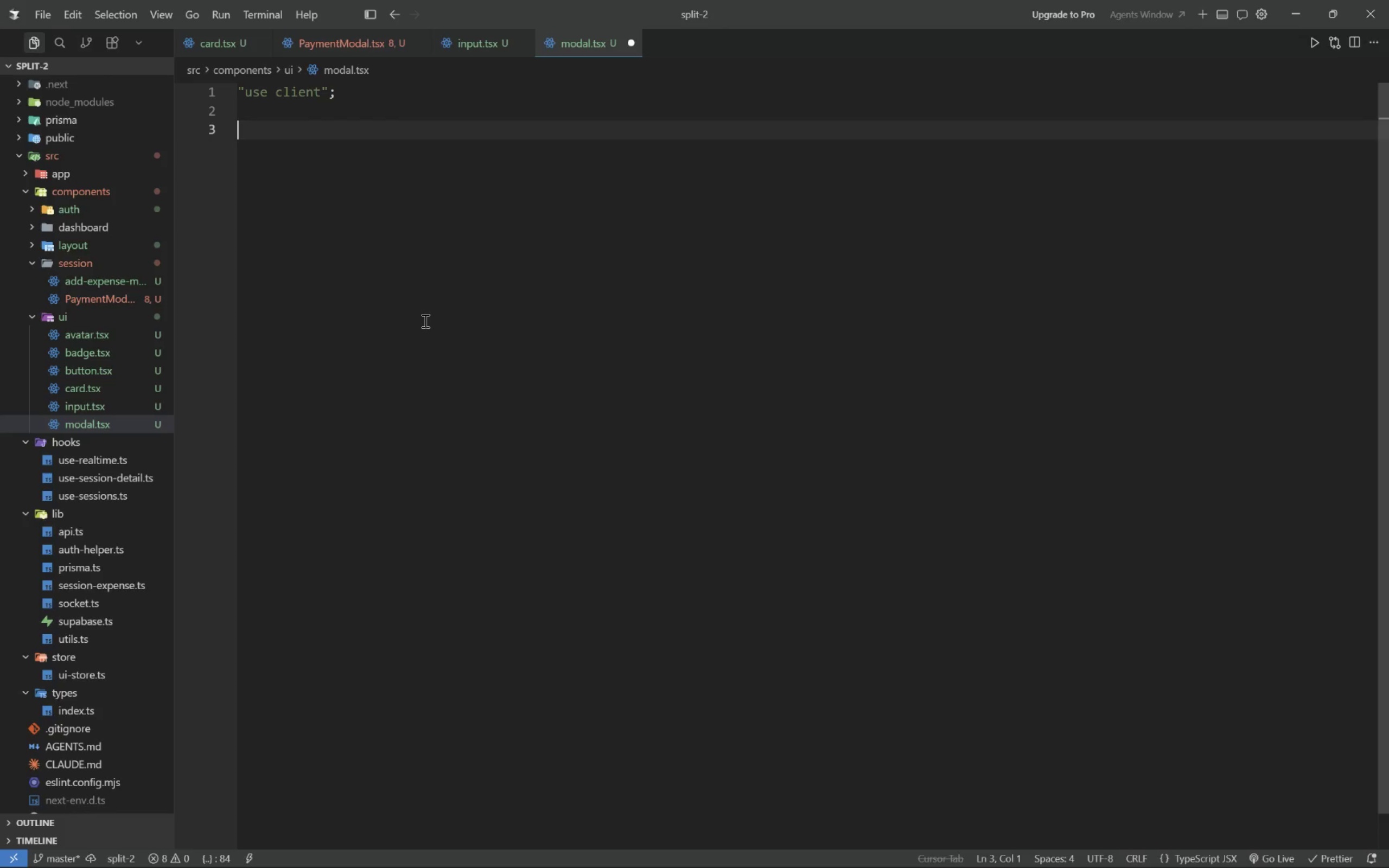 
type(import {Fragment, type ReactNode)
 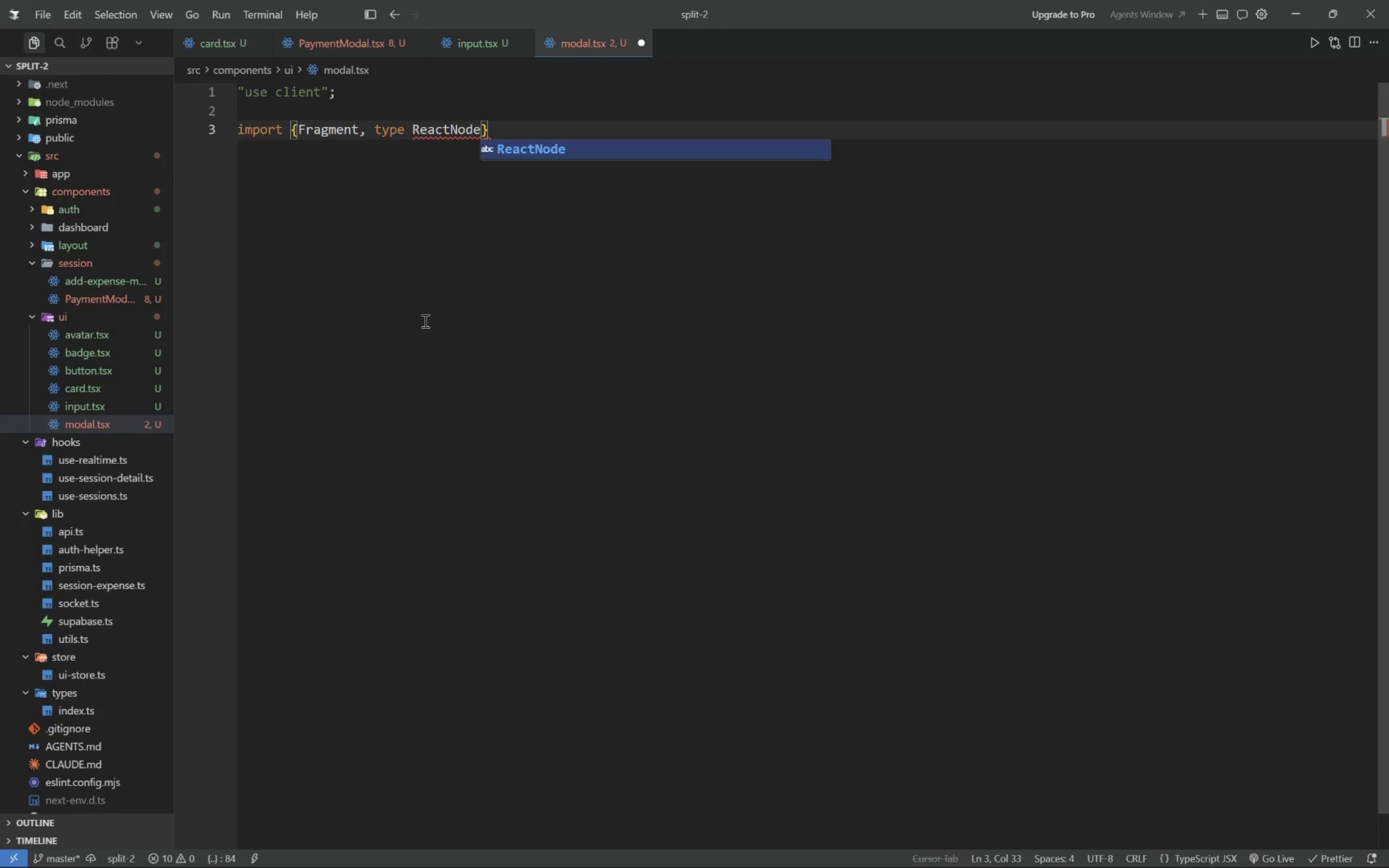 
key(ArrowRight)
 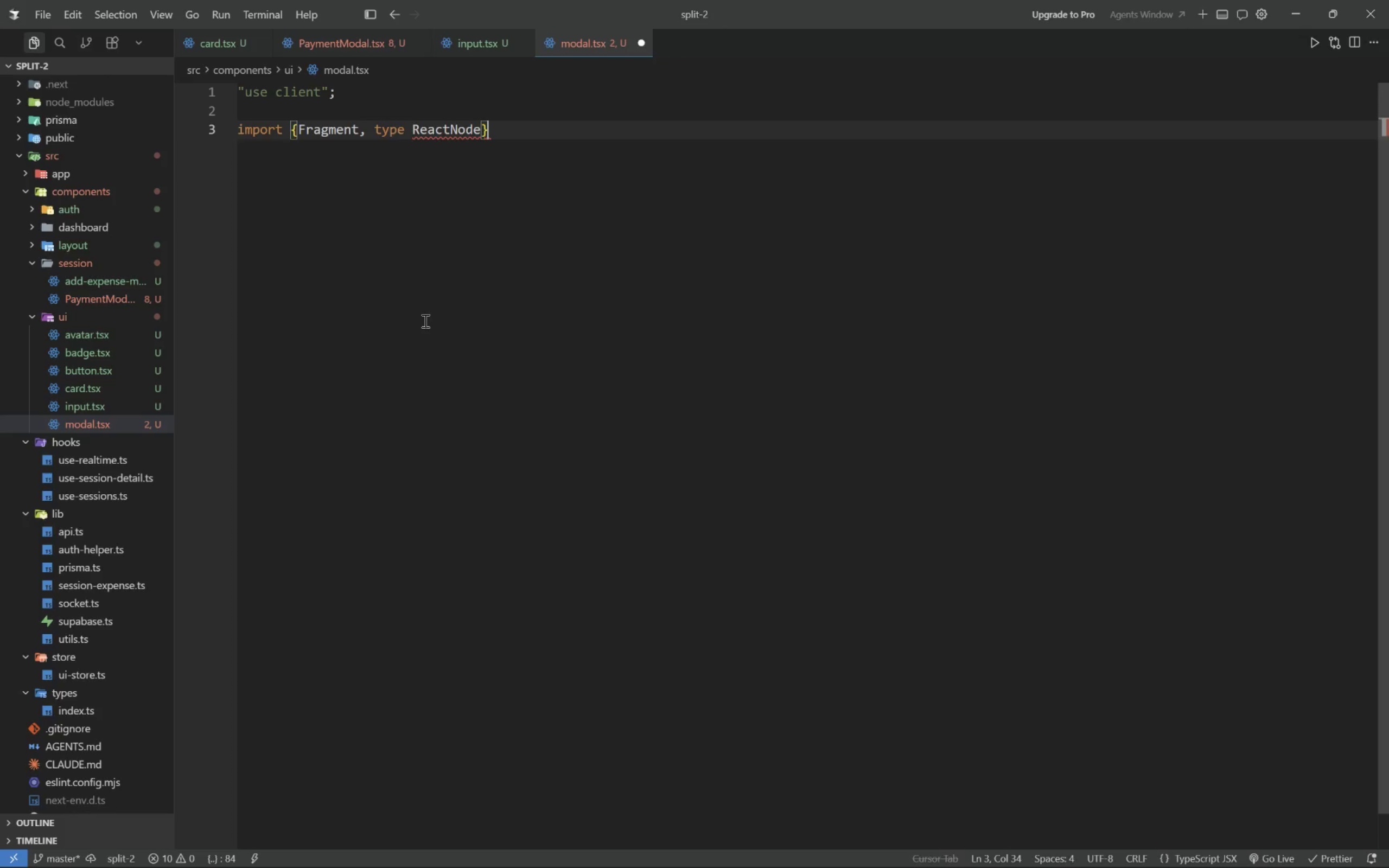 
type( from "react)
key(Tab)
key(Tab)
type(;)
 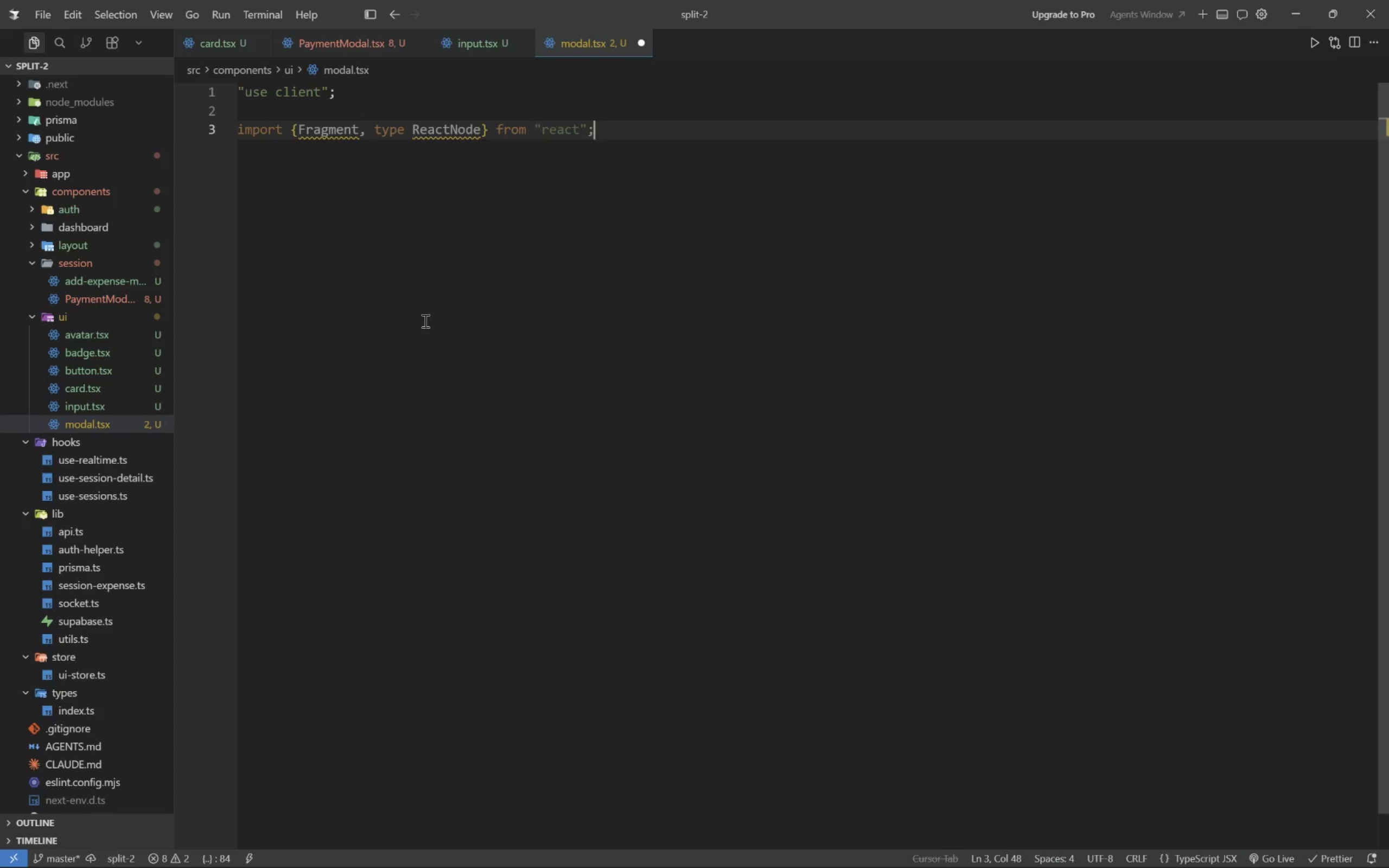 
key(Enter)
 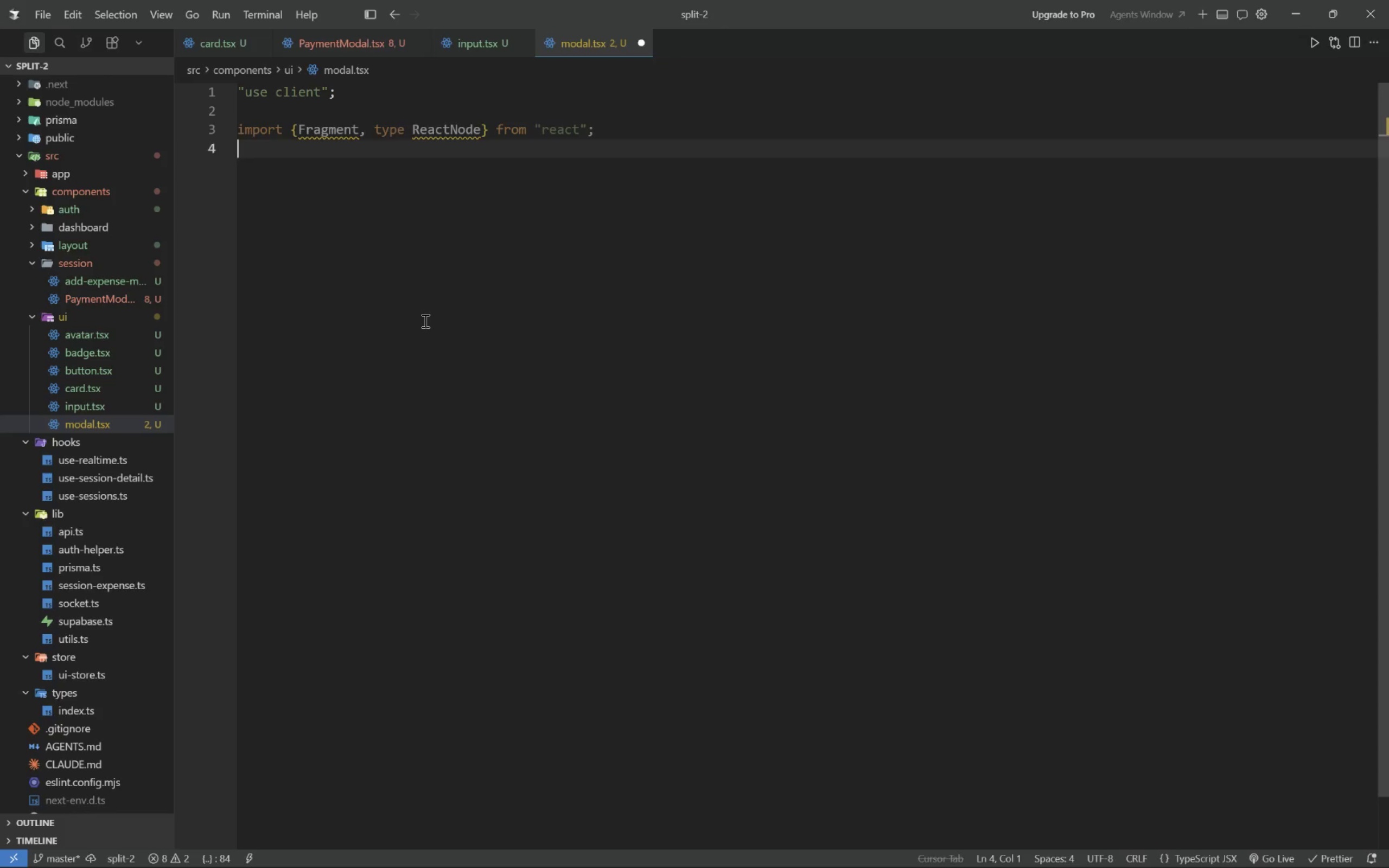 
key(Enter)
 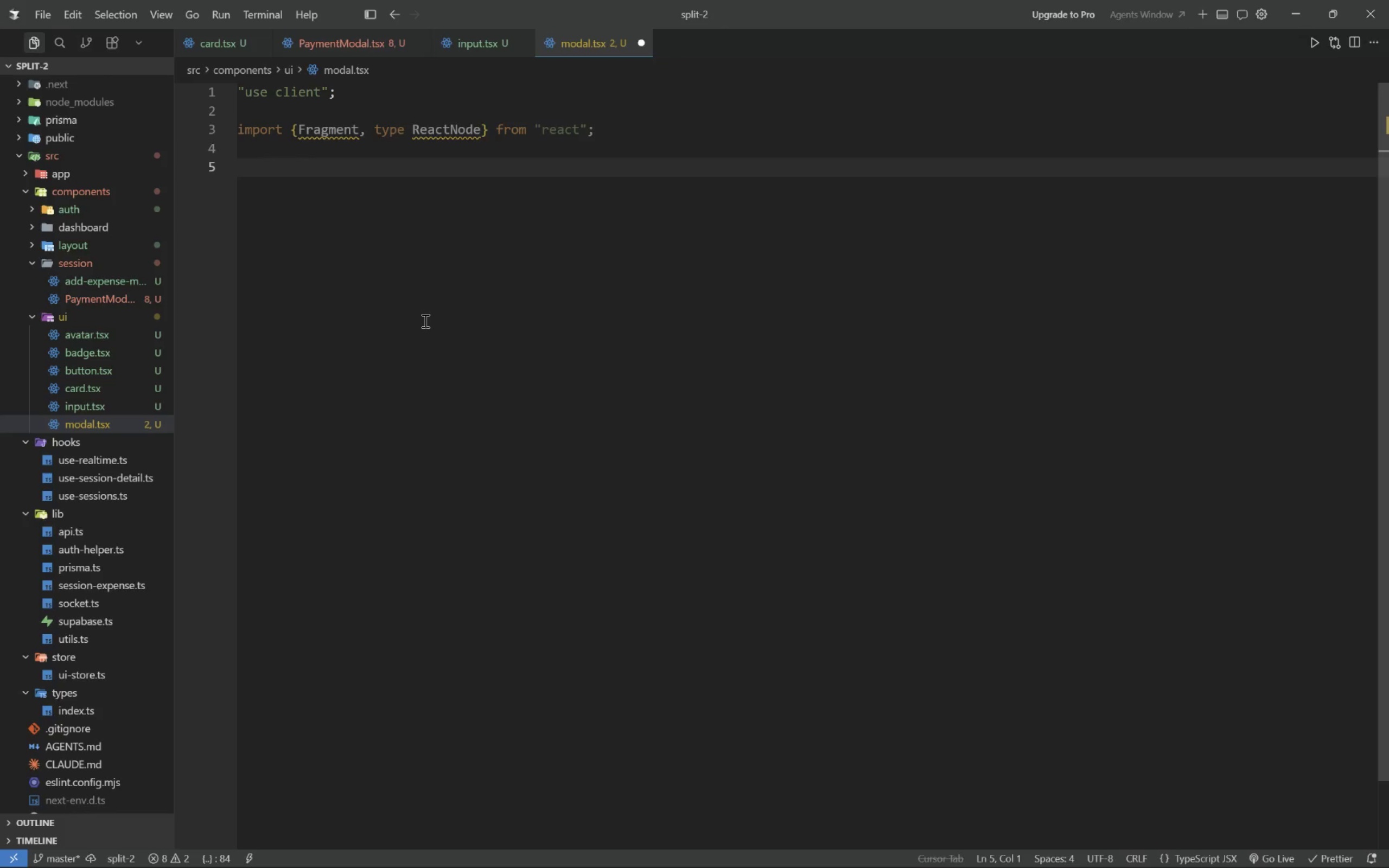 
key(ArrowUp)
 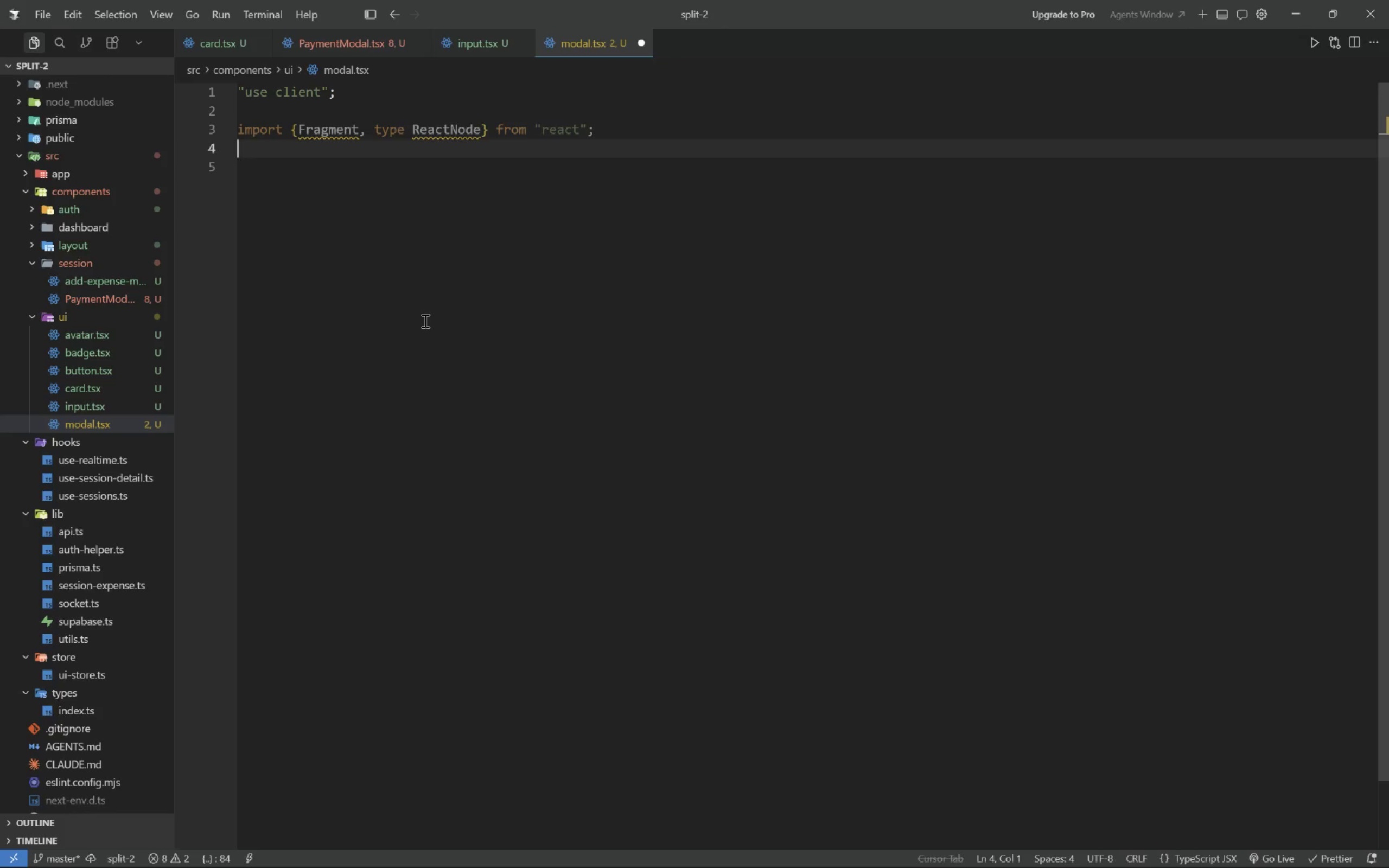 
type(import {m)
key(Backspace)
type(motion, AnimatePresence)
key(Tab)
type( from "framer-motion)
key(Tab)
key(Tab)
type(;)
 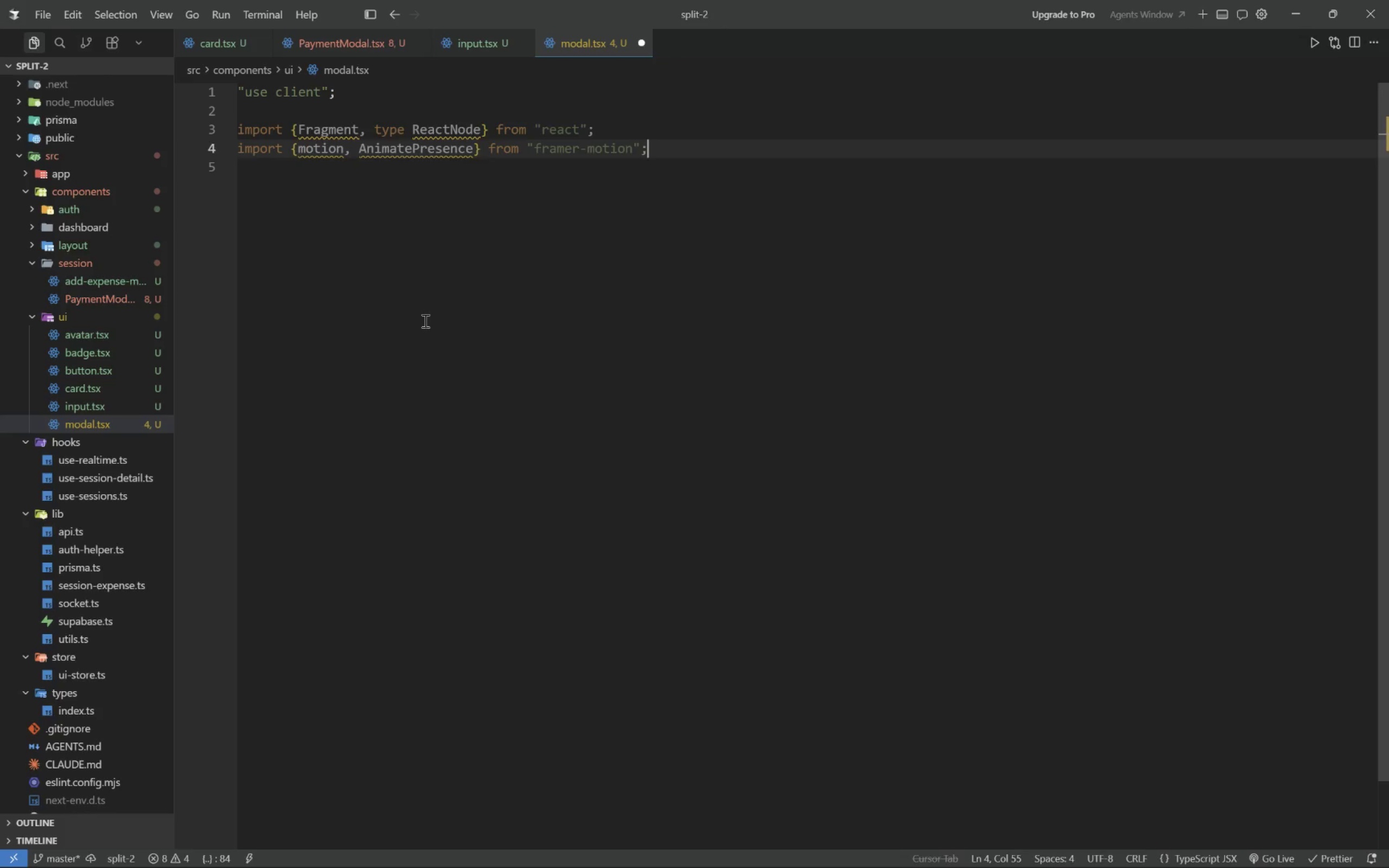 
key(Enter)
 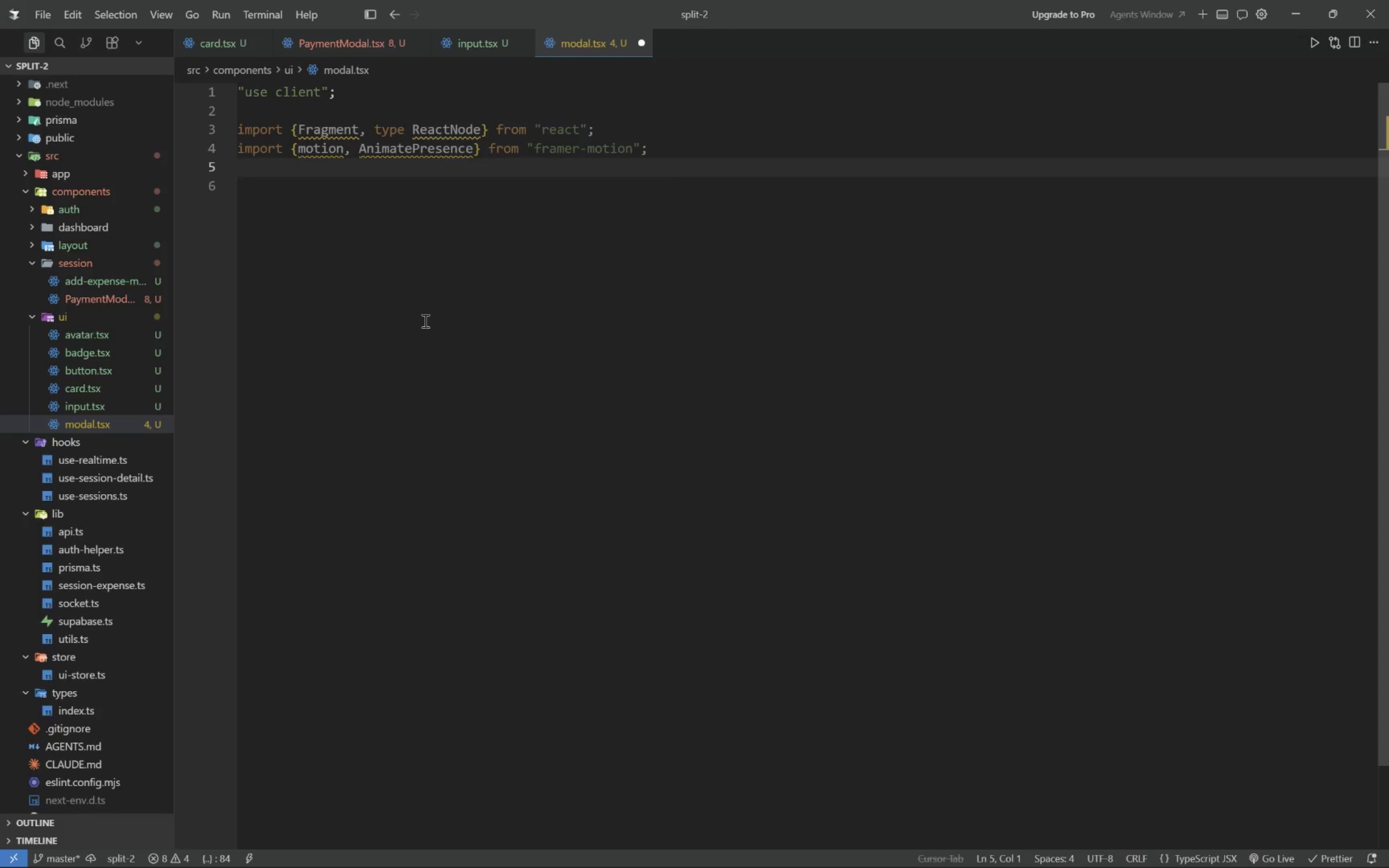 
type(import [)
key(Backspace)
type({X)
key(Tab)
key(Tab)
key(Backspace)
key(Backspace)
type([End])
 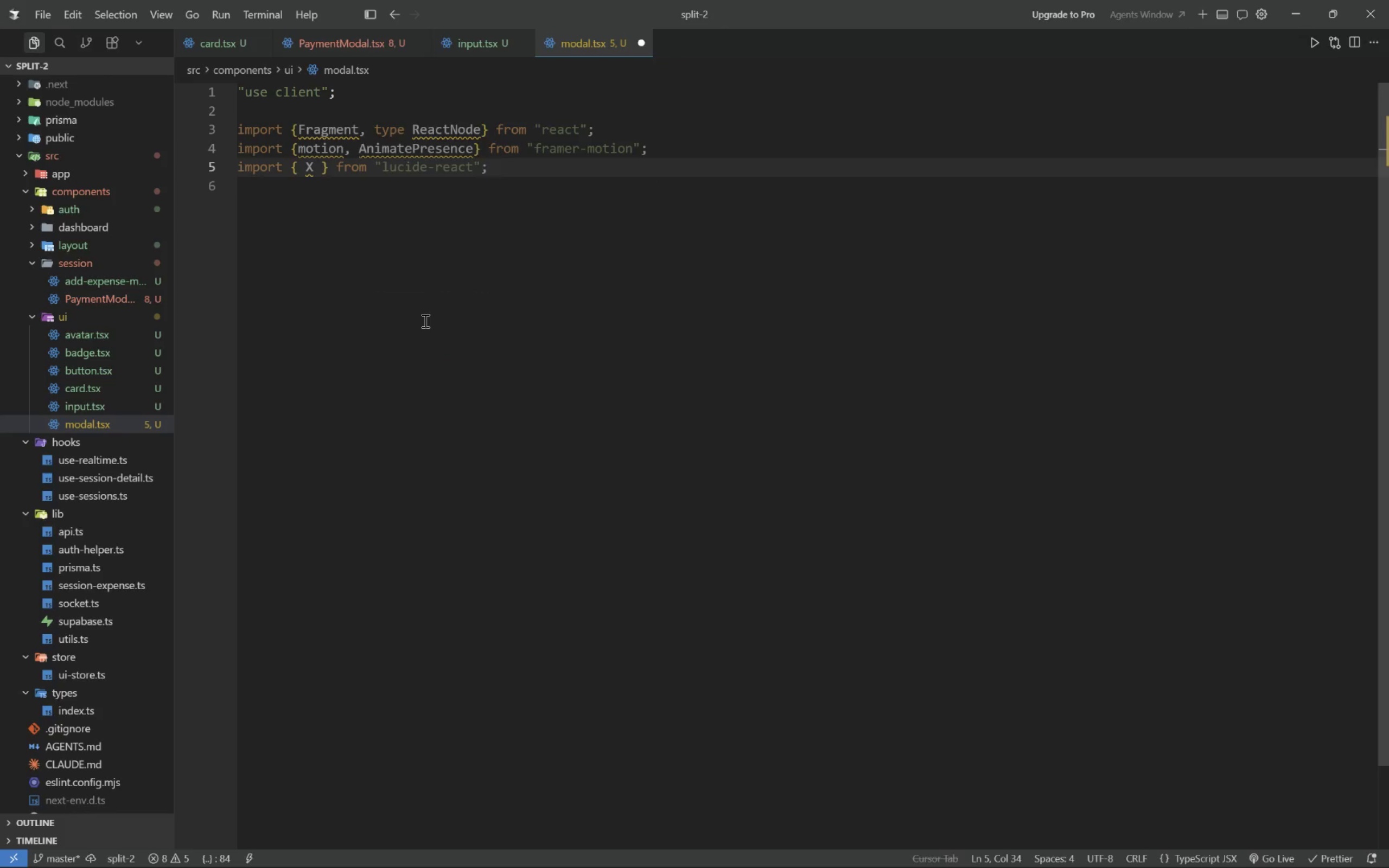 
key(Enter)
 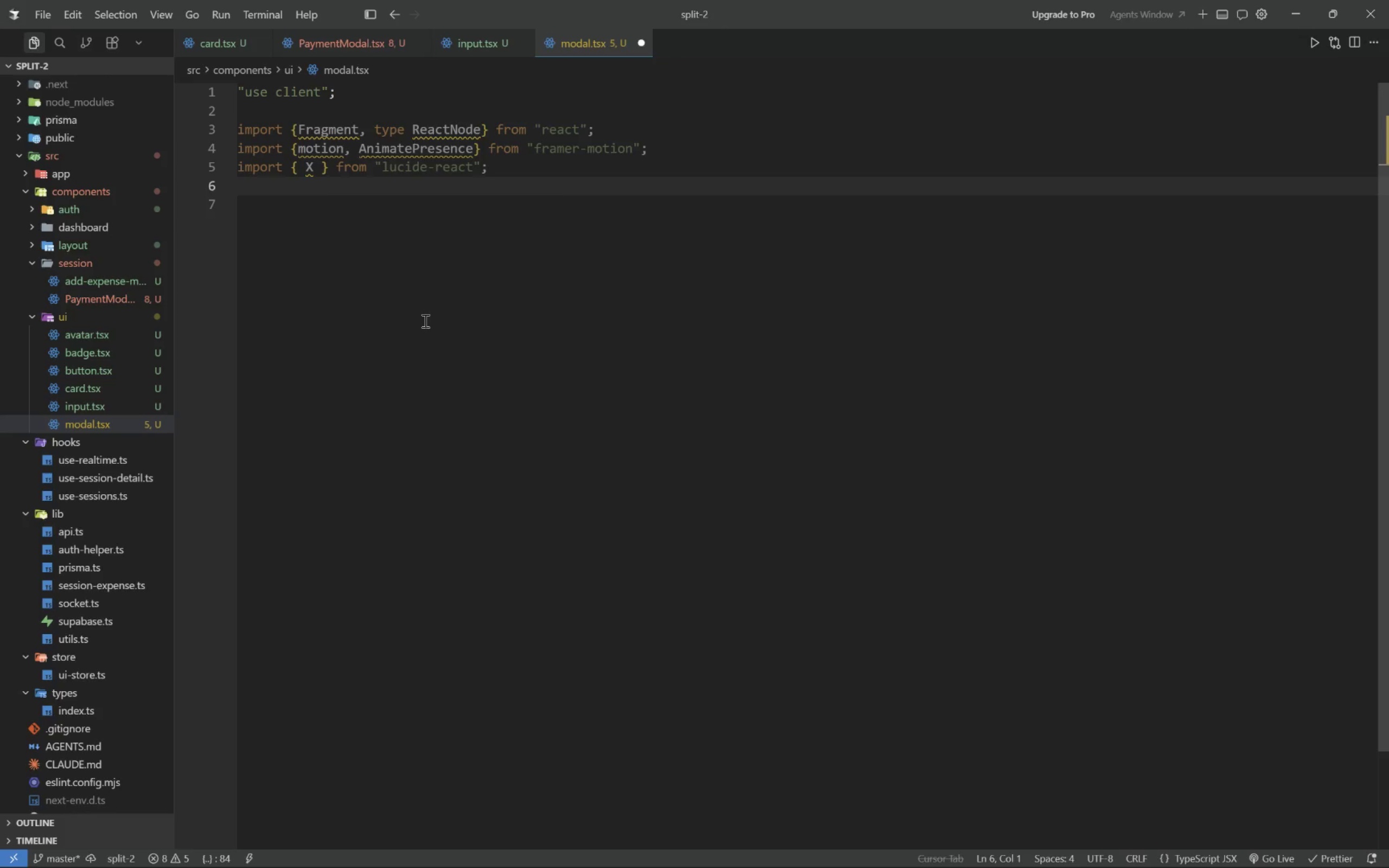 
key(Enter)
 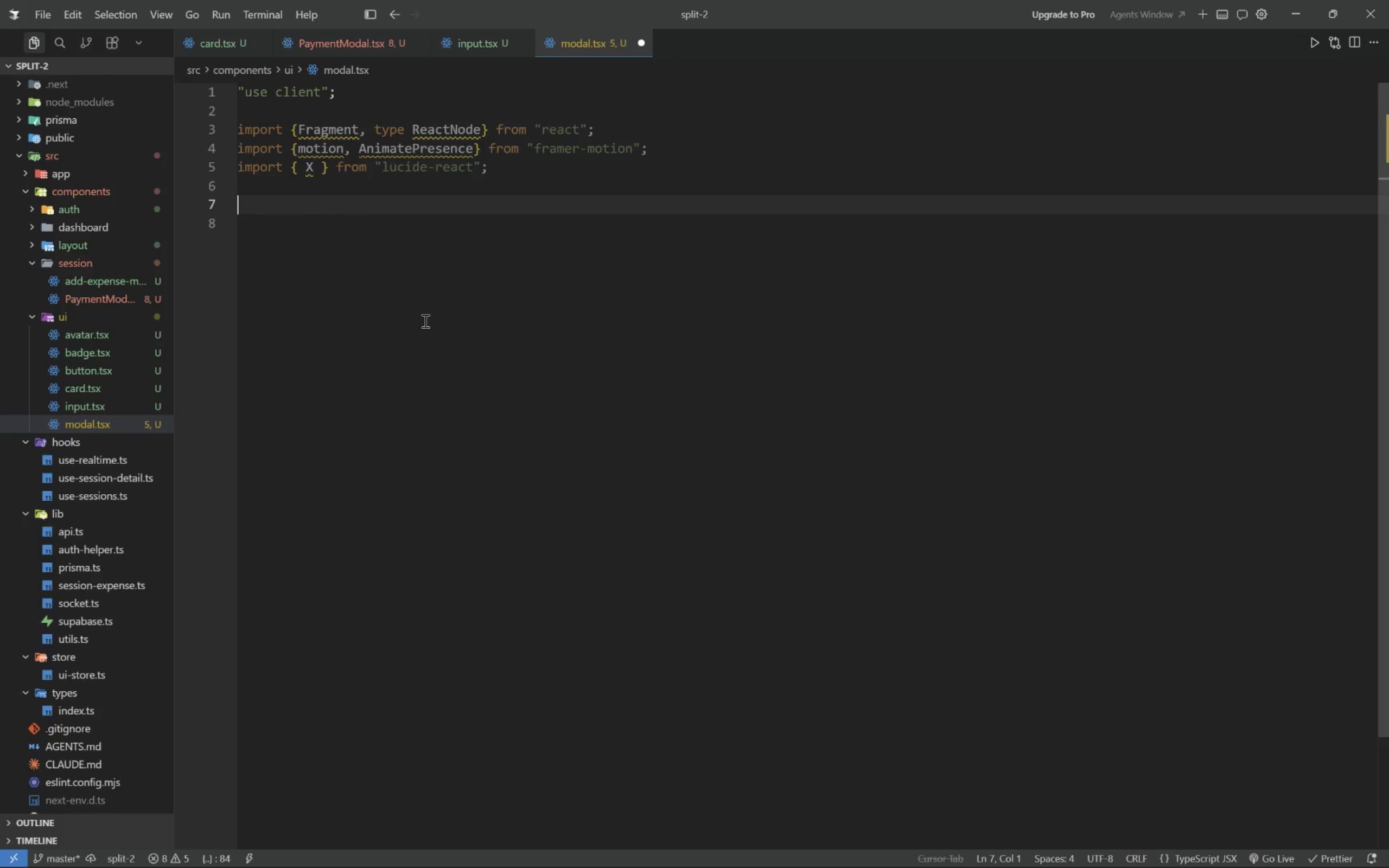 
type(interface ModalProps {)
 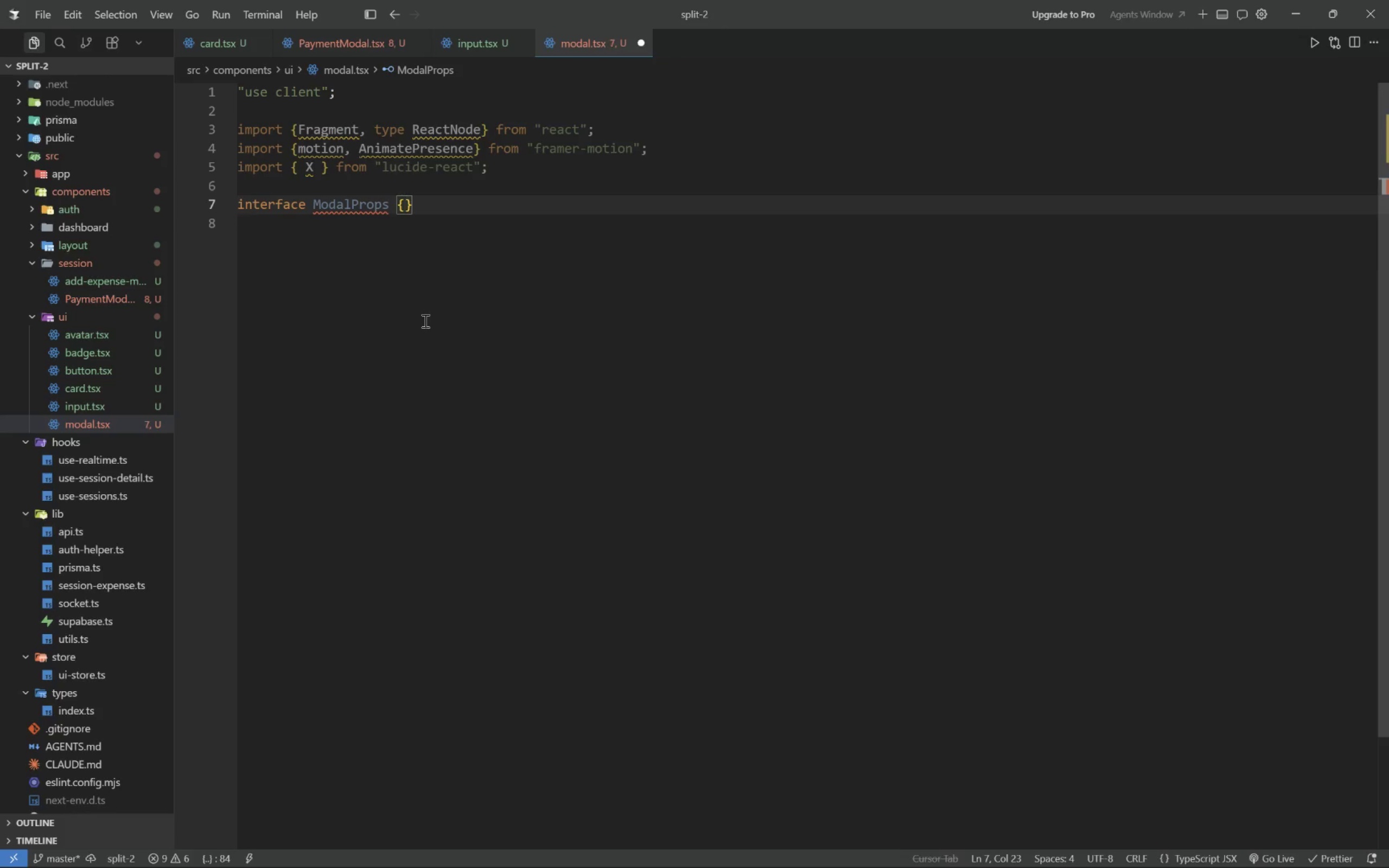 
key(Enter)
 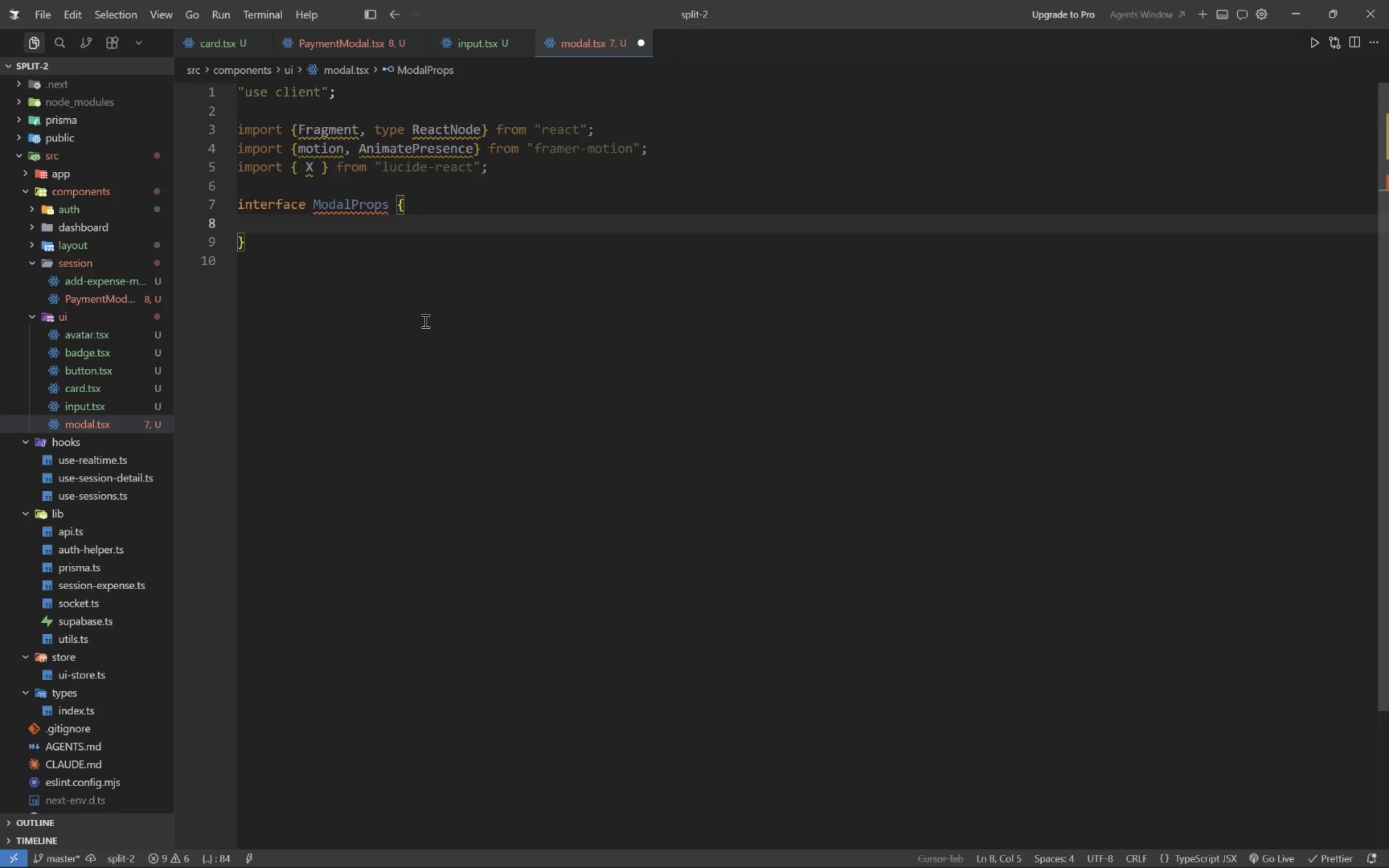 
type(open: boolean;)
 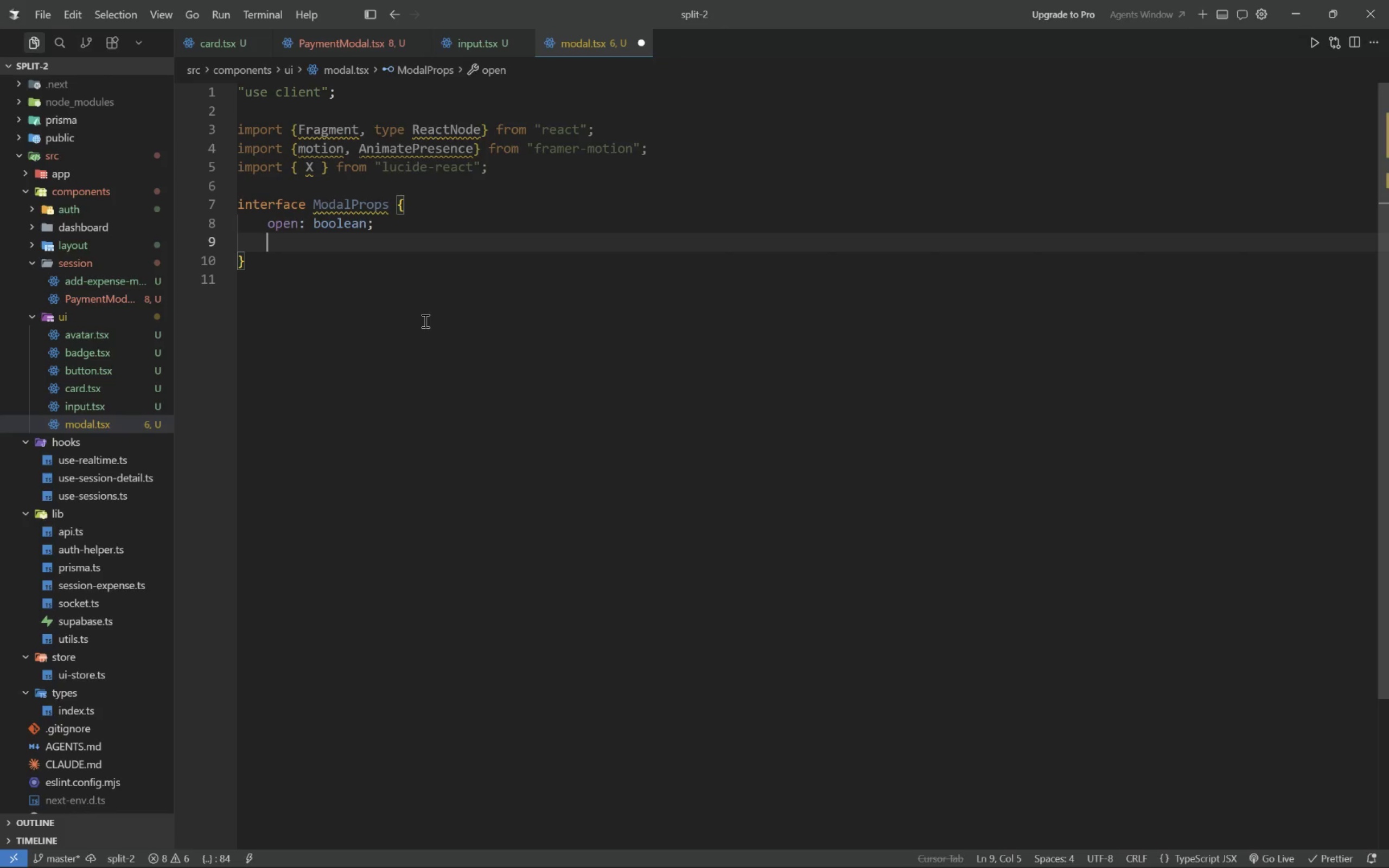 
 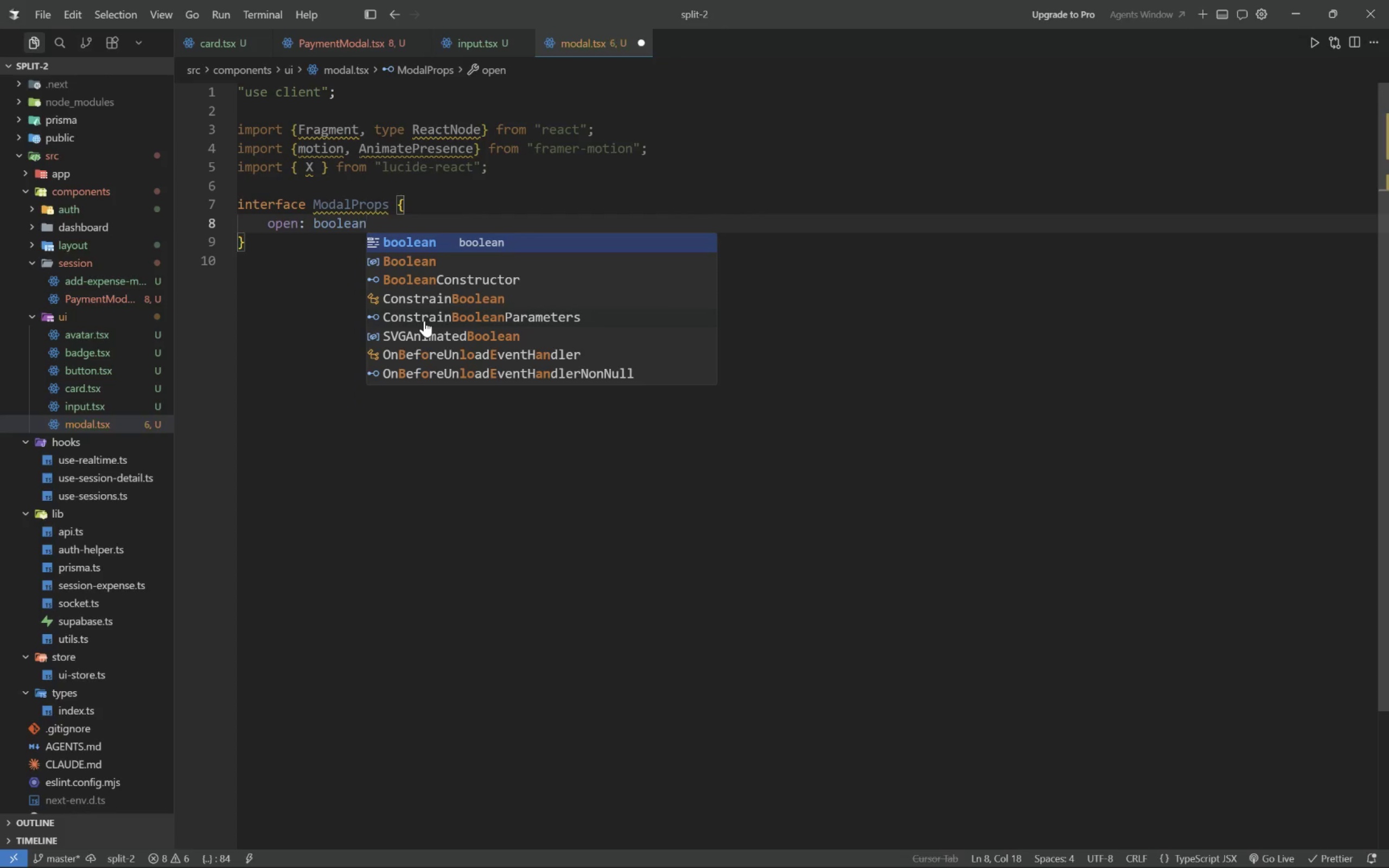 
key(Enter)
 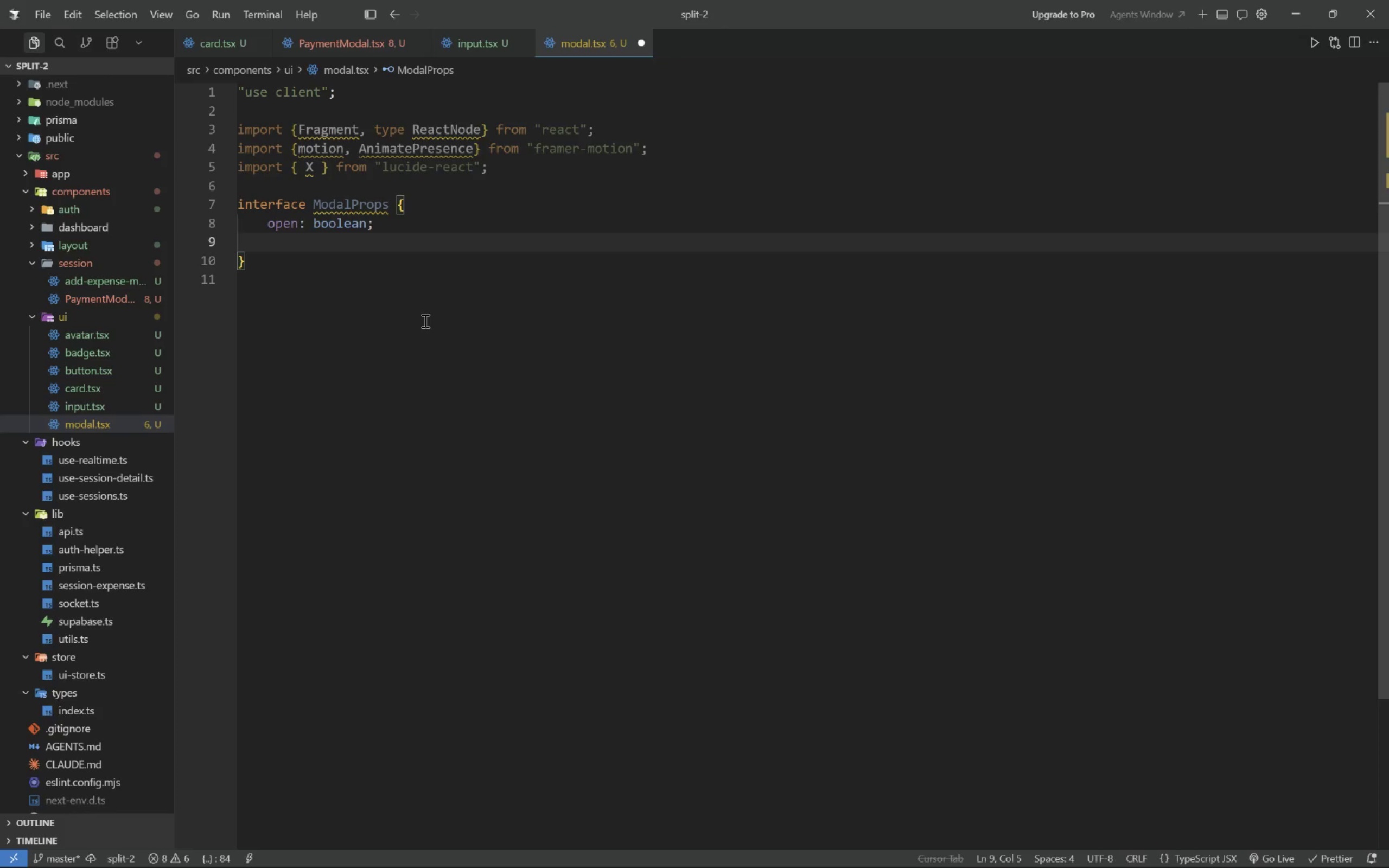 
type(onClost)
key(Backspace)
type(e: ()
key(Tab)
type( => void;)
 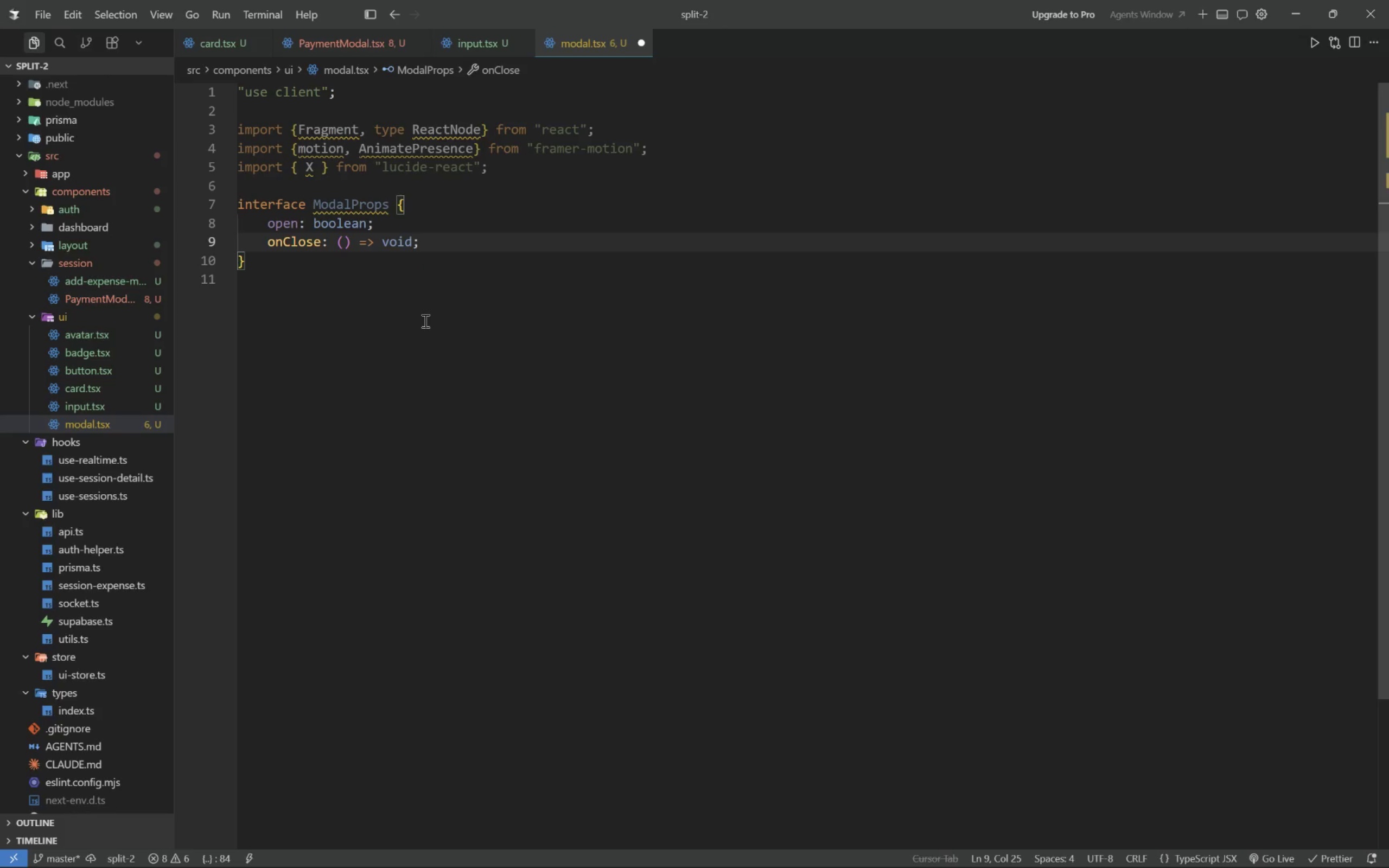 
 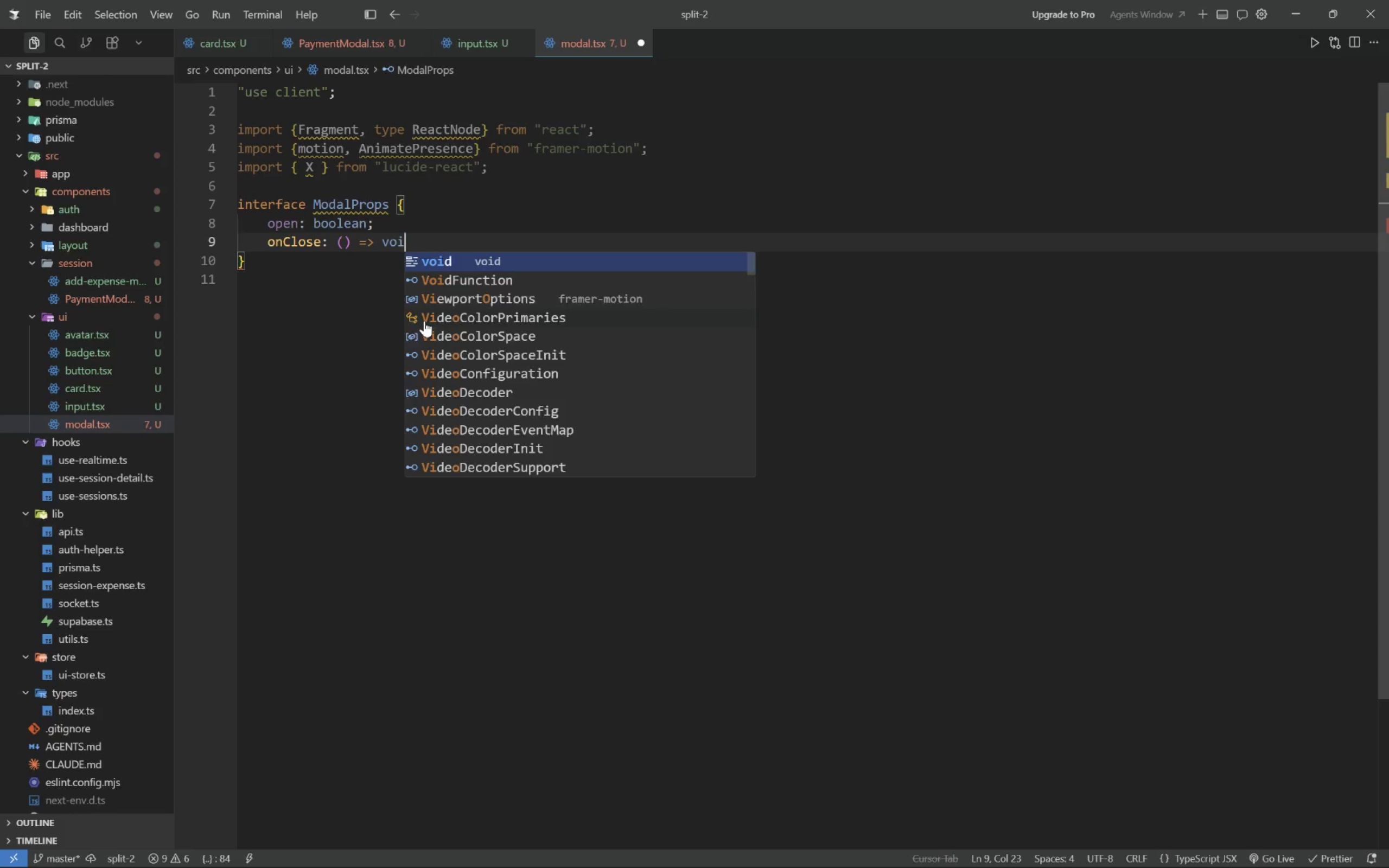 
key(Enter)
 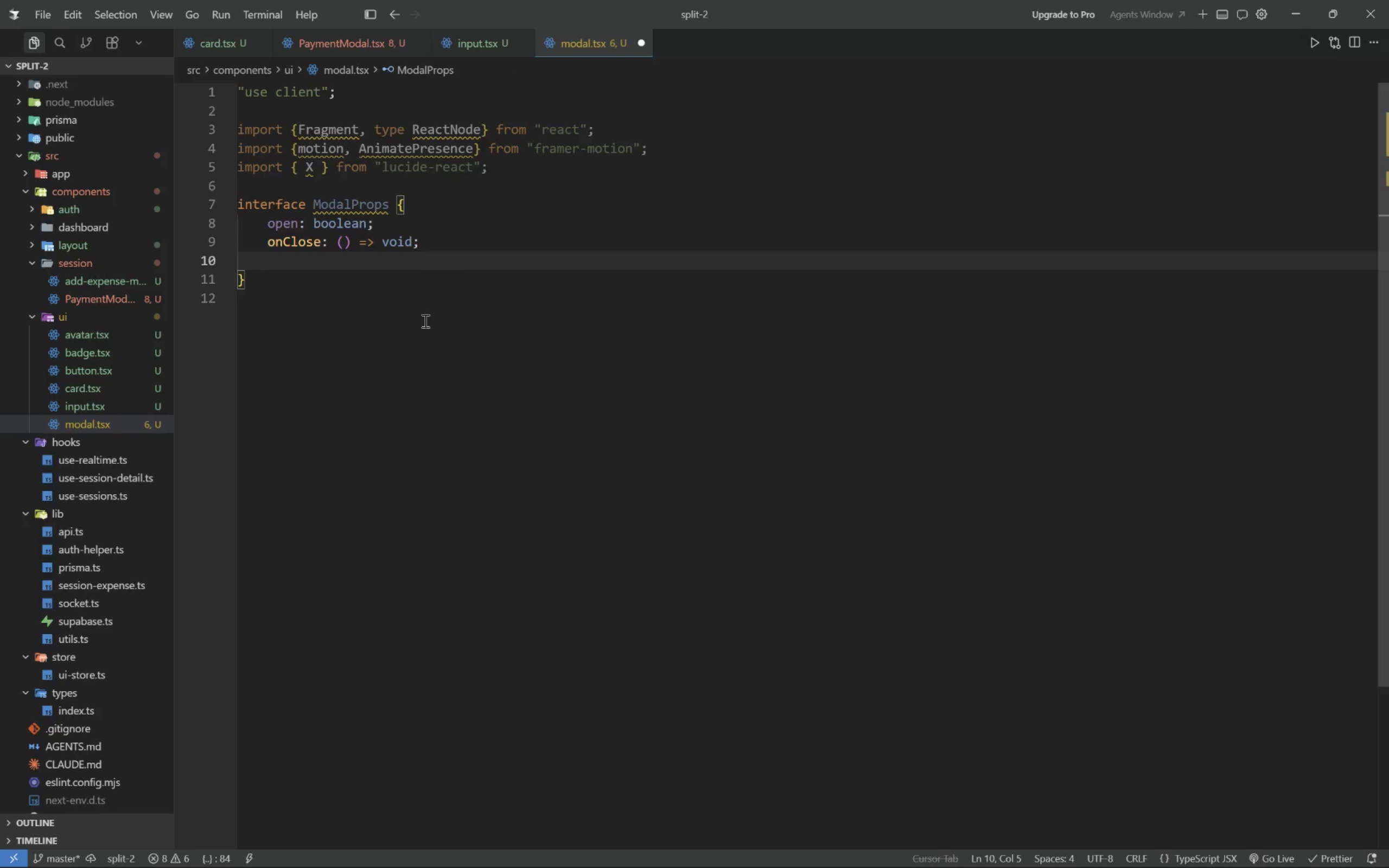 
type(title: string;)
 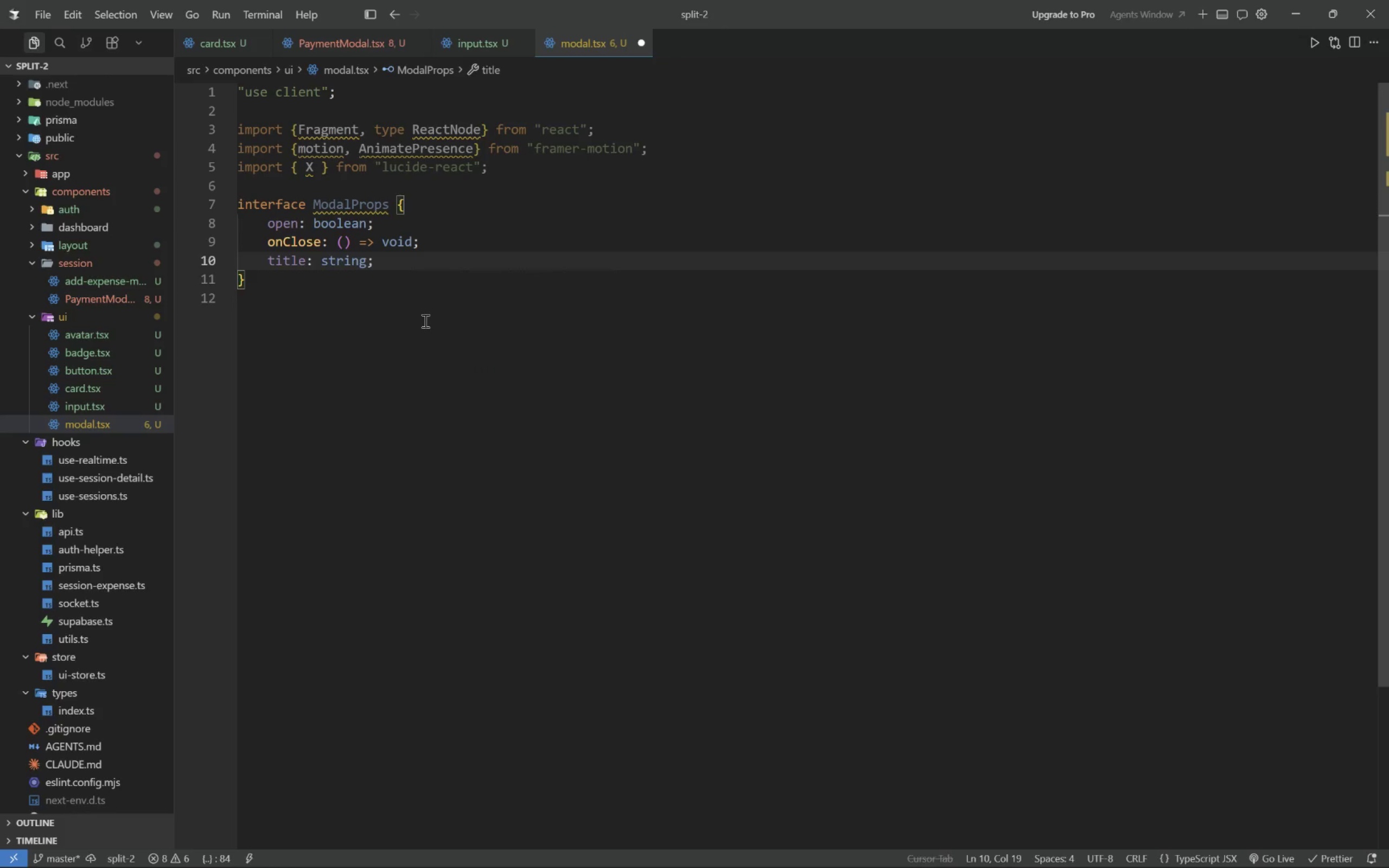 
key(Enter)
 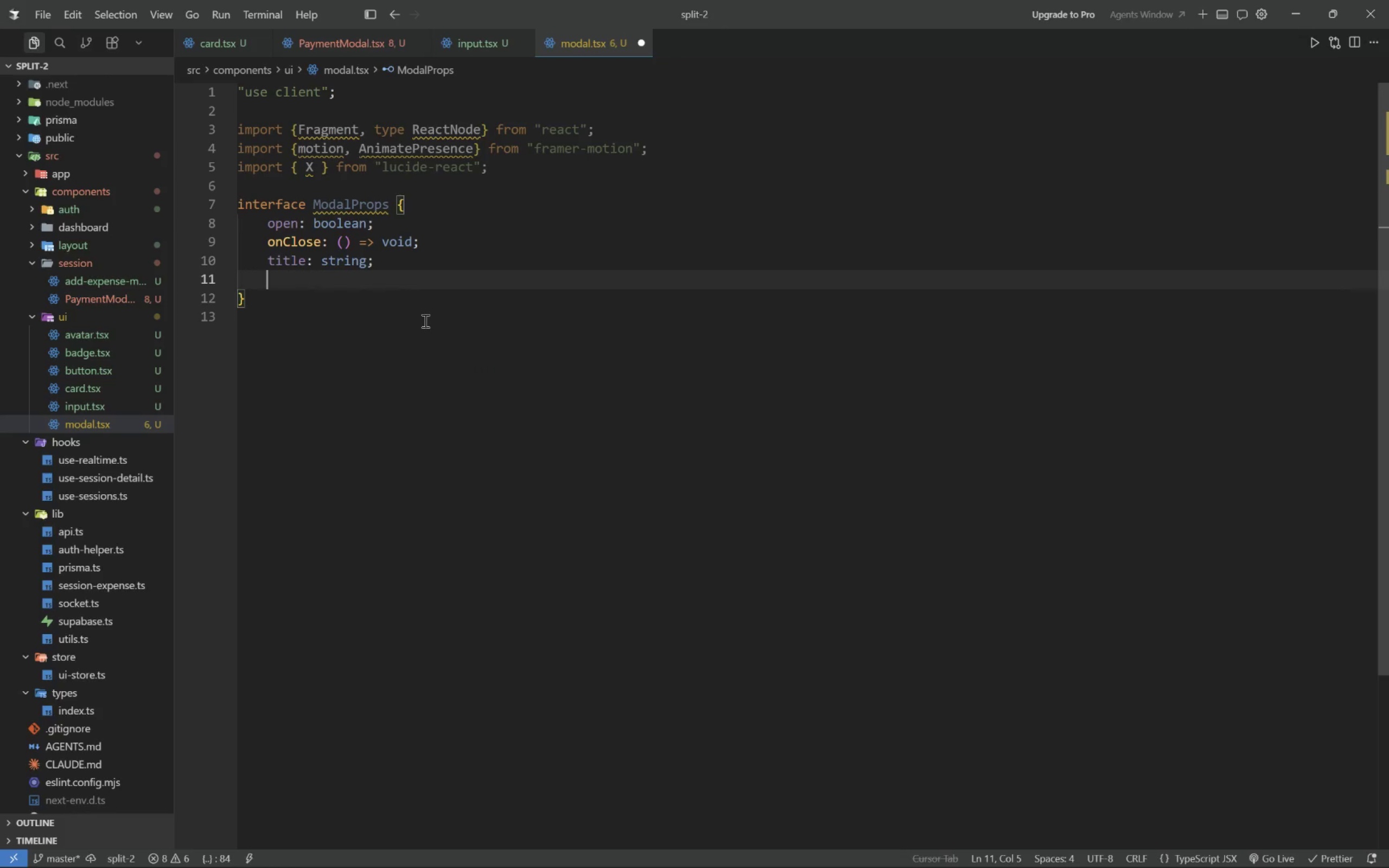 
type(chidlren: ReactNode;)
 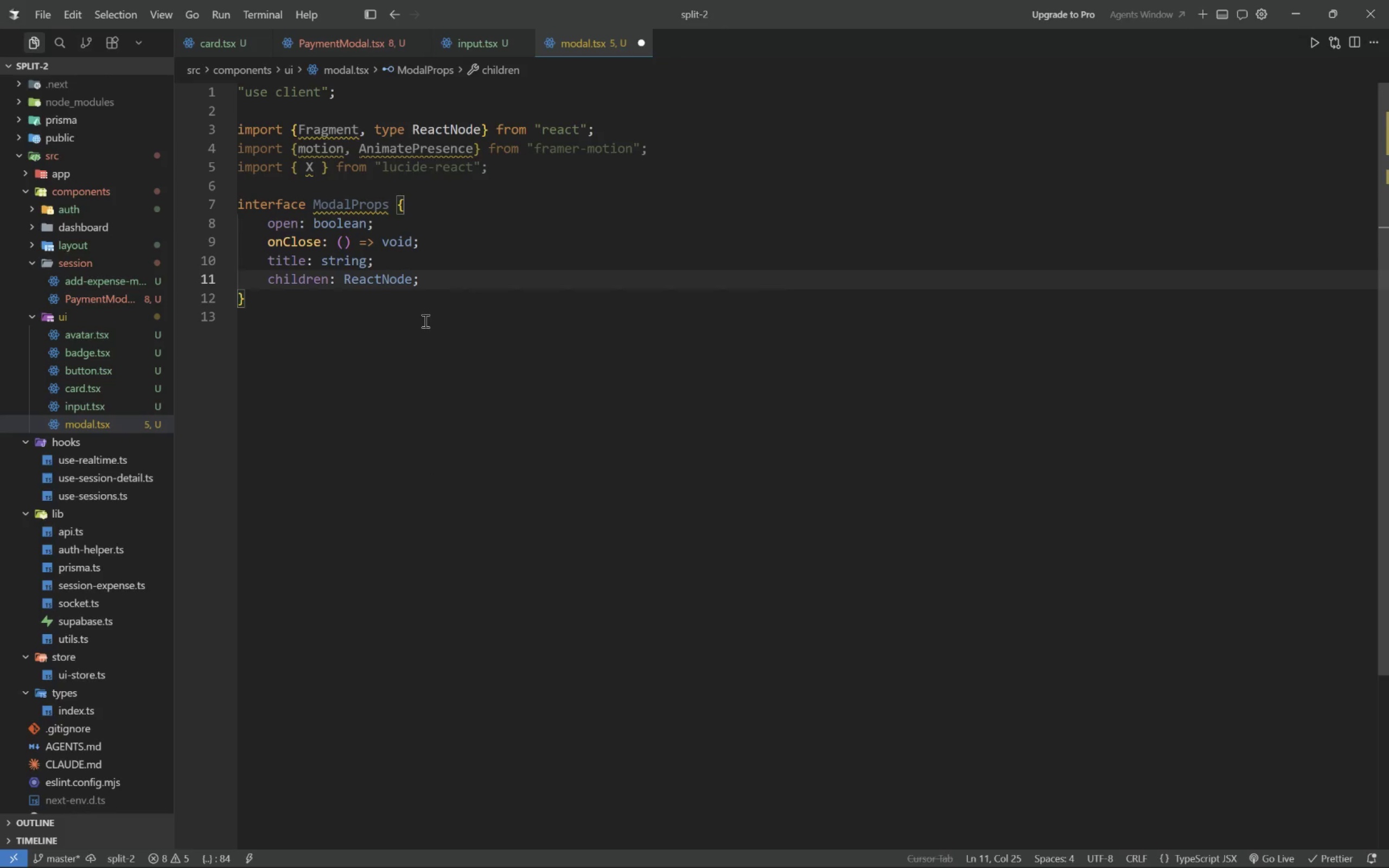 
key(Enter)
 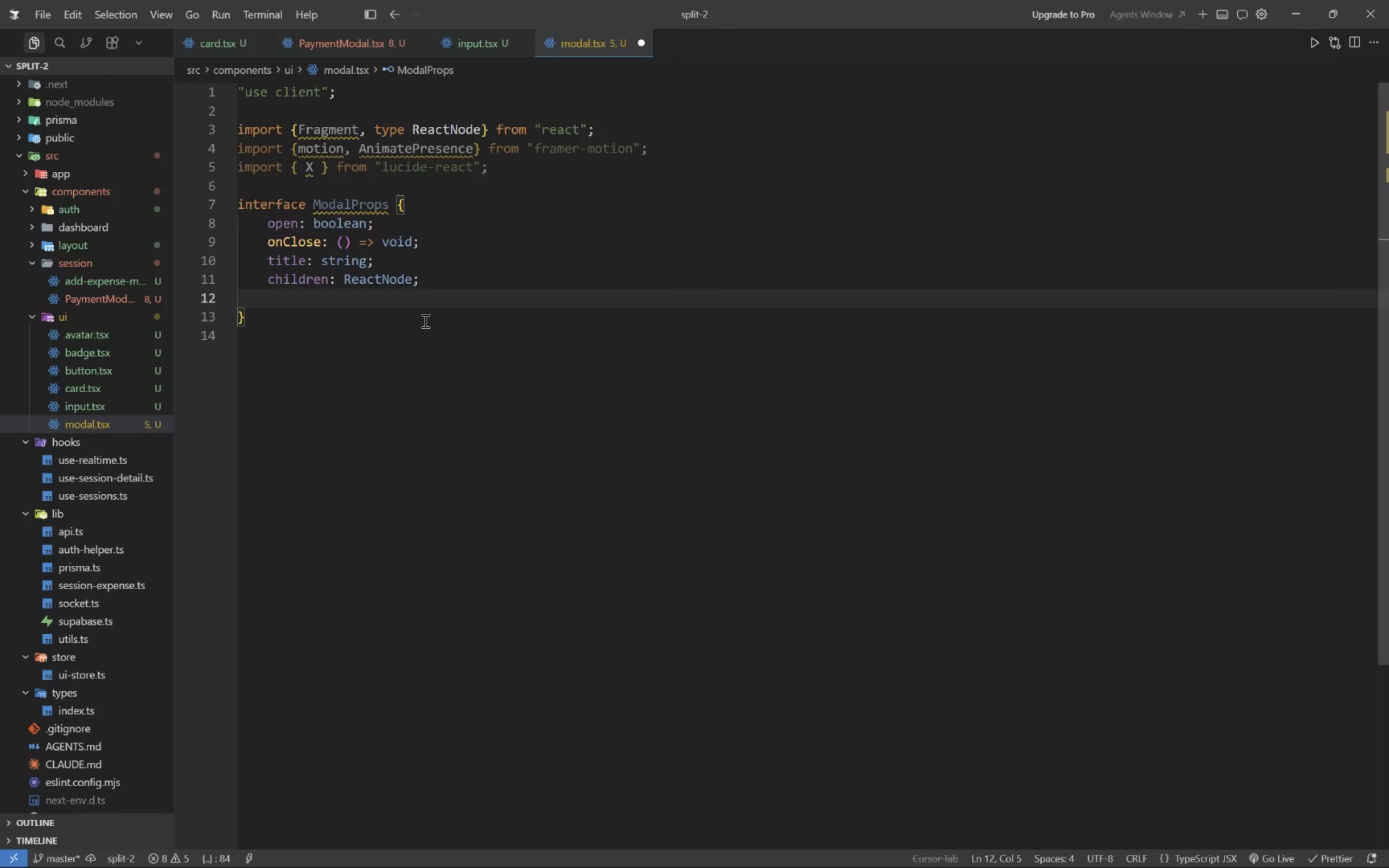 
type(panelClassName/)
key(Backspace)
type(?: strin;g)
key(Backspace)
 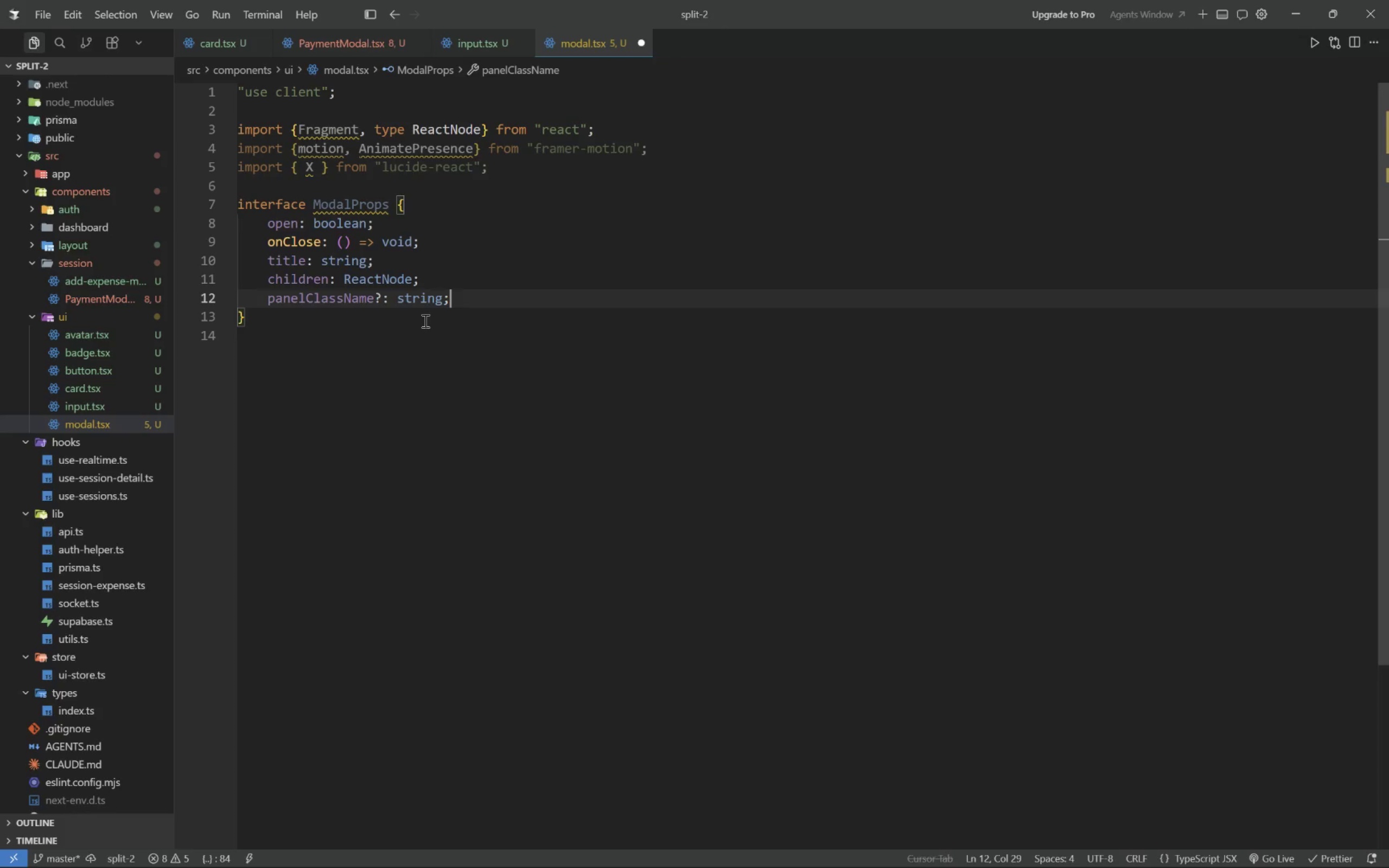 
key(ArrowDown)
 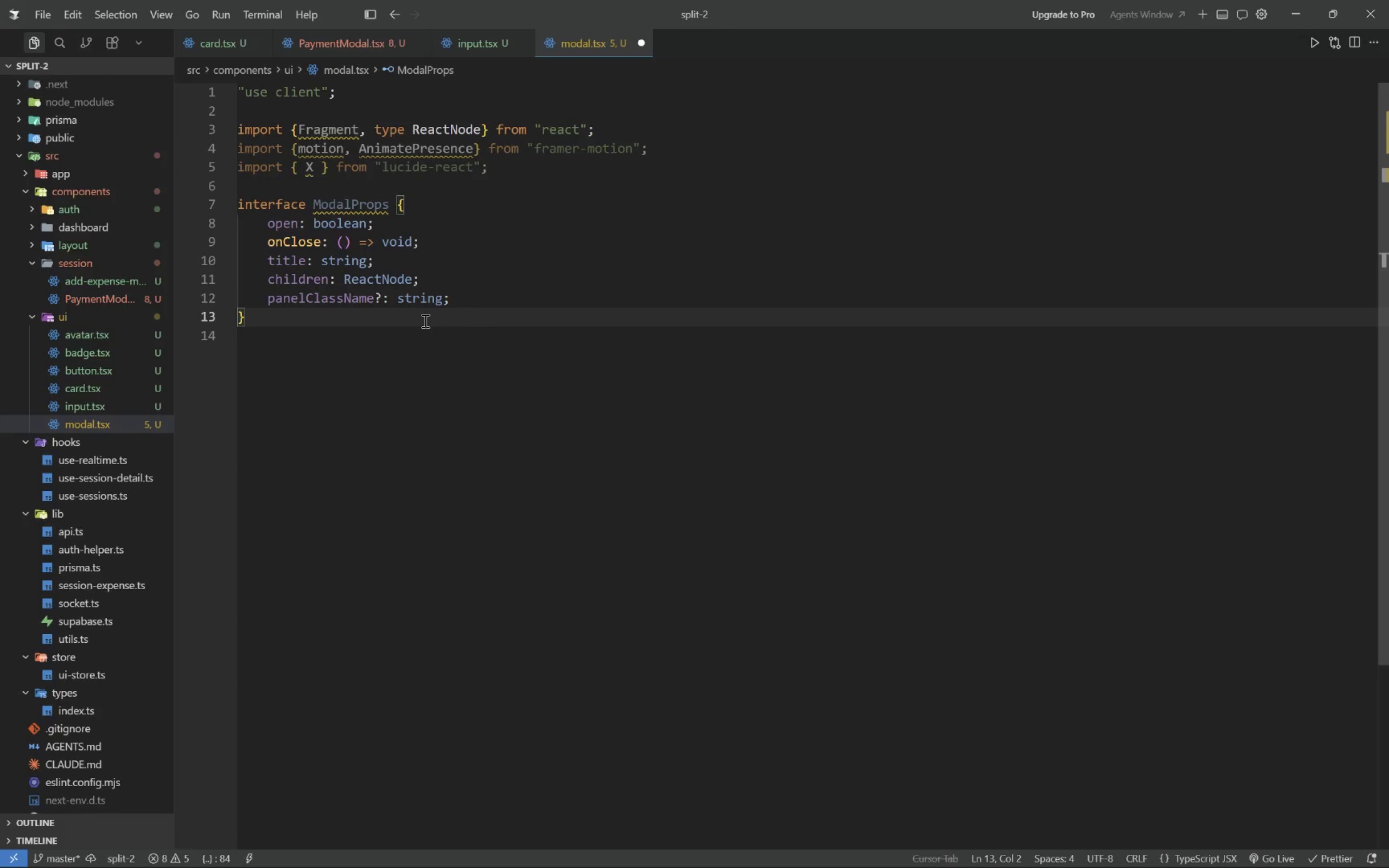 
key(Enter)
 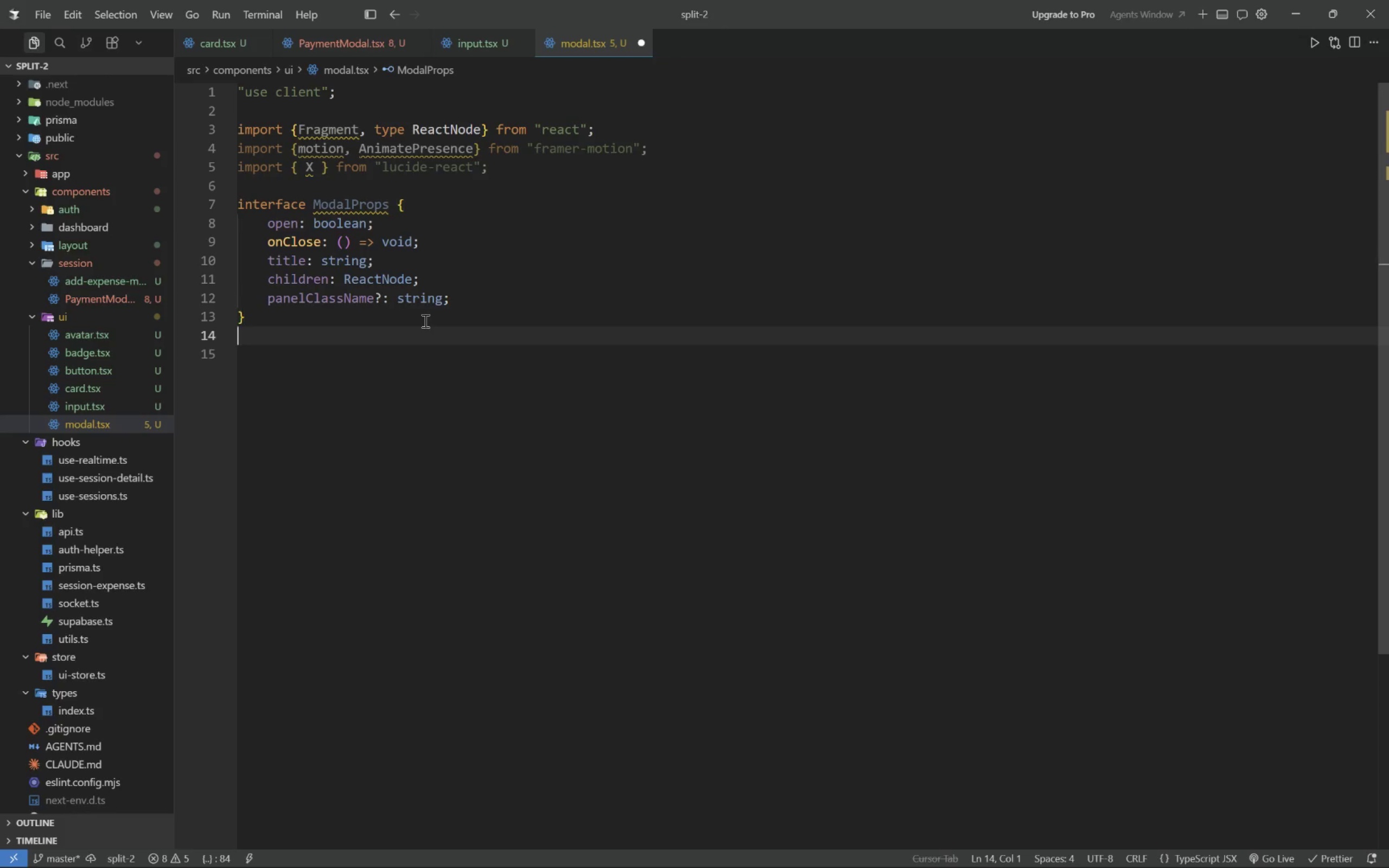 
key(Enter)
 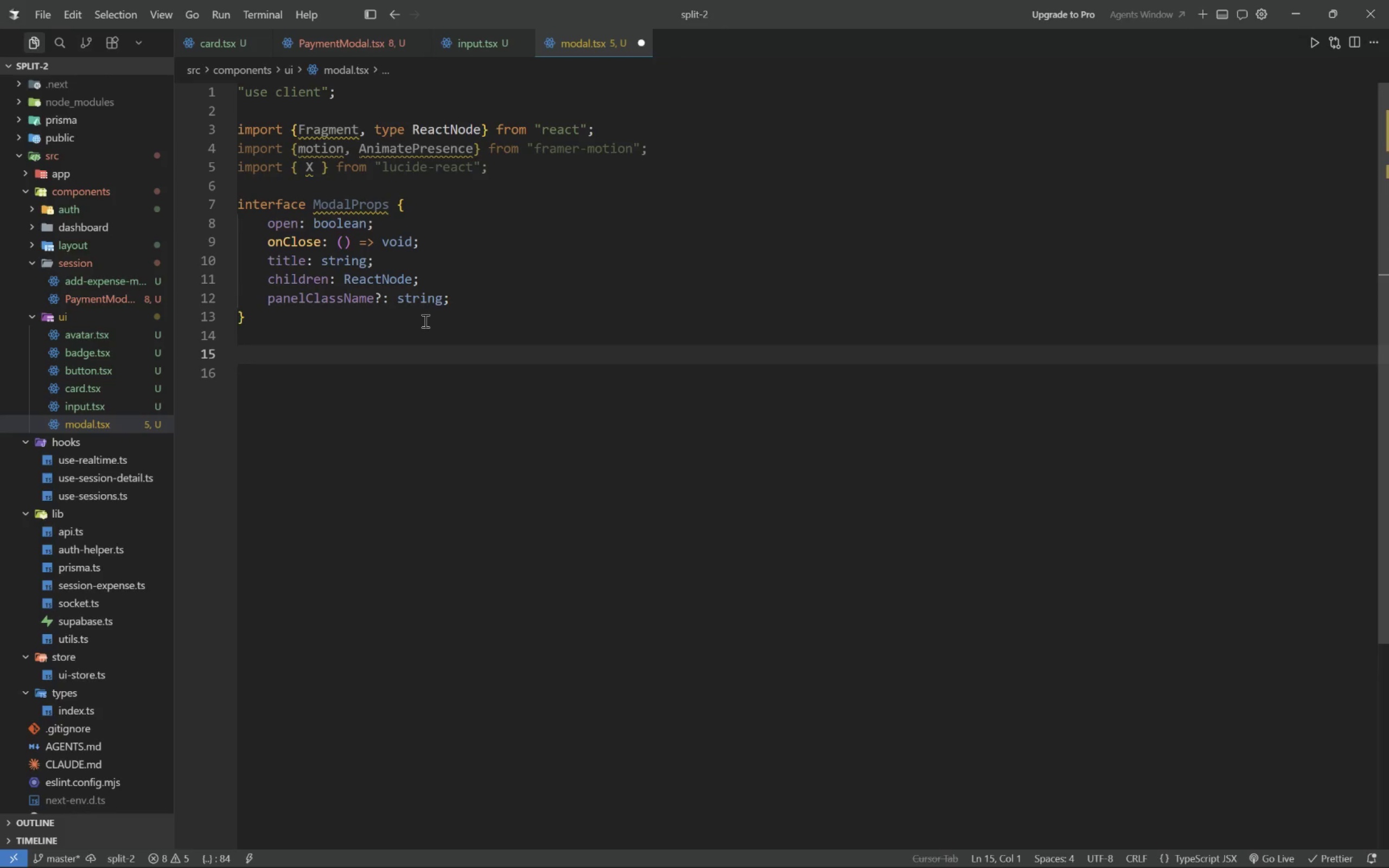 
type(export function Modal({)
 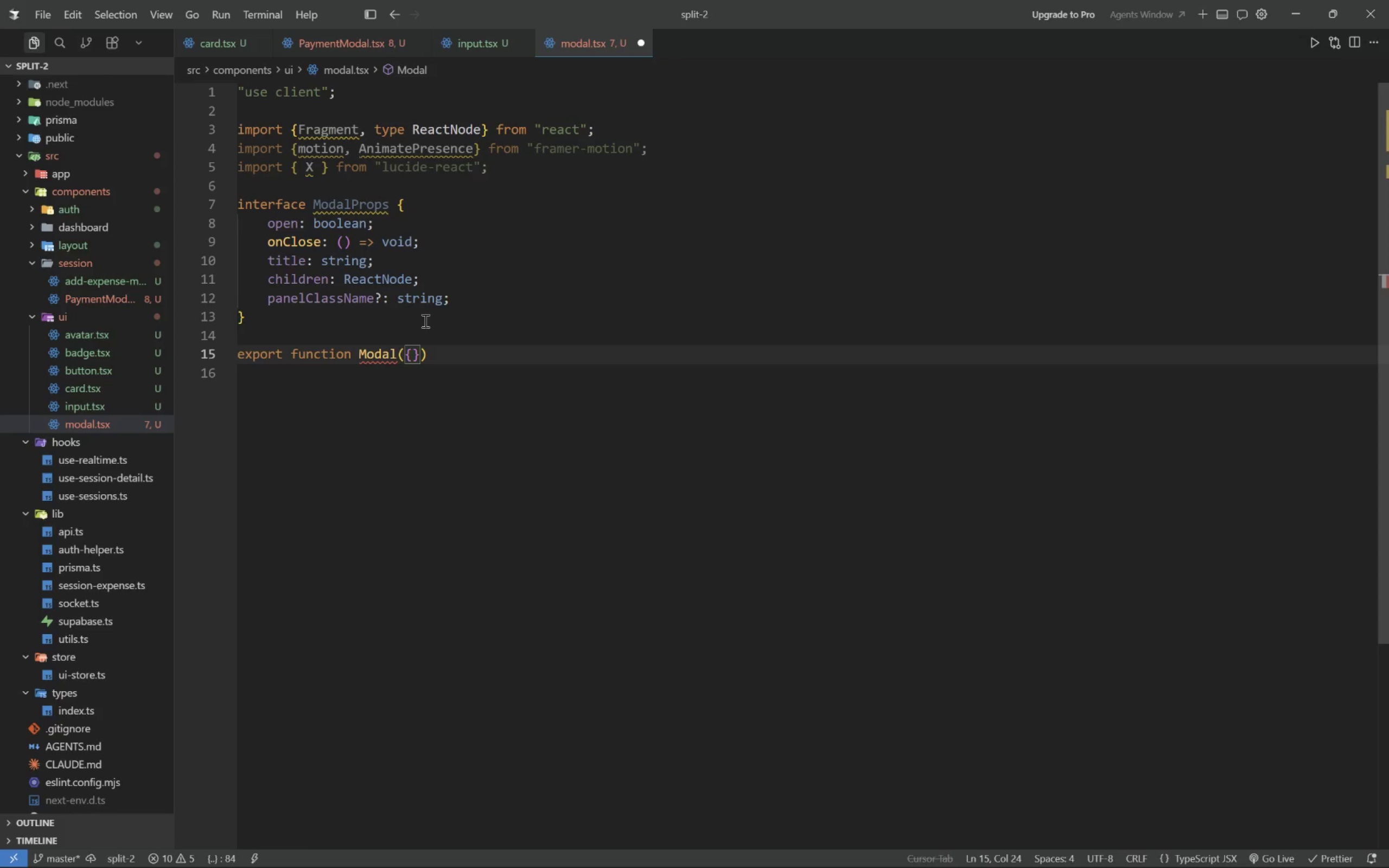 
key(Enter)
 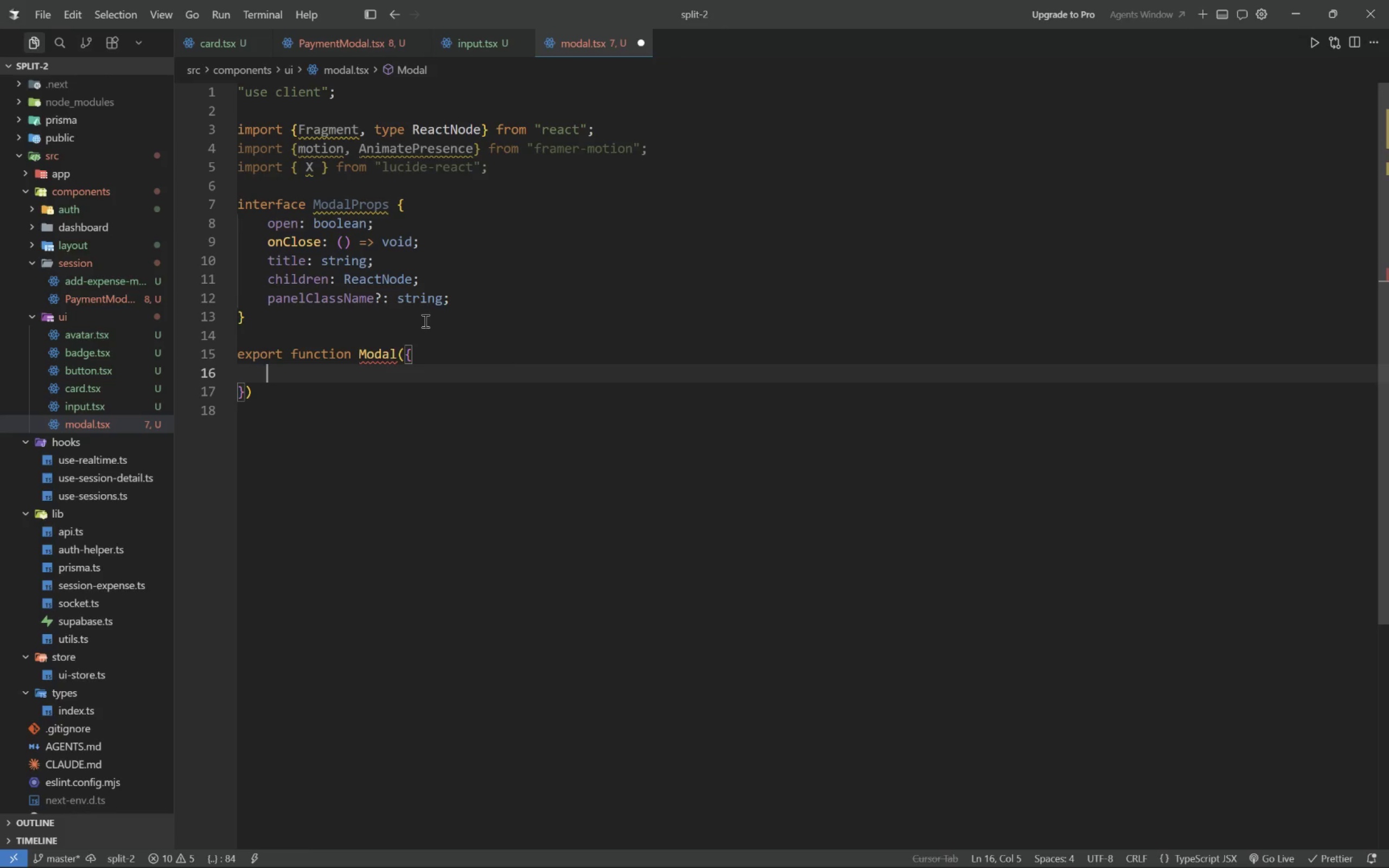 
type(open,)
 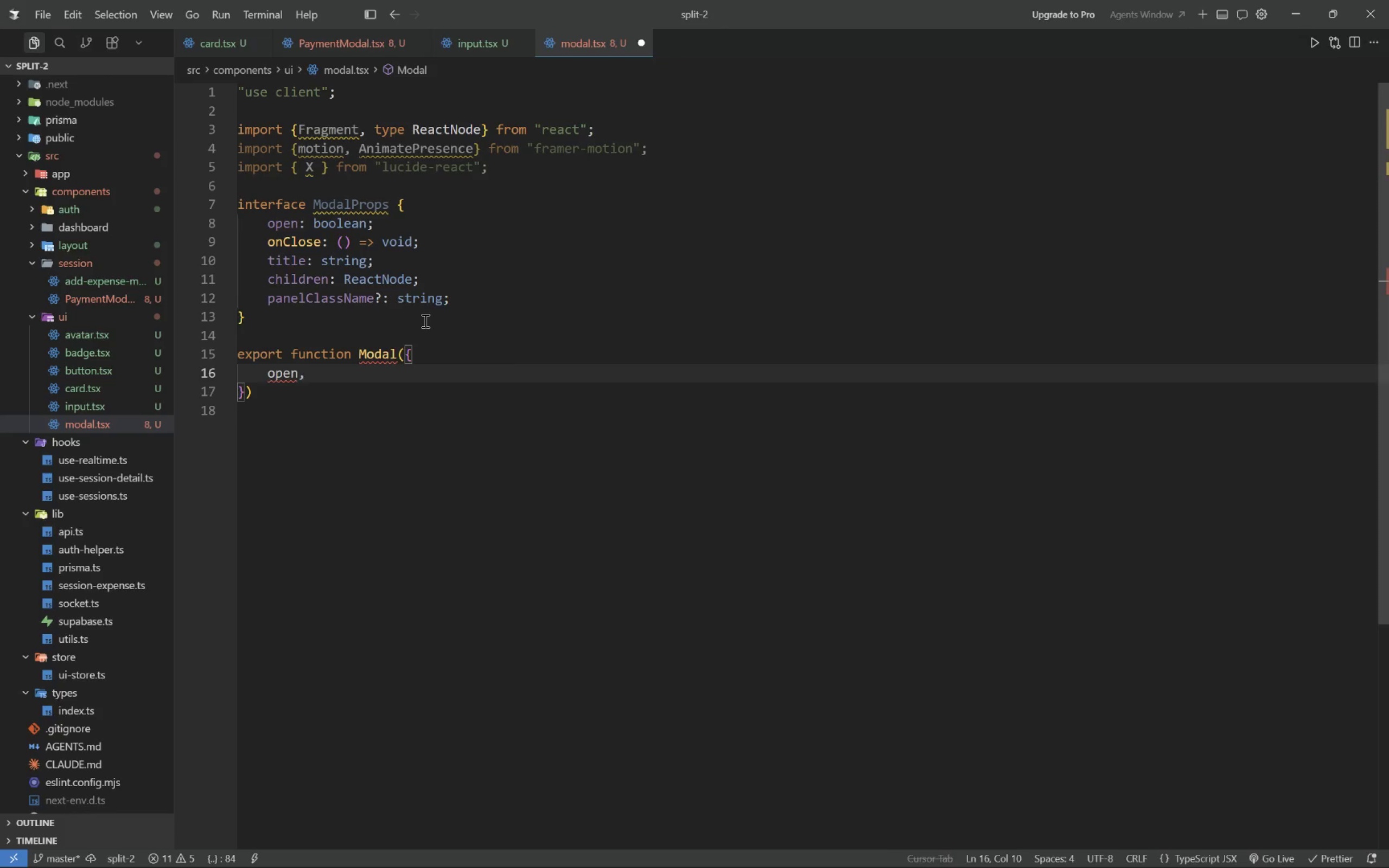 
key(Enter)
 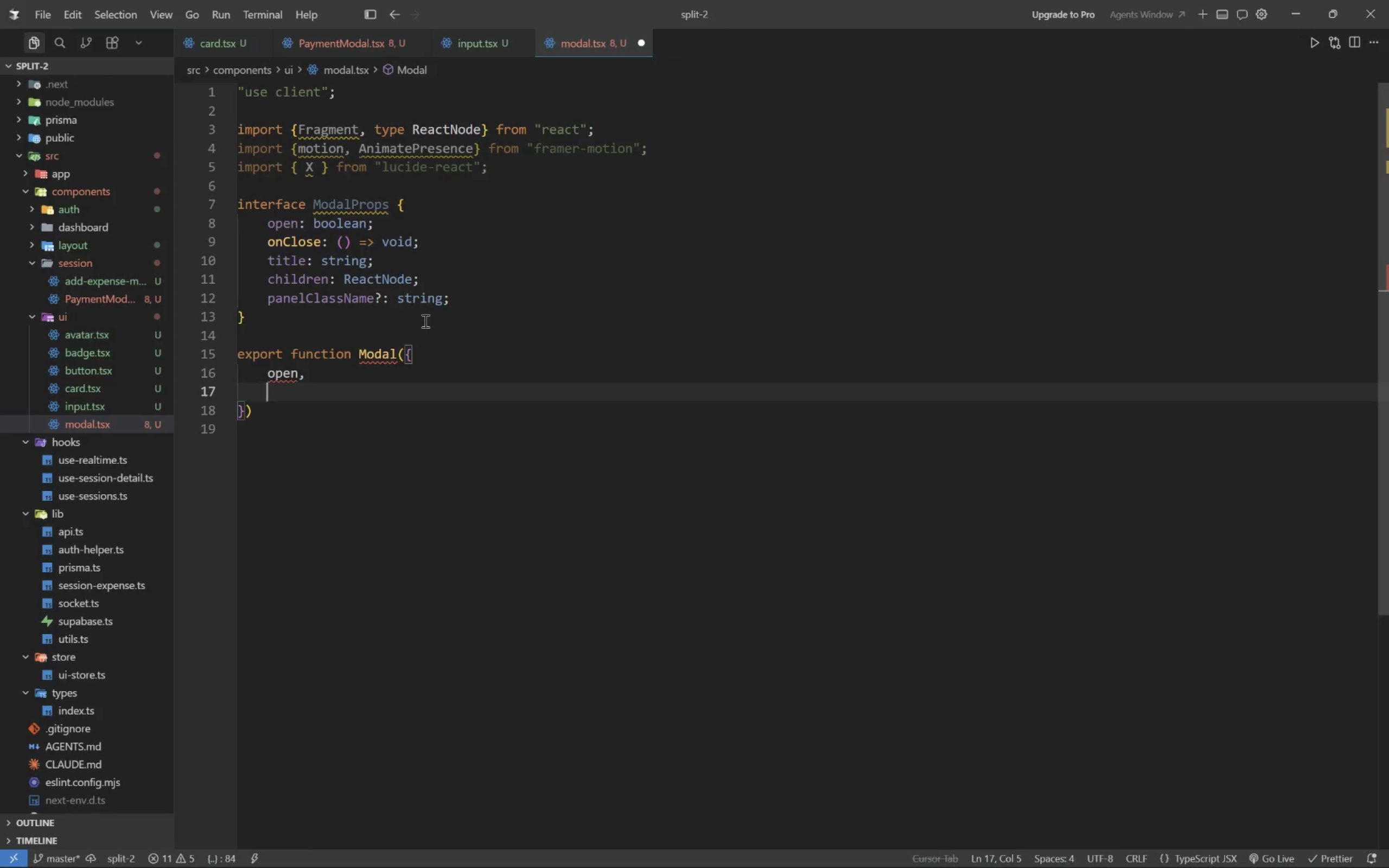 
type(onClose,')
key(Backspace)
 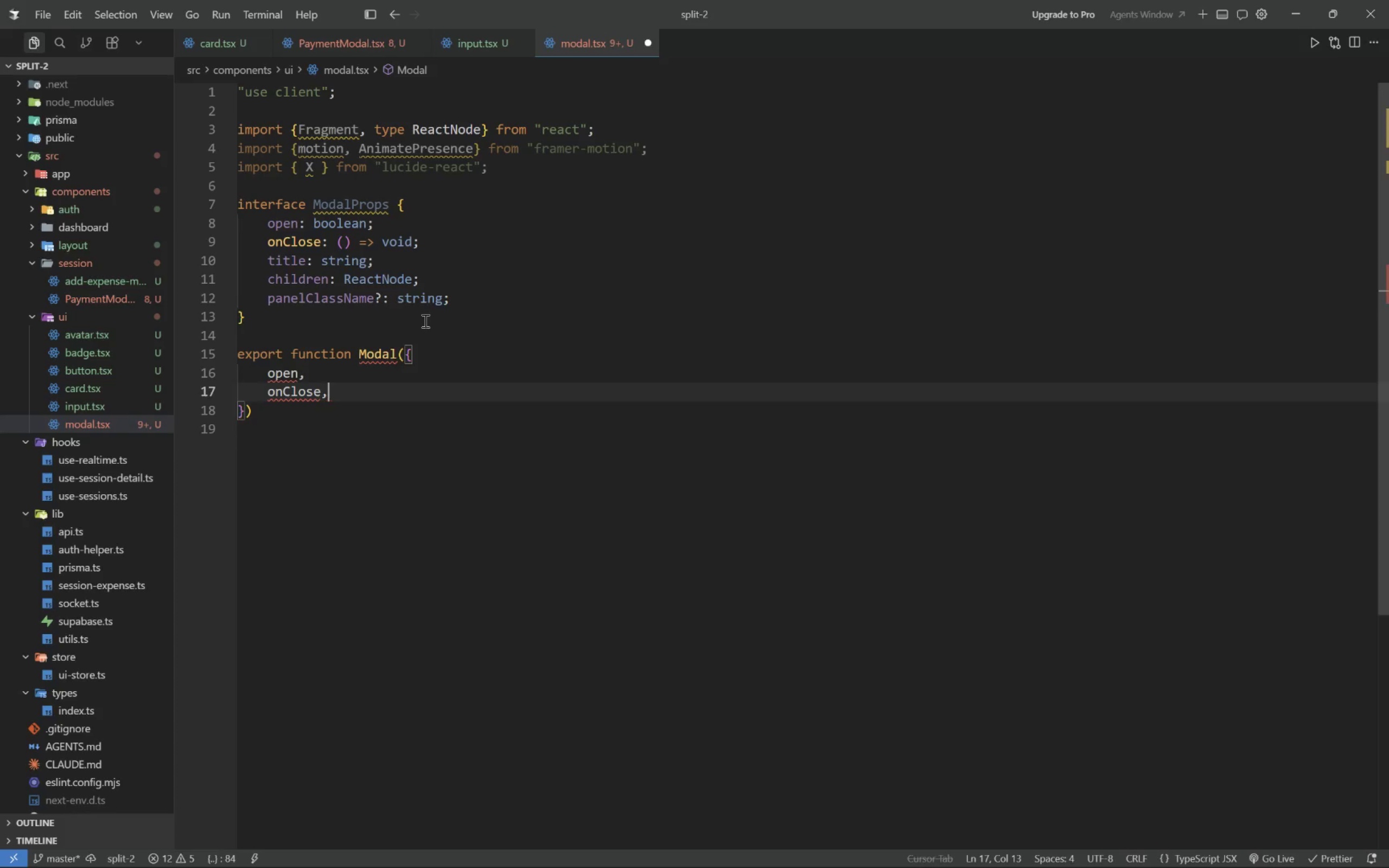 
key(Enter)
 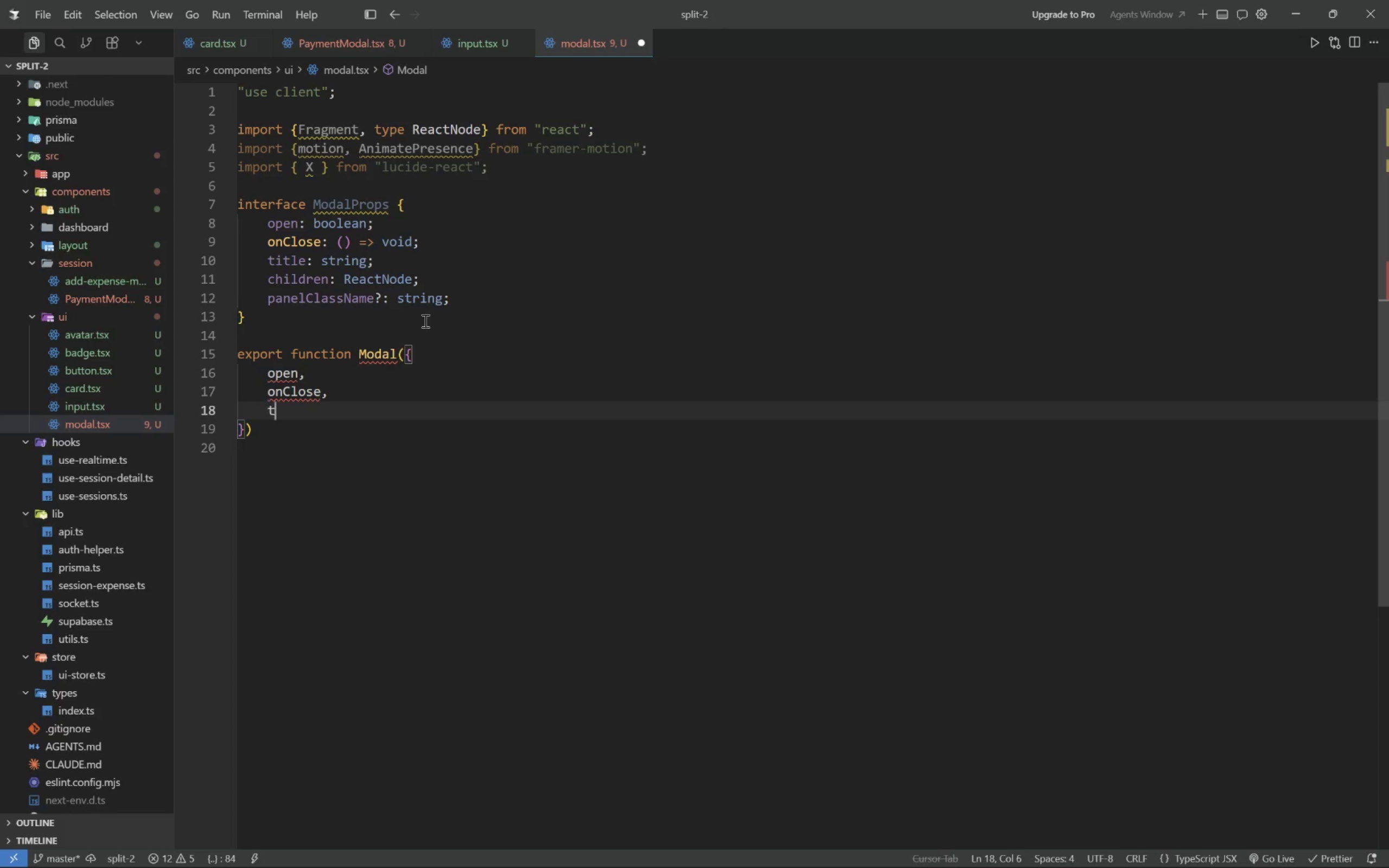 
type(title,)
 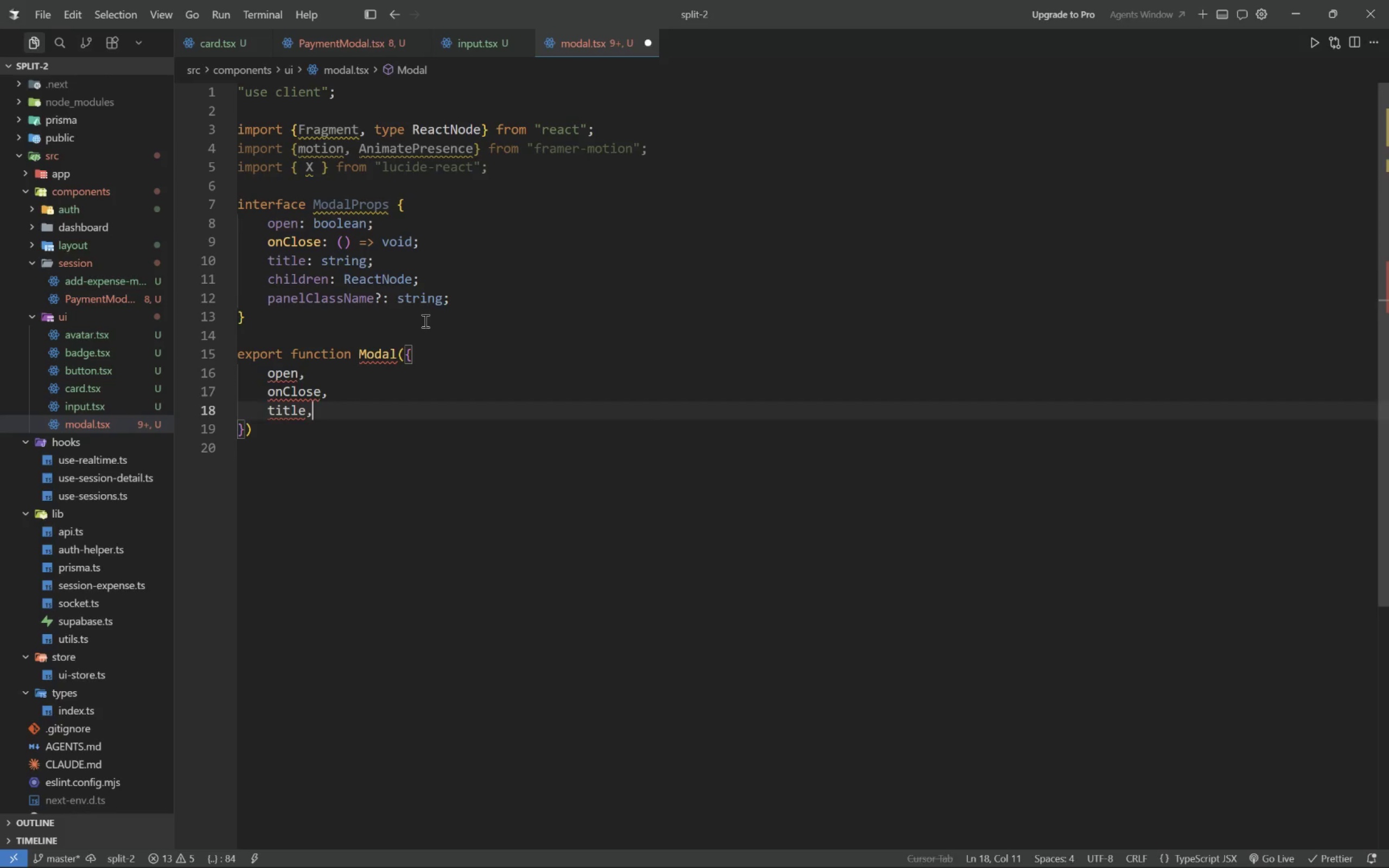 
key(Enter)
 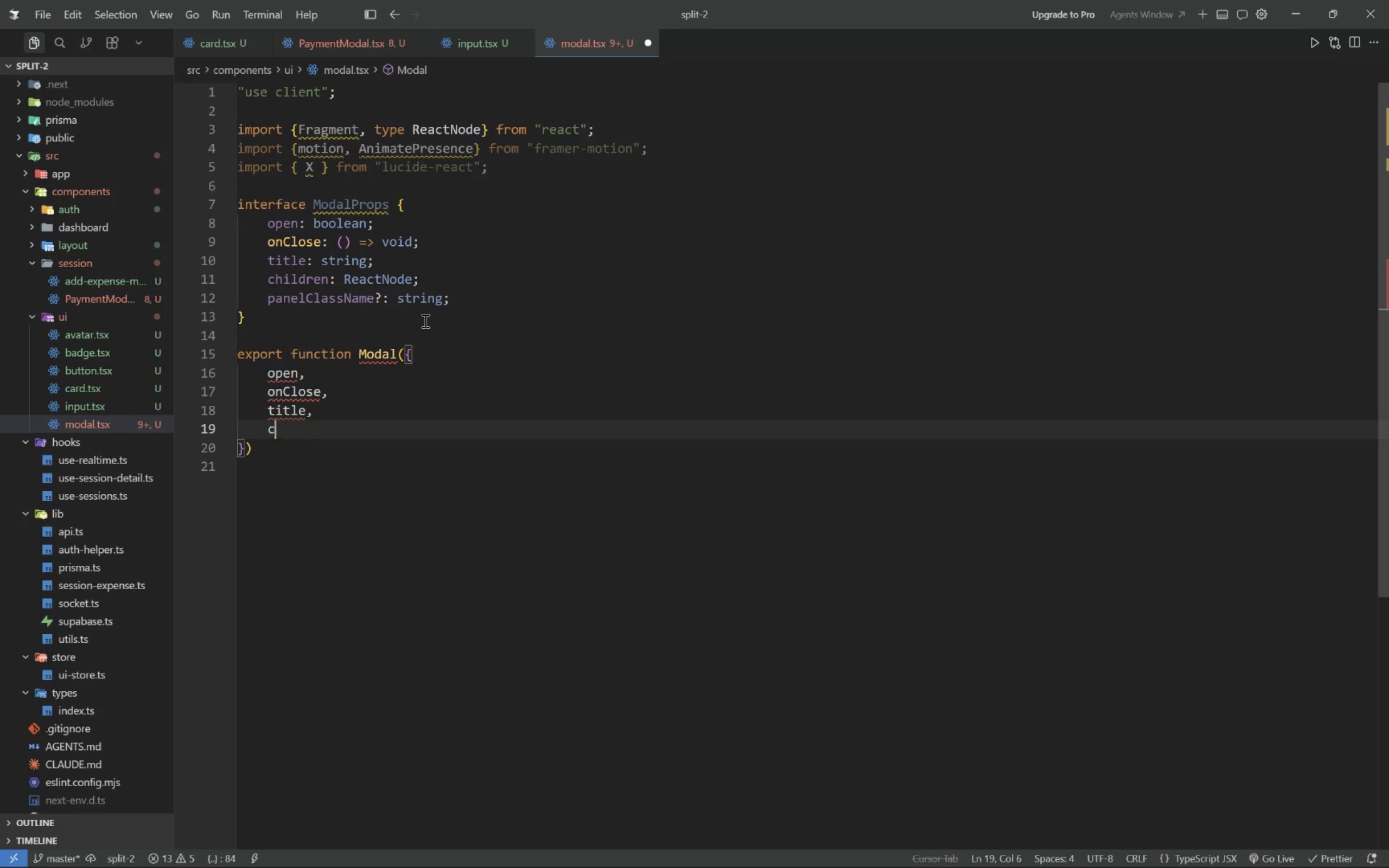 
type(childrne)
key(Backspace)
key(Backspace)
type(en,)
 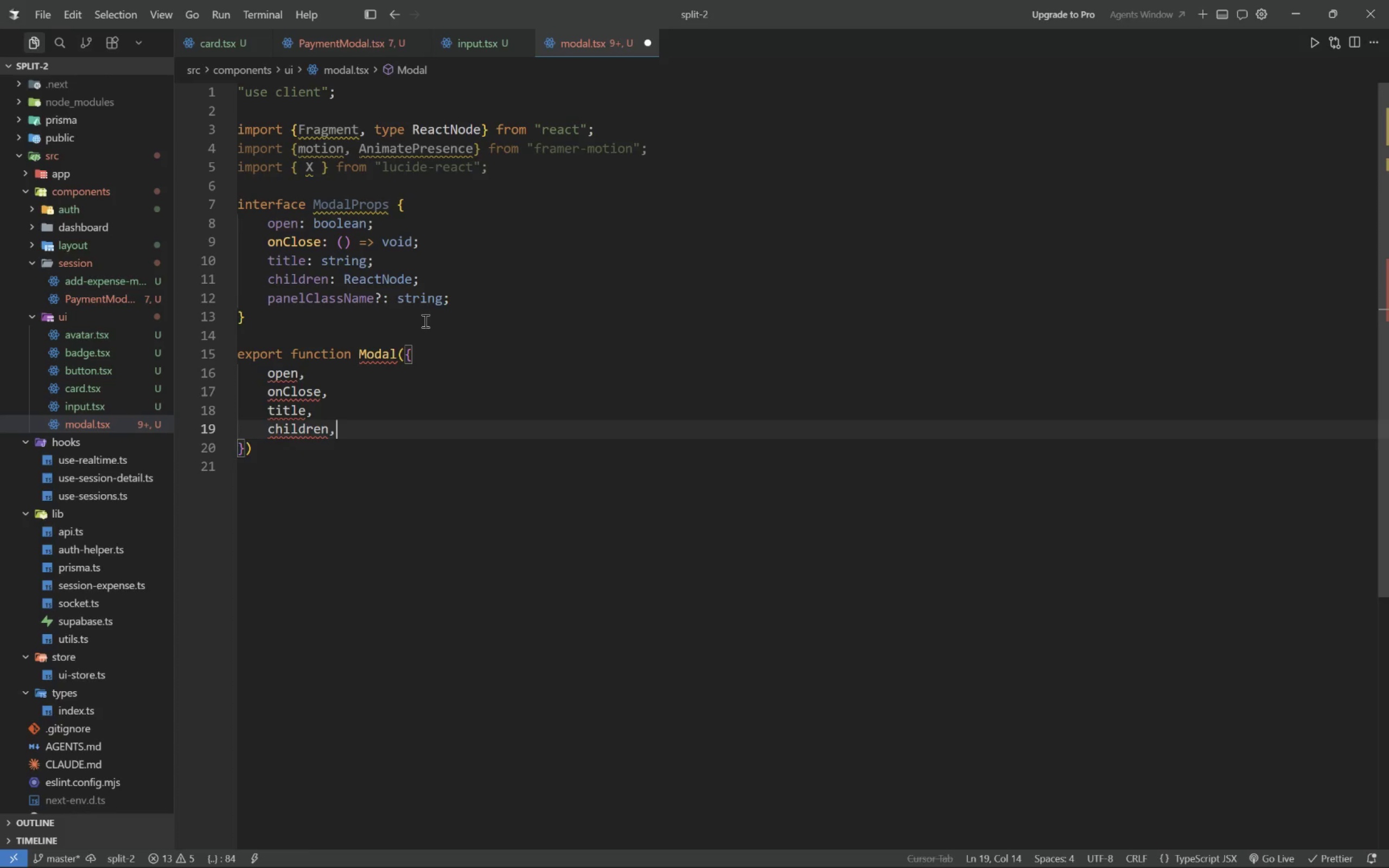 
key(Enter)
 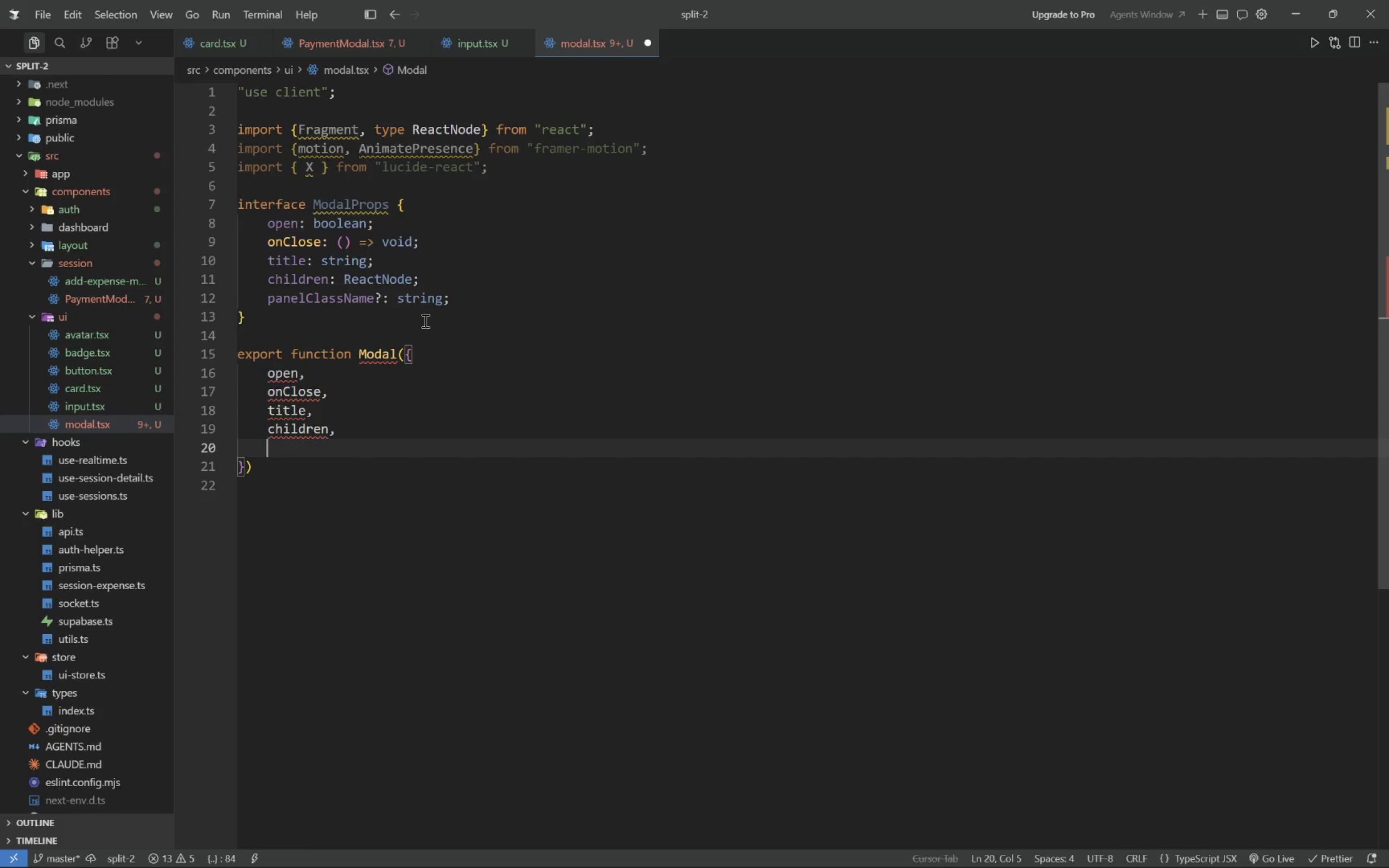 
type(panelClassName,)
 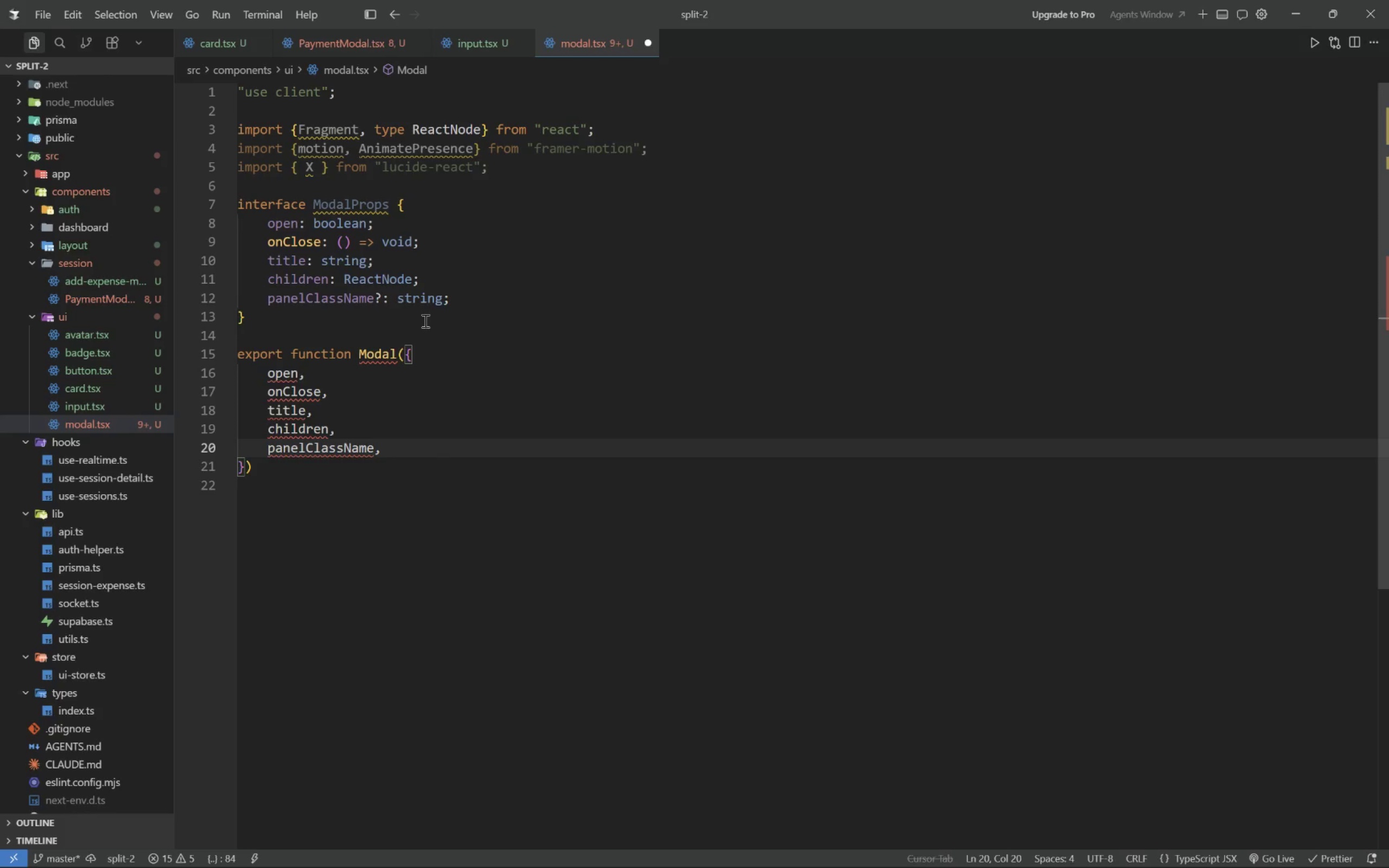 
key(ArrowDown)
 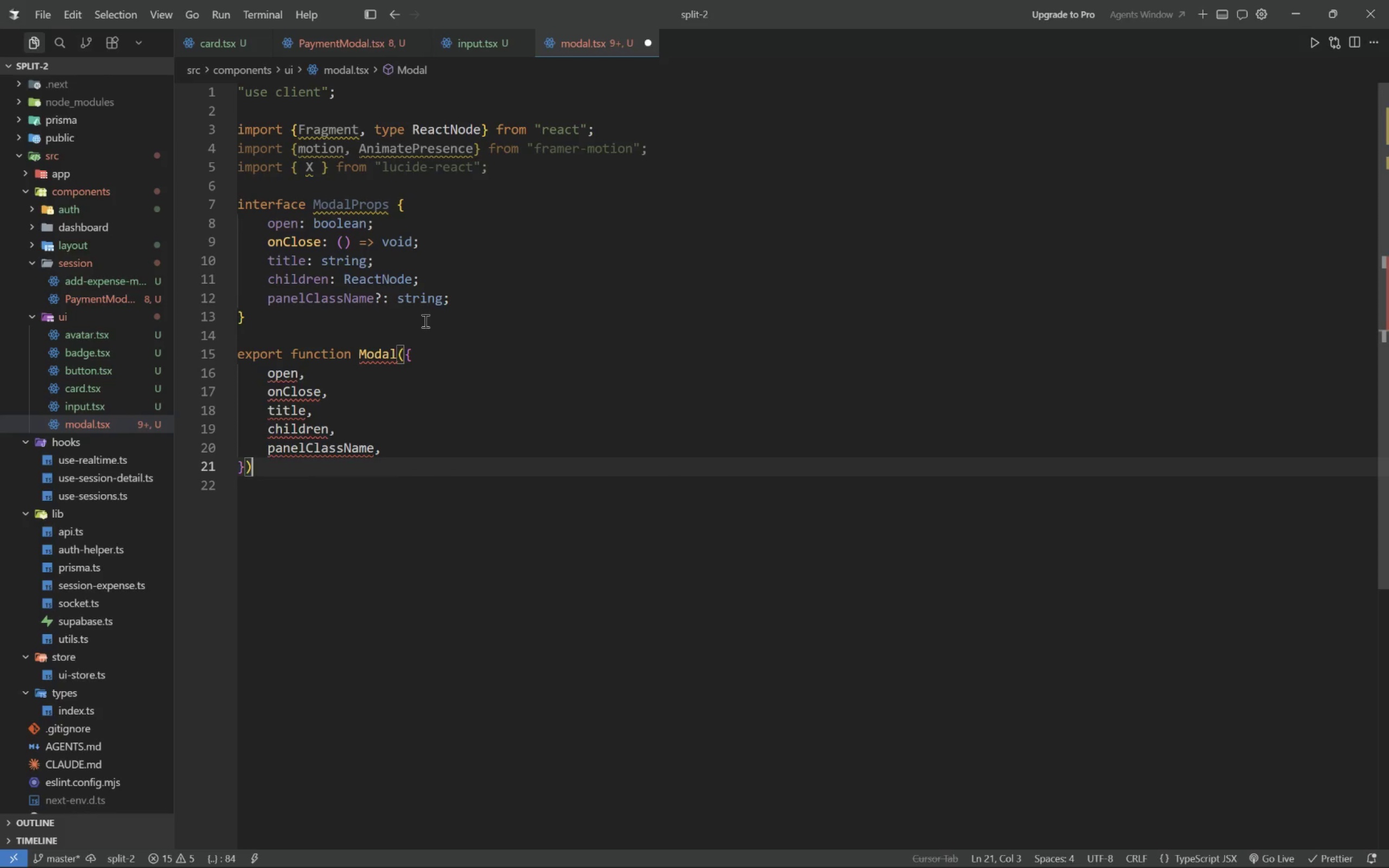 
key(ArrowLeft)
 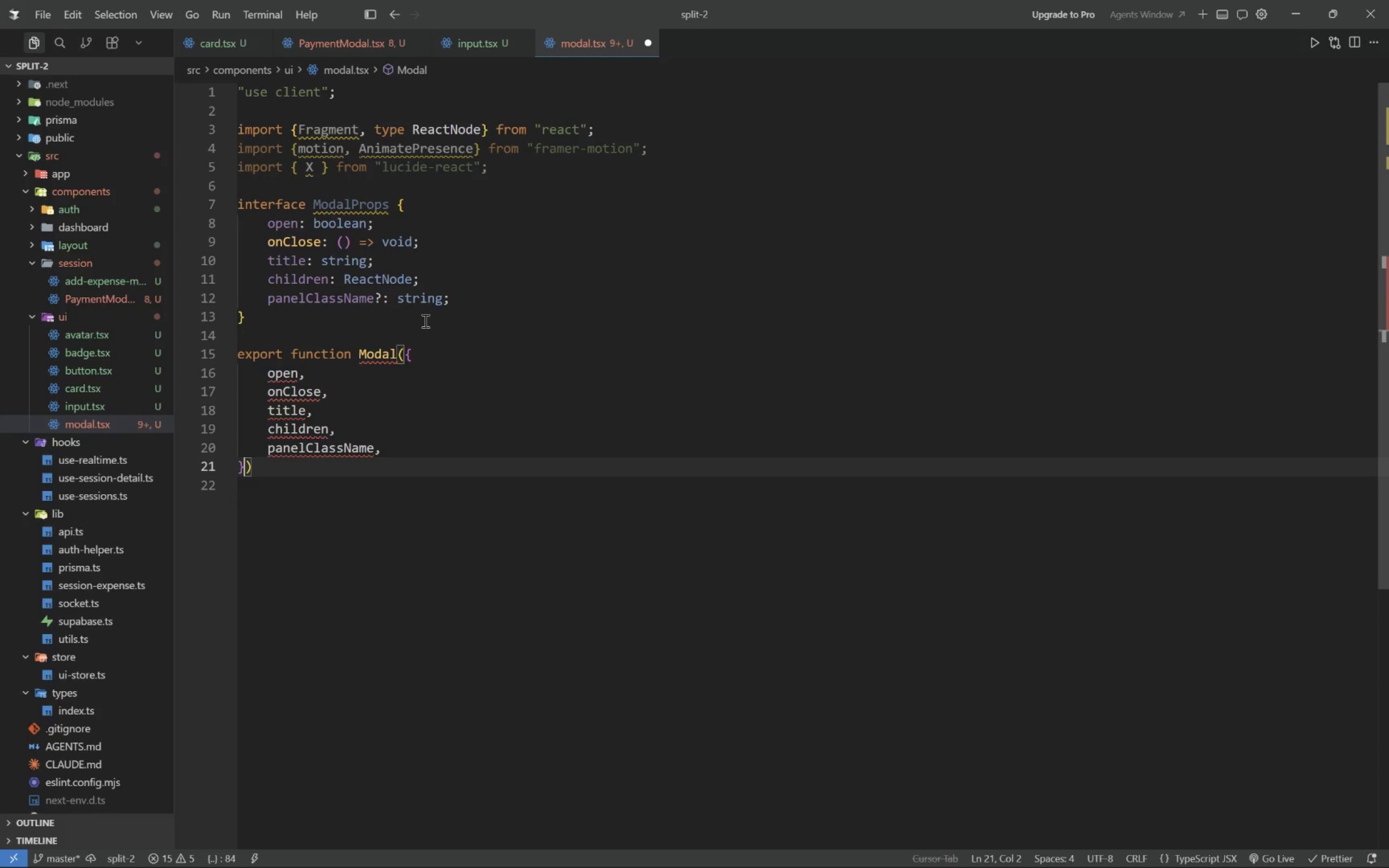 
key(ArrowLeft)
 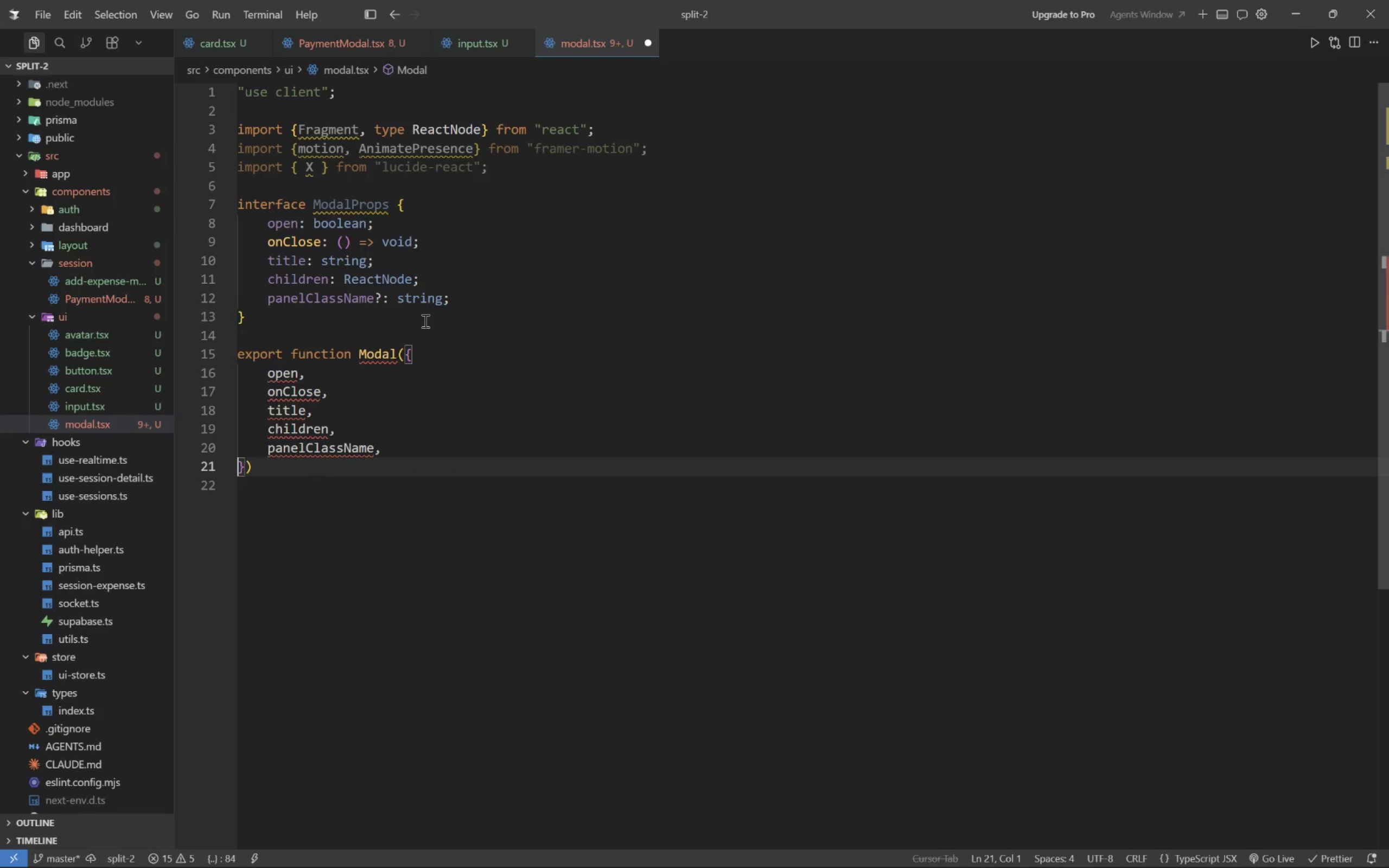 
key(ArrowRight)
 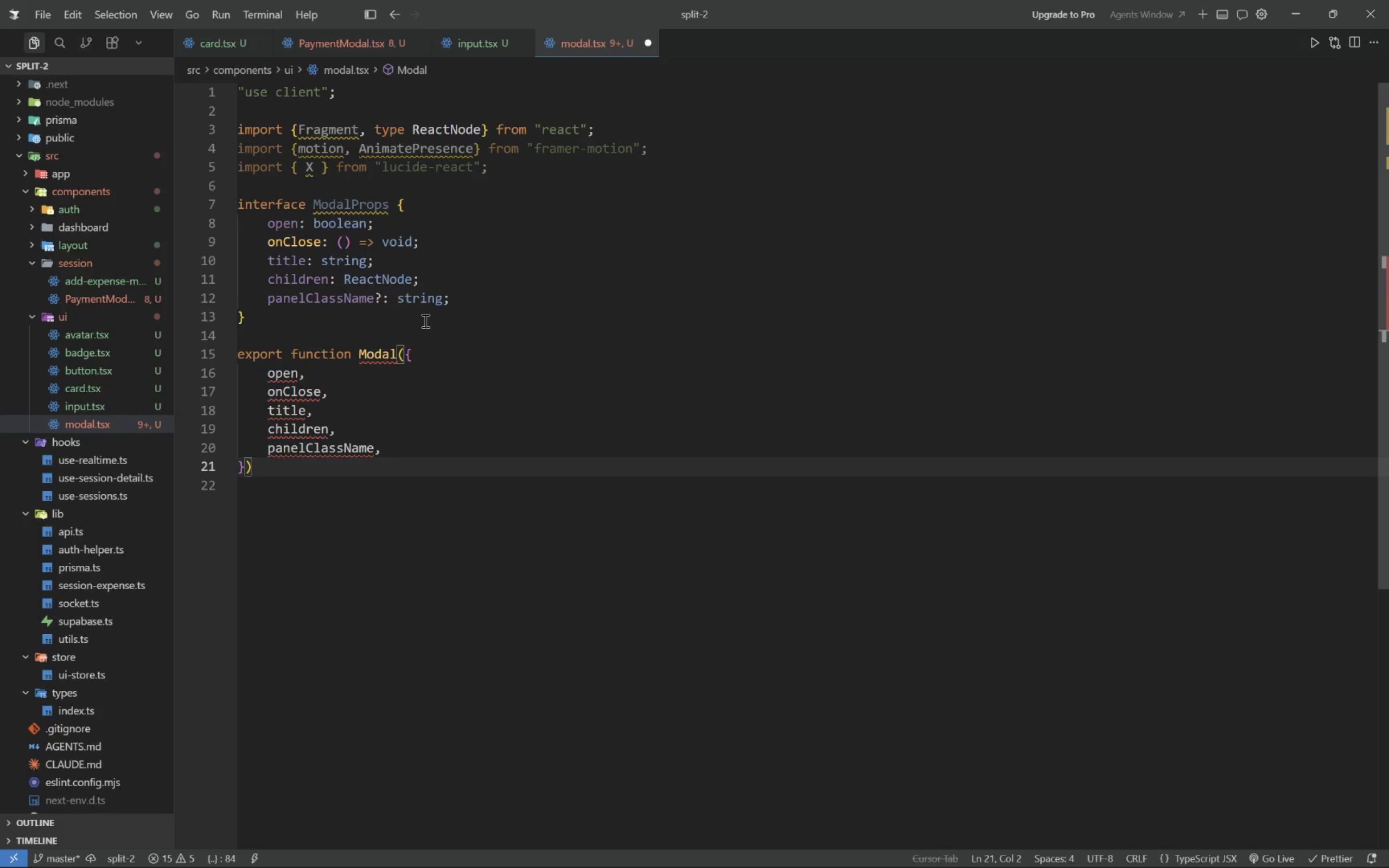 
type(: ModalProps)
 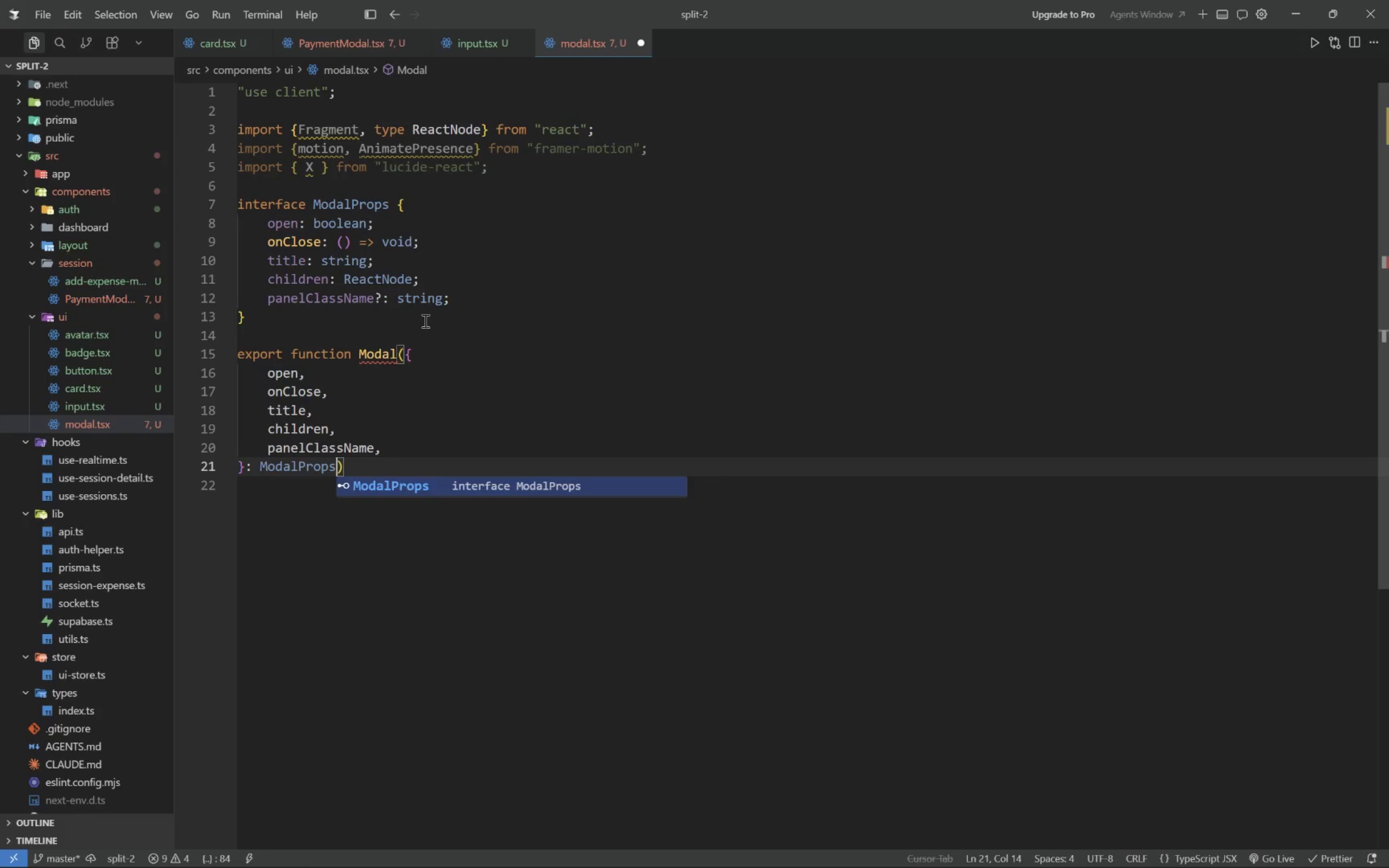 
key(ArrowRight)
 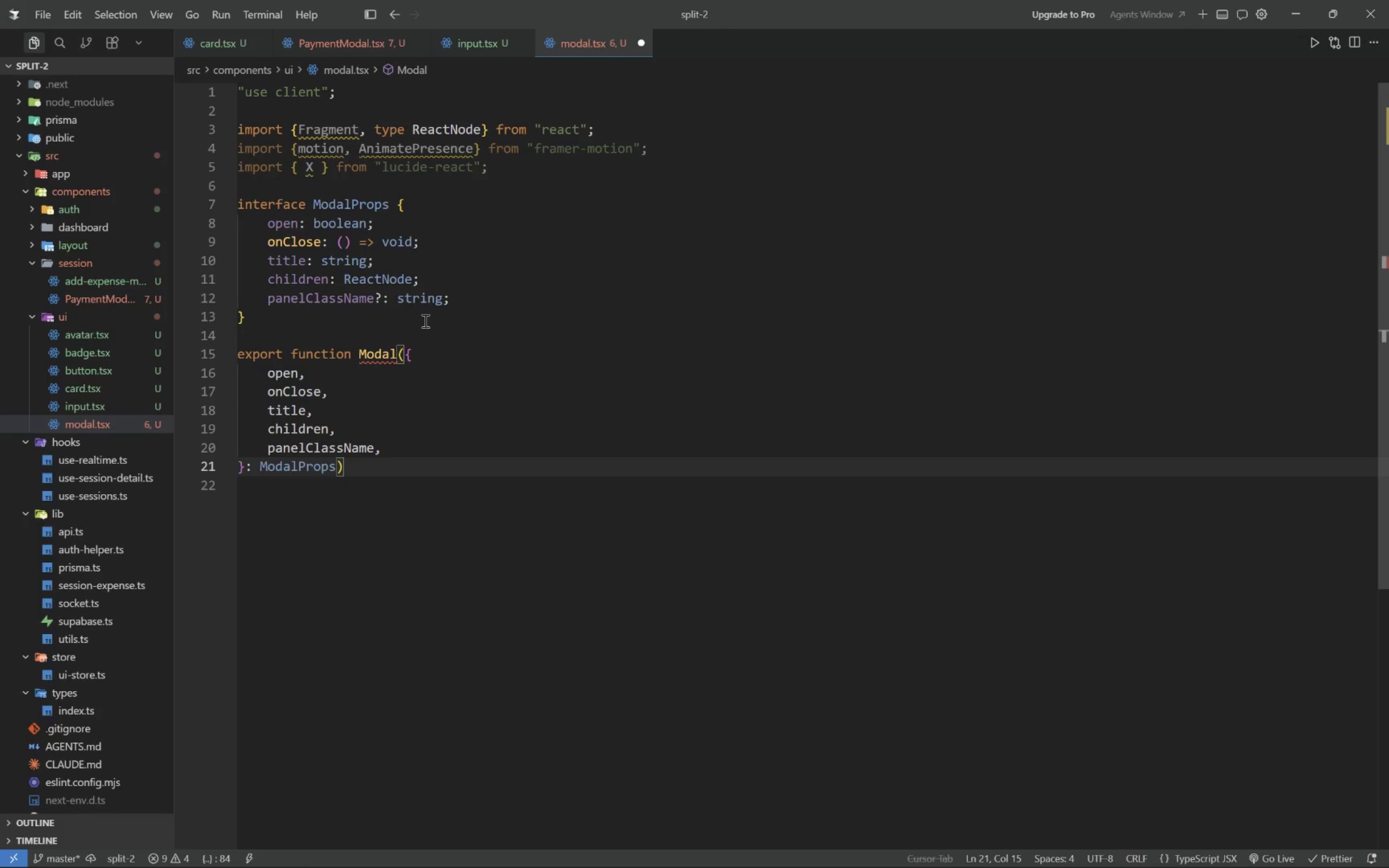 
key(Space)
 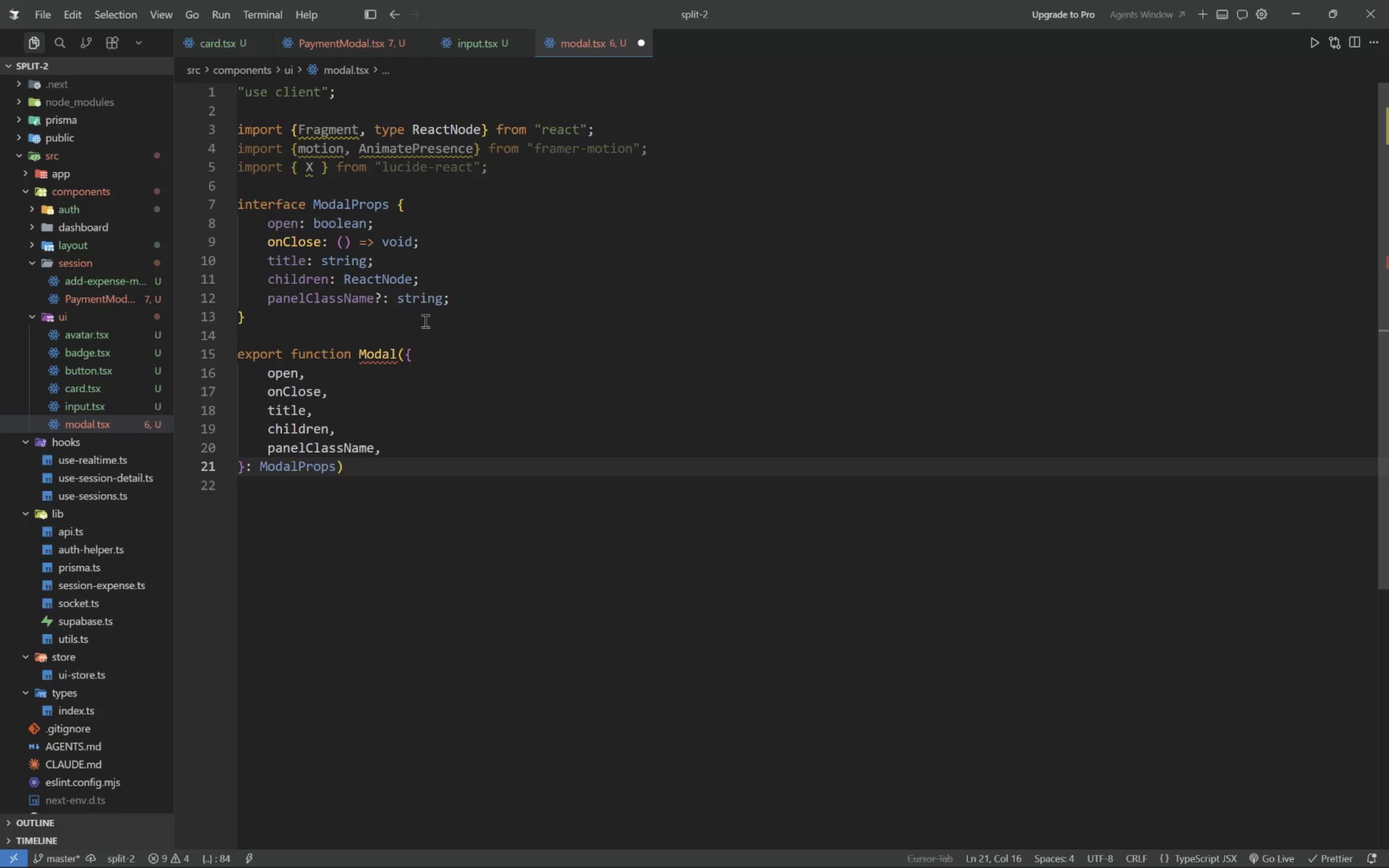 
key(Shift+BracketLeft)
 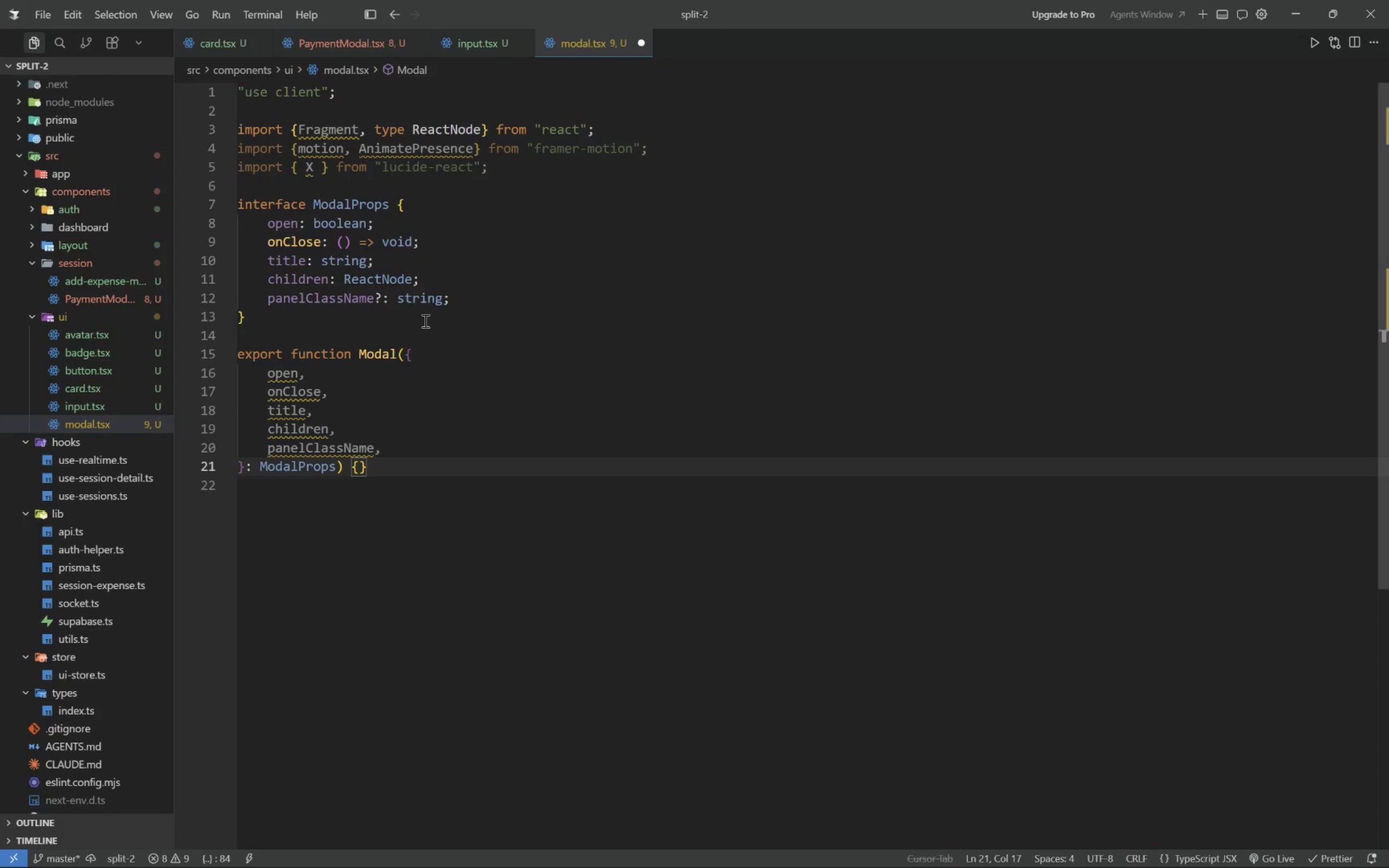 
key(Enter)
 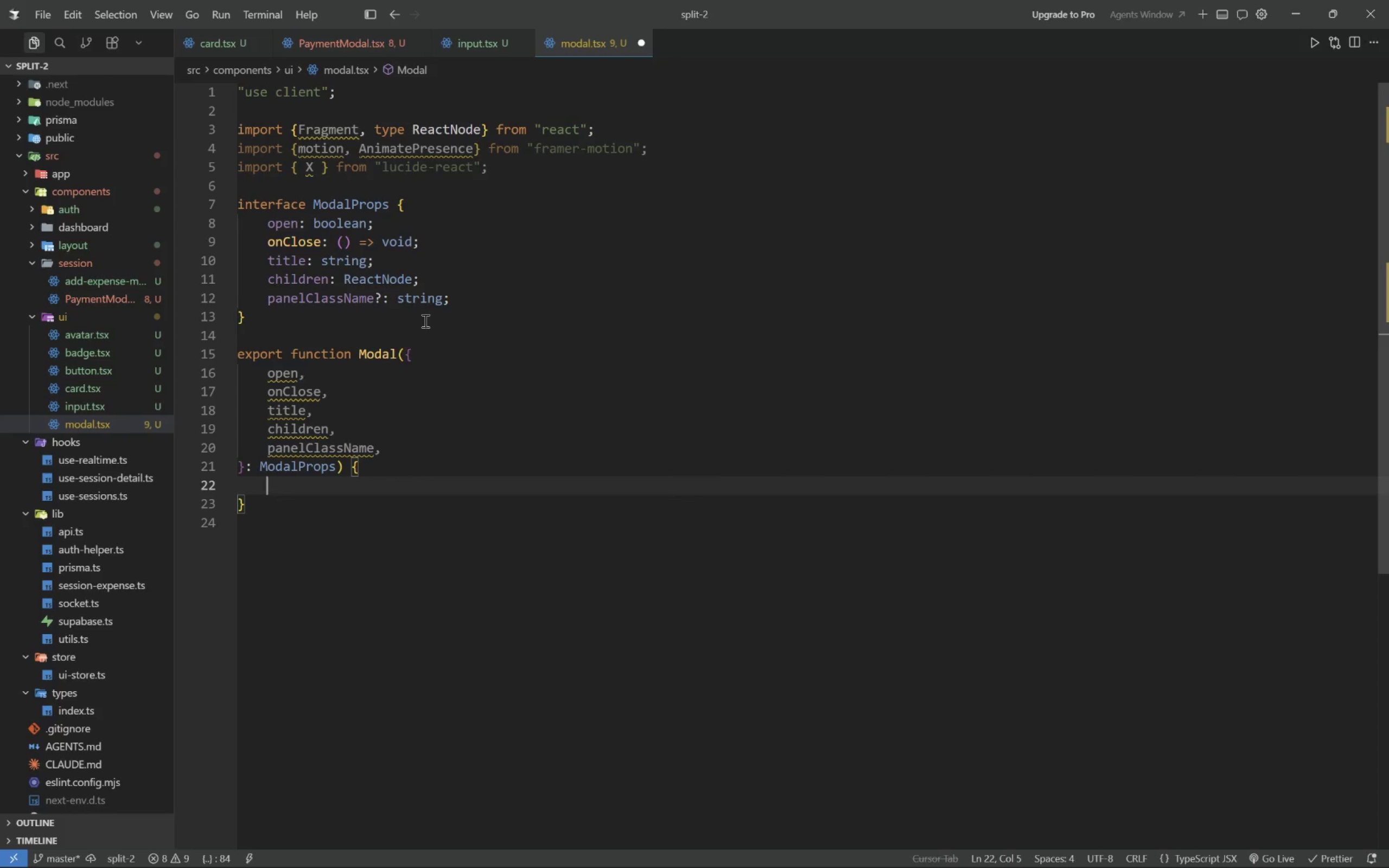 
type(return ()
 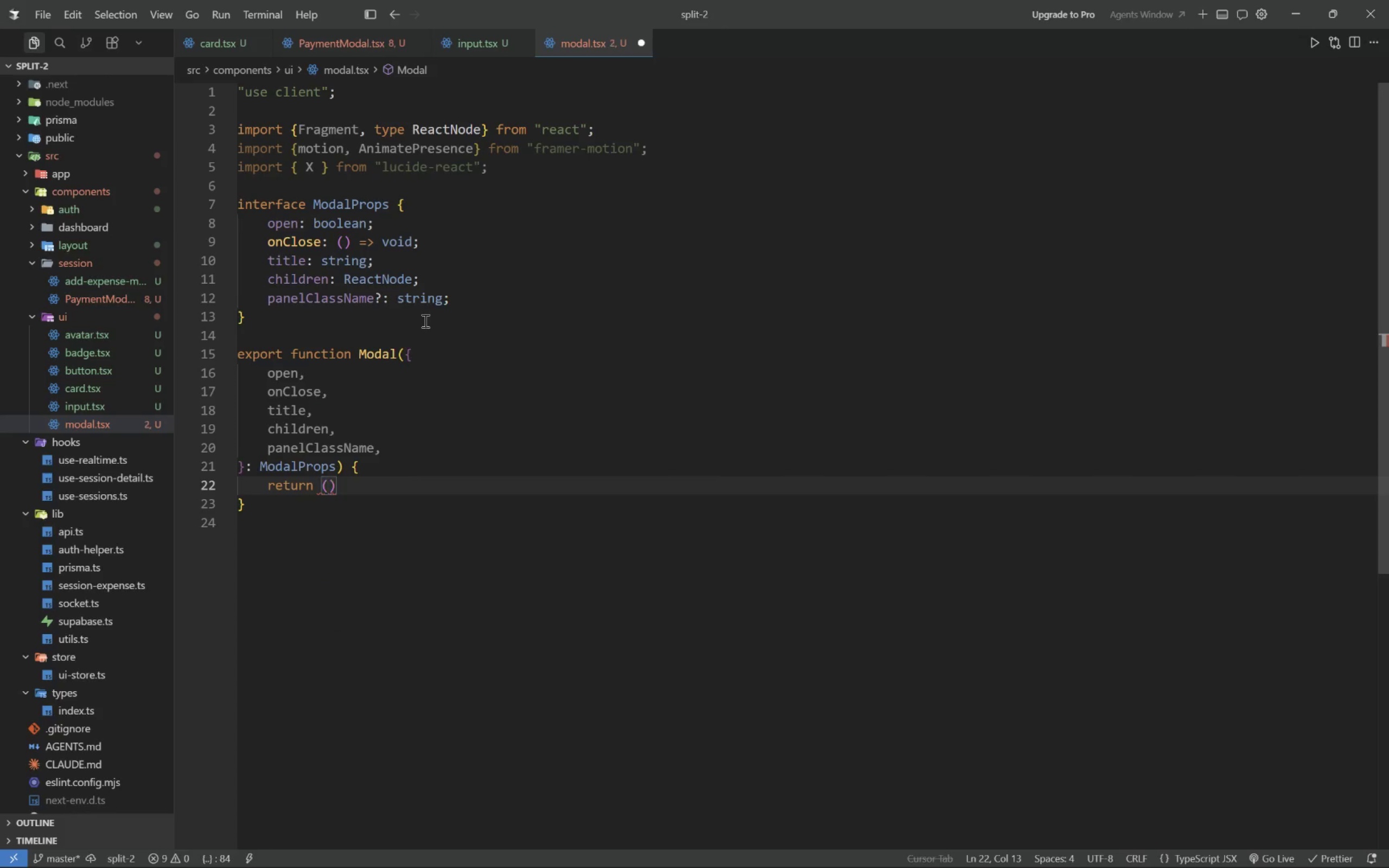 
key(Enter)
 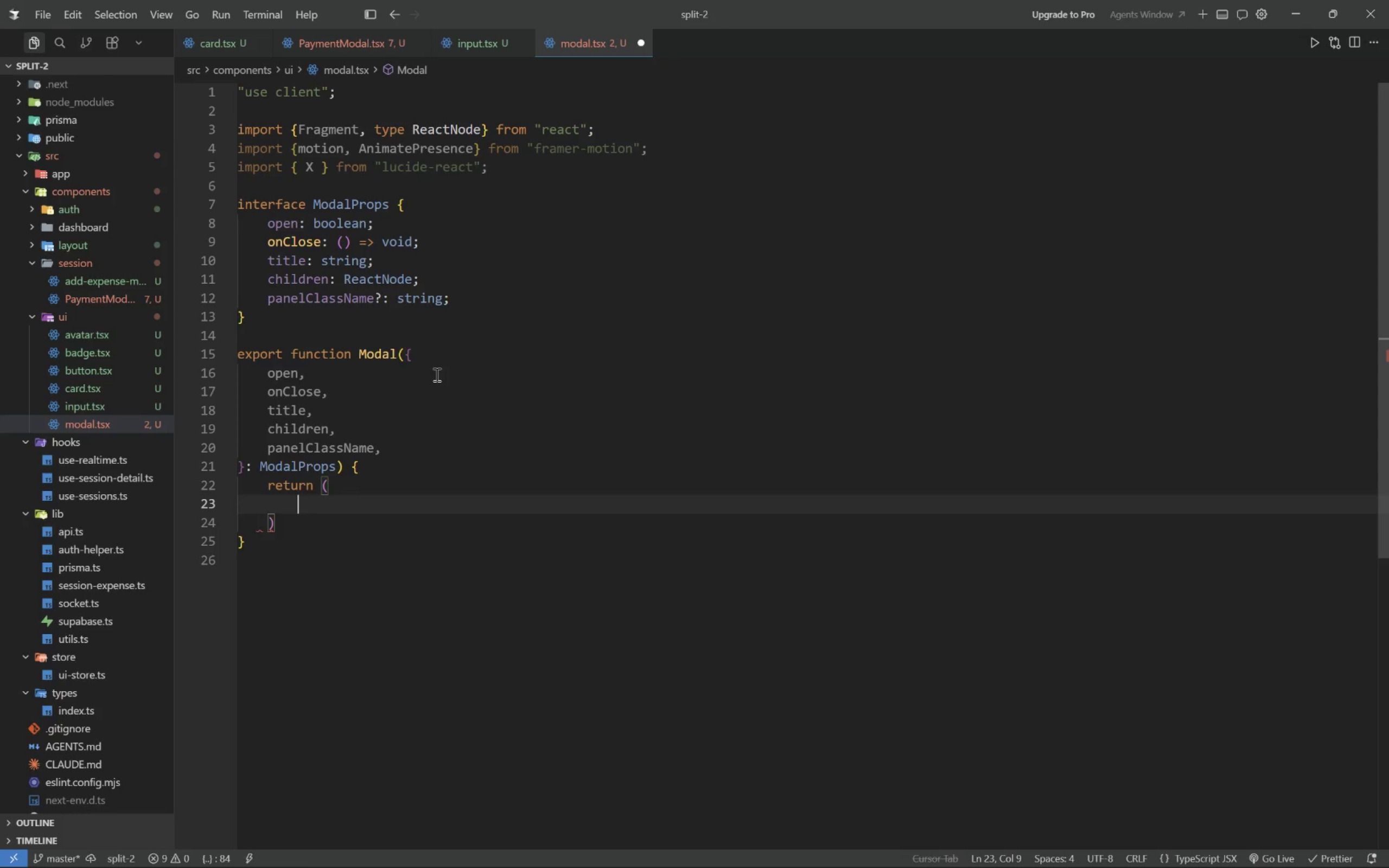 
wait(5.78)
 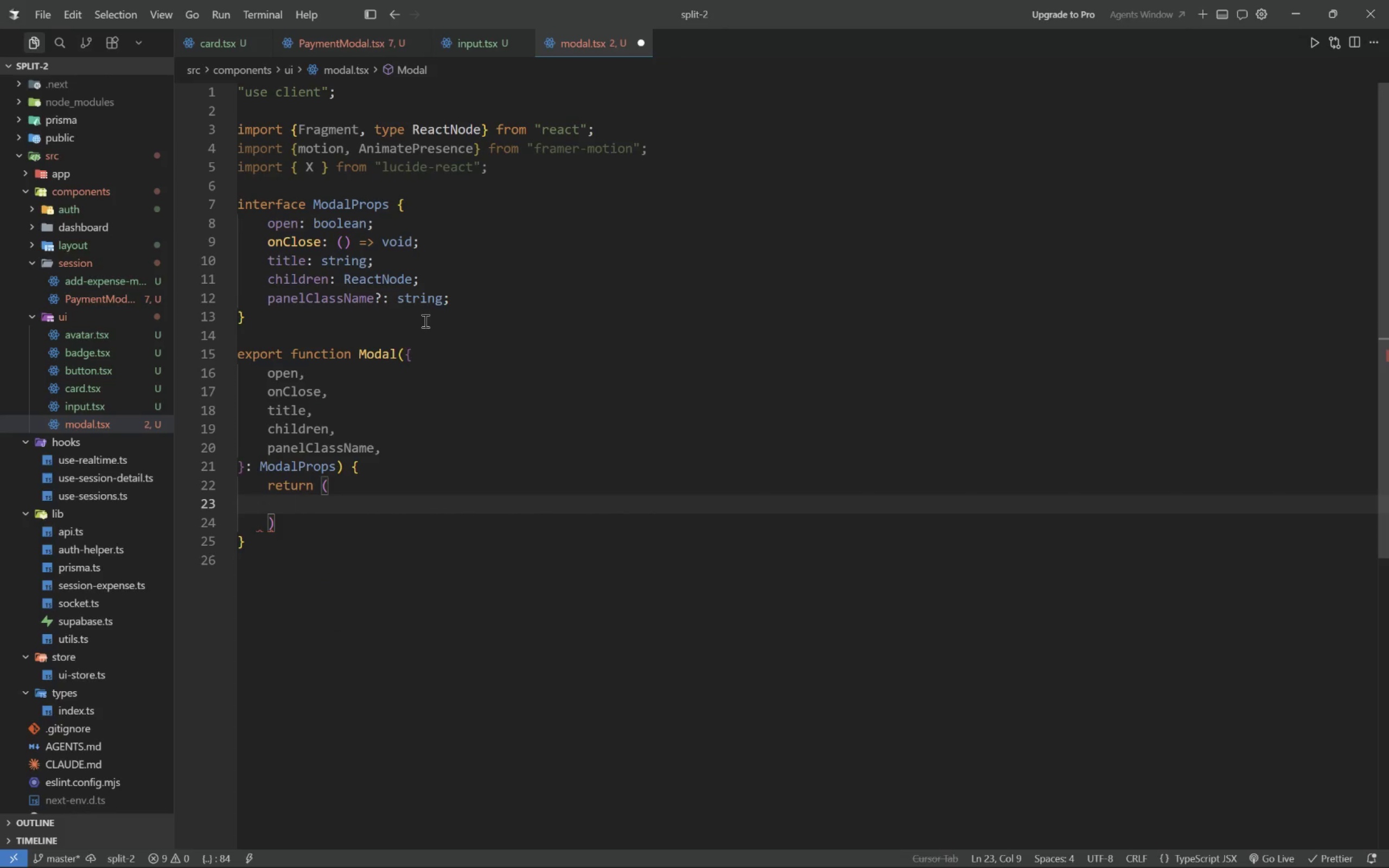 
left_click([342, 47])
 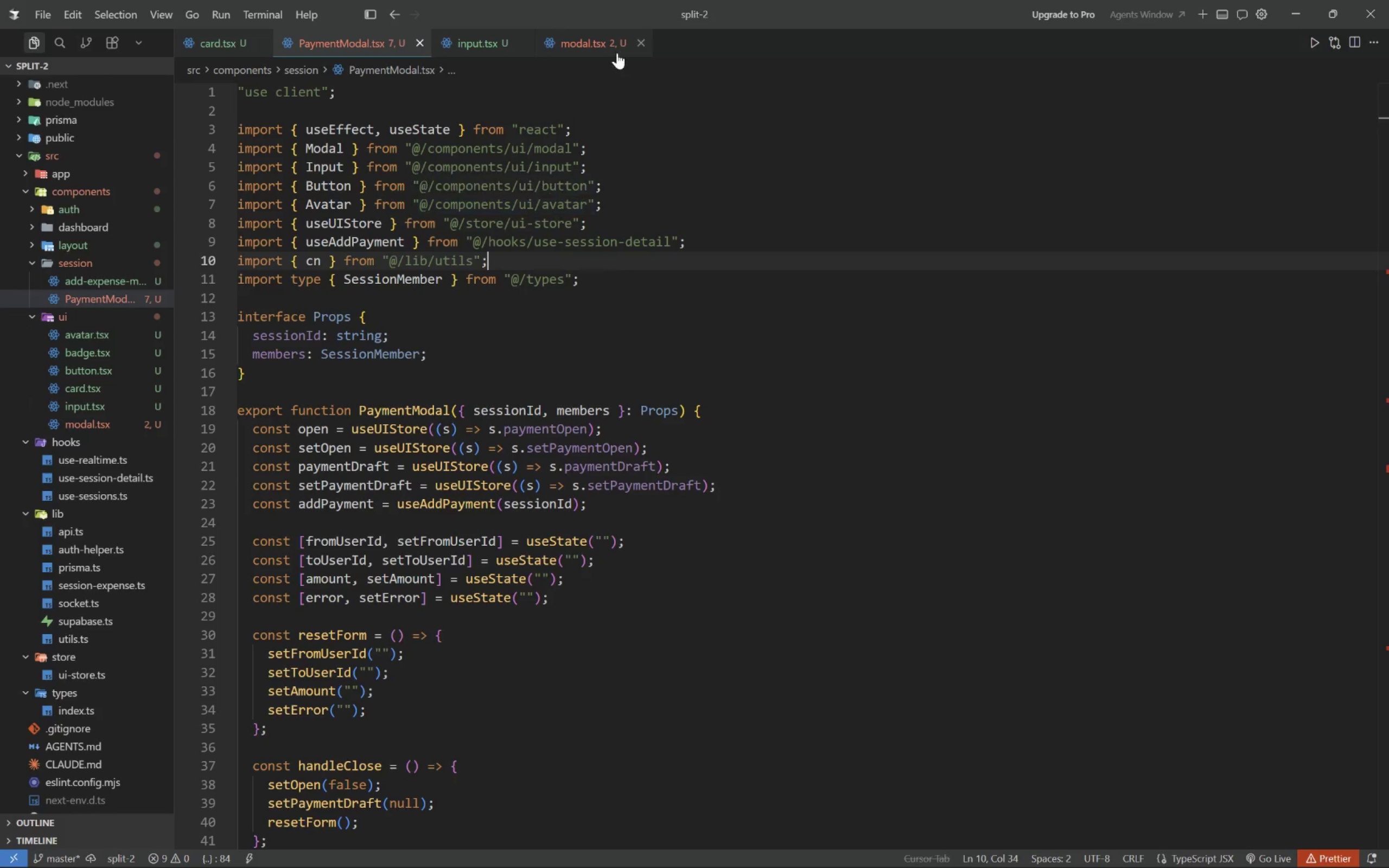 
left_click([611, 29])
 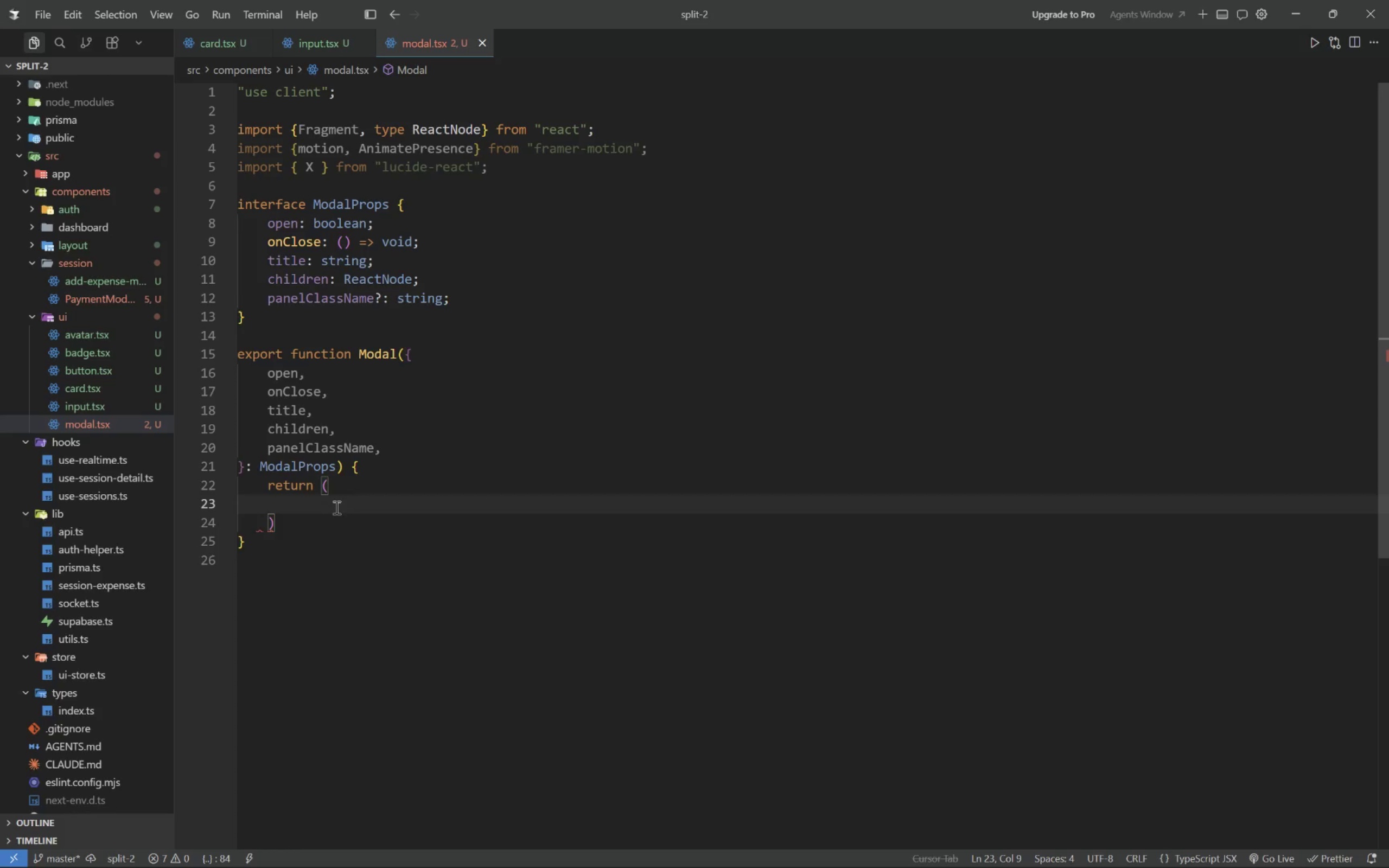 
wait(13.02)
 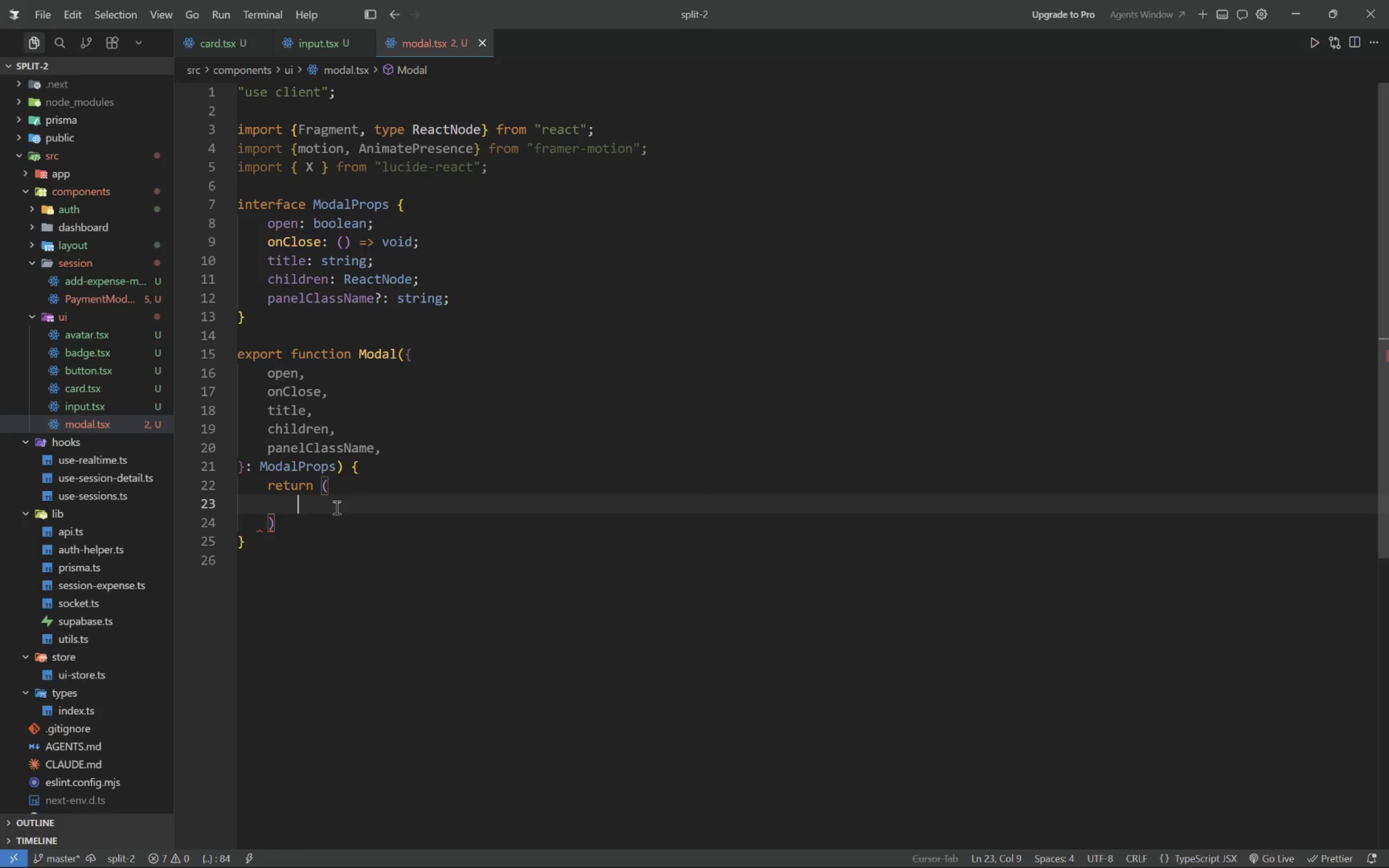 
type(<Animag)
key(Backspace)
type(tePresence)
key(Tab)
type(>)
 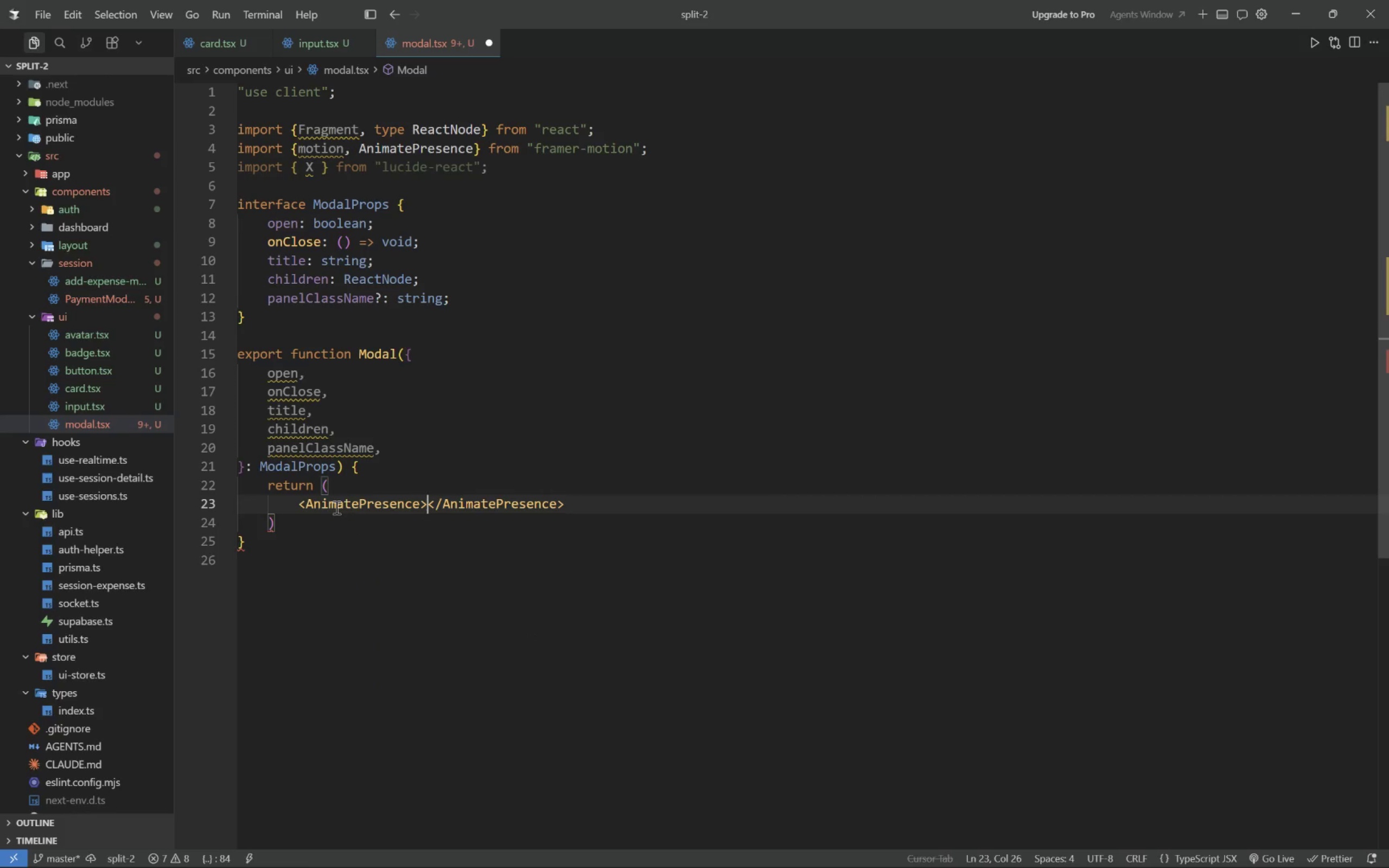 
key(Enter)
 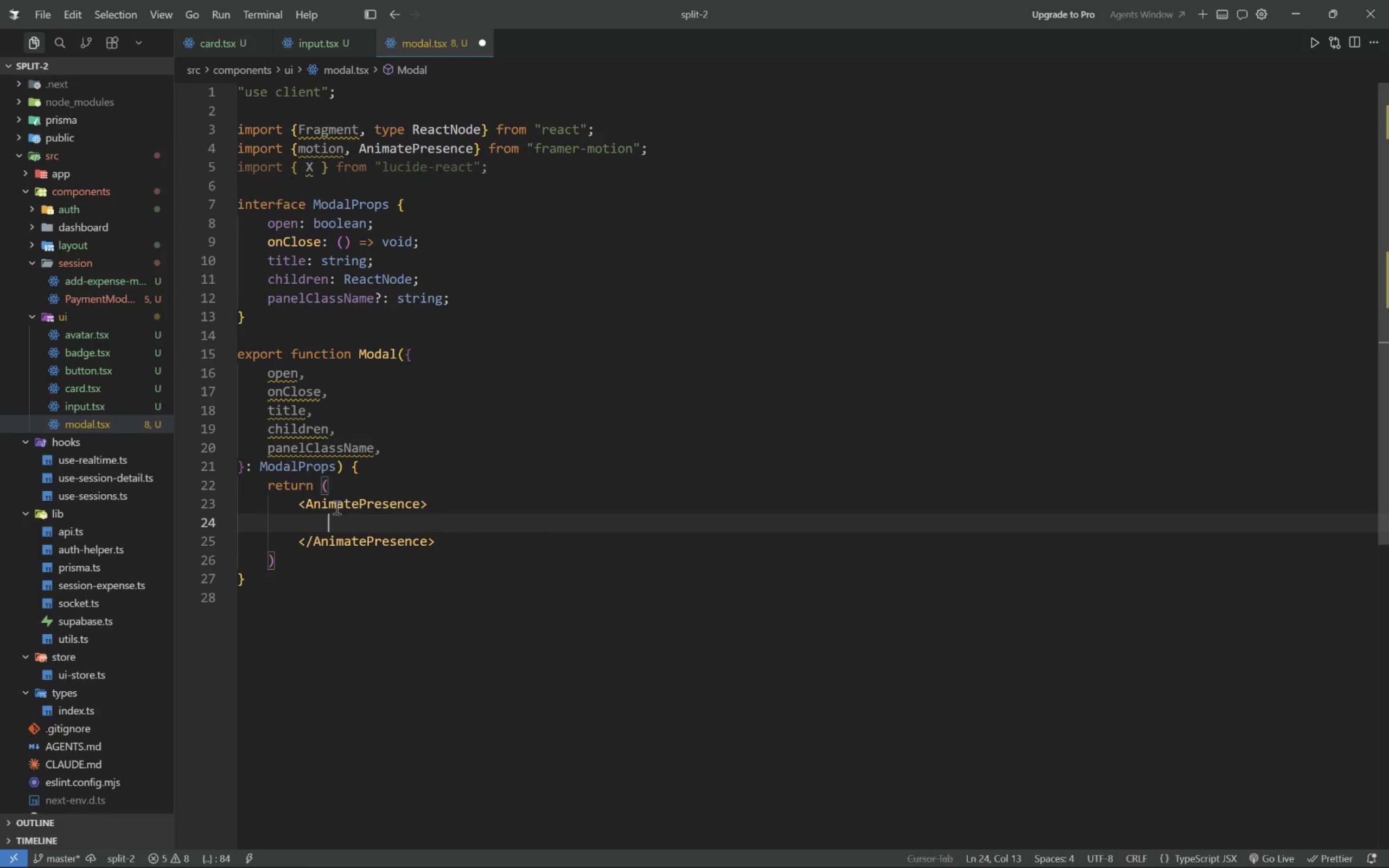 
type({open && ()
 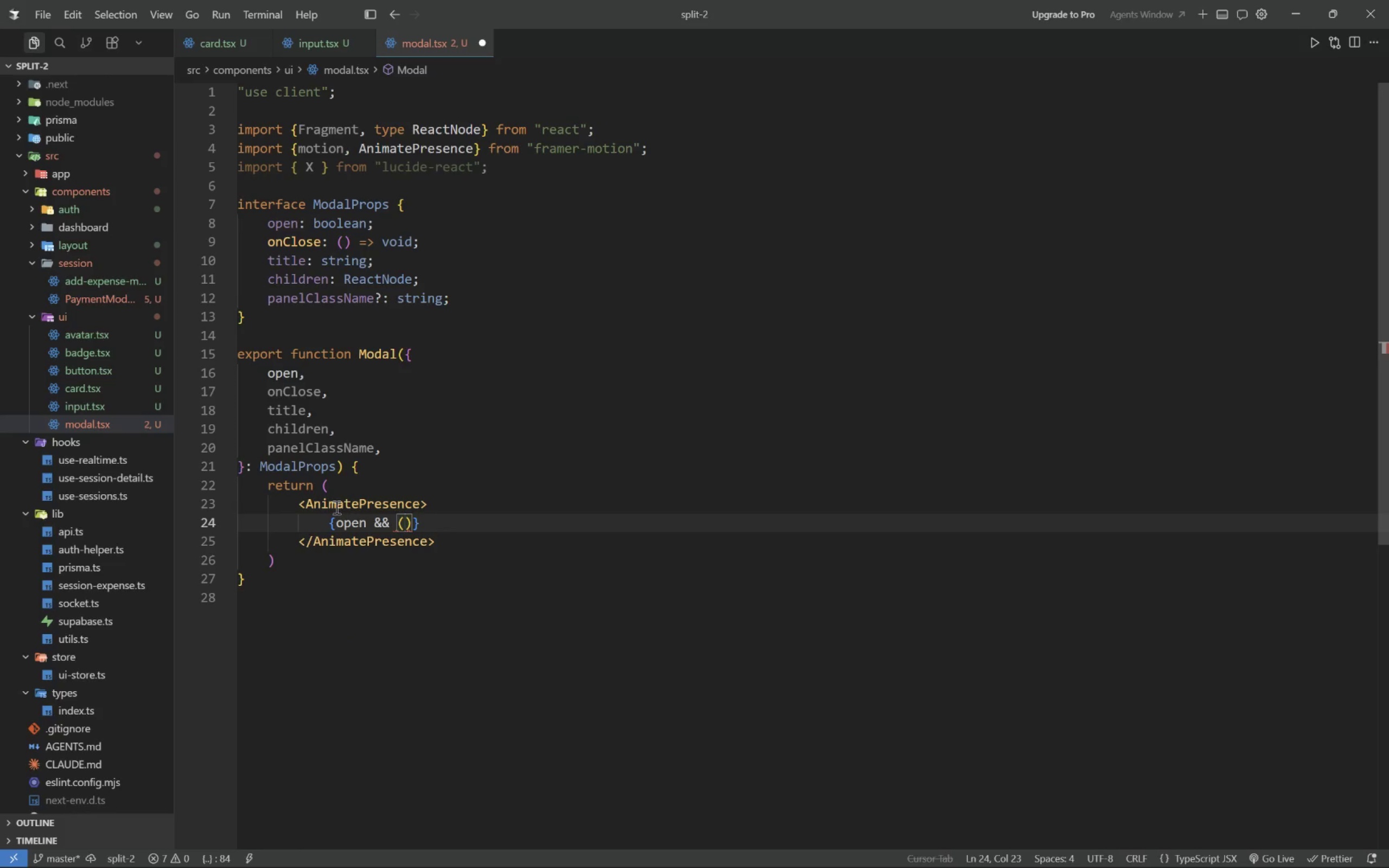 
wait(16.52)
 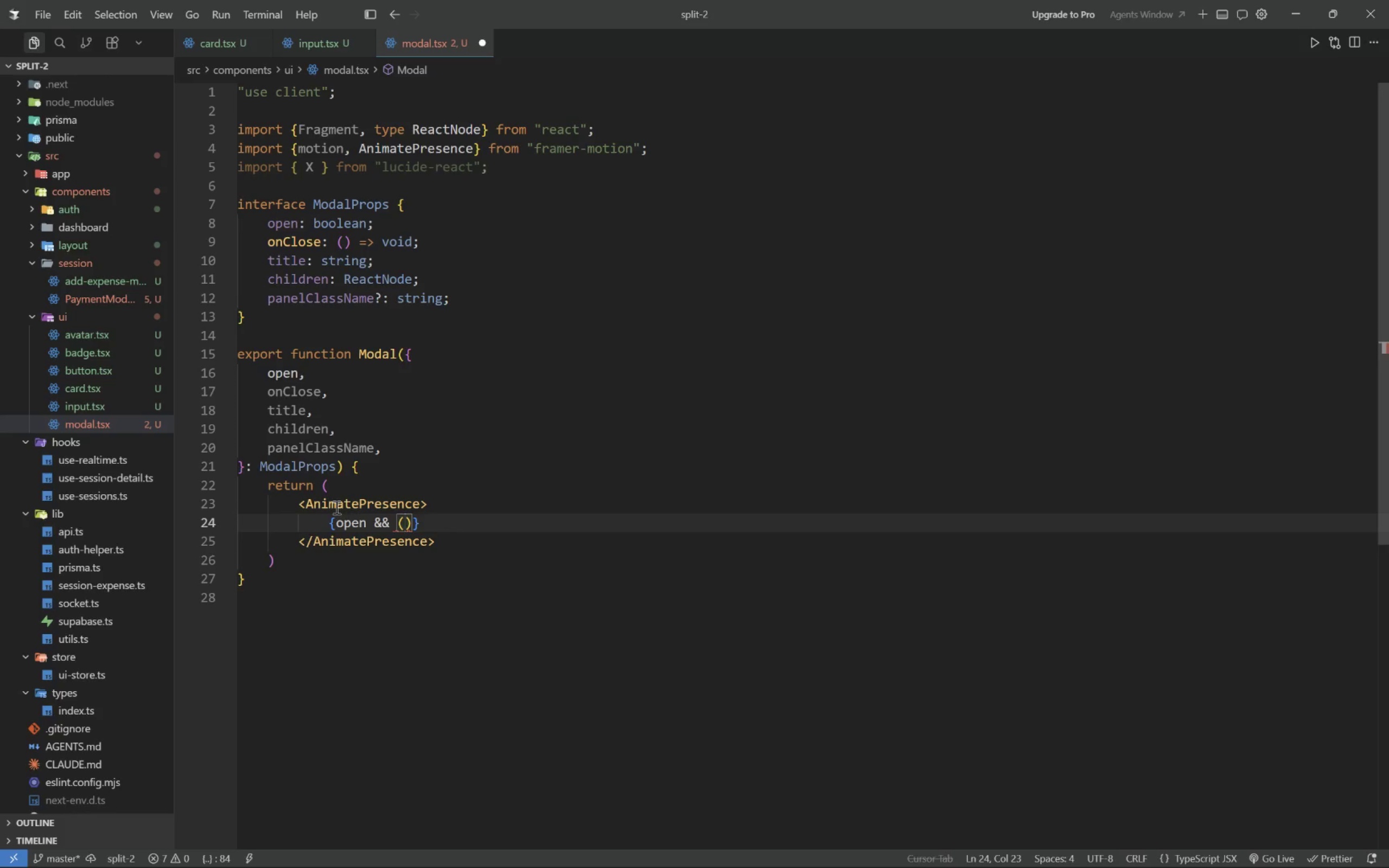 
key(Shift+7)
 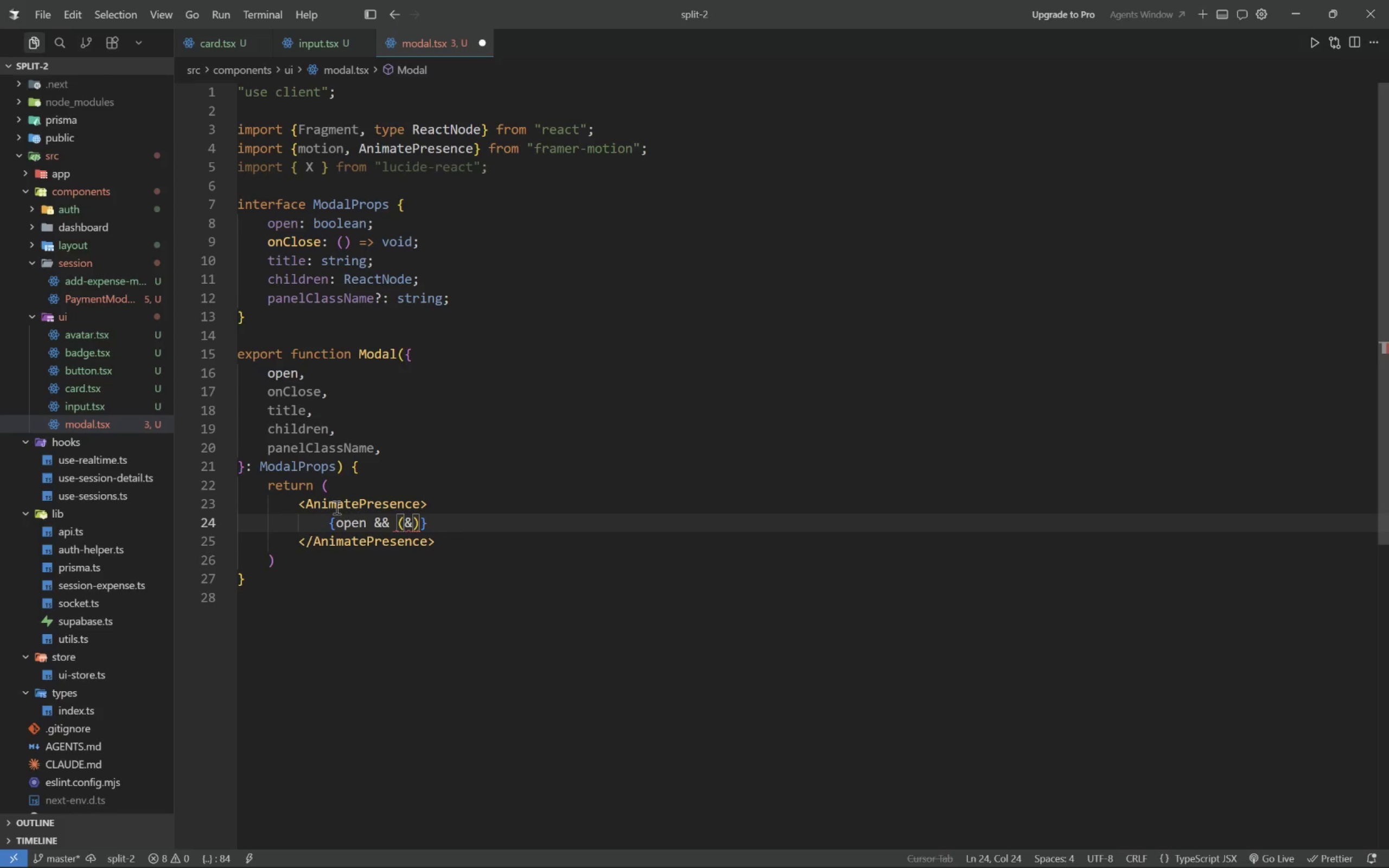 
key(Backspace)
 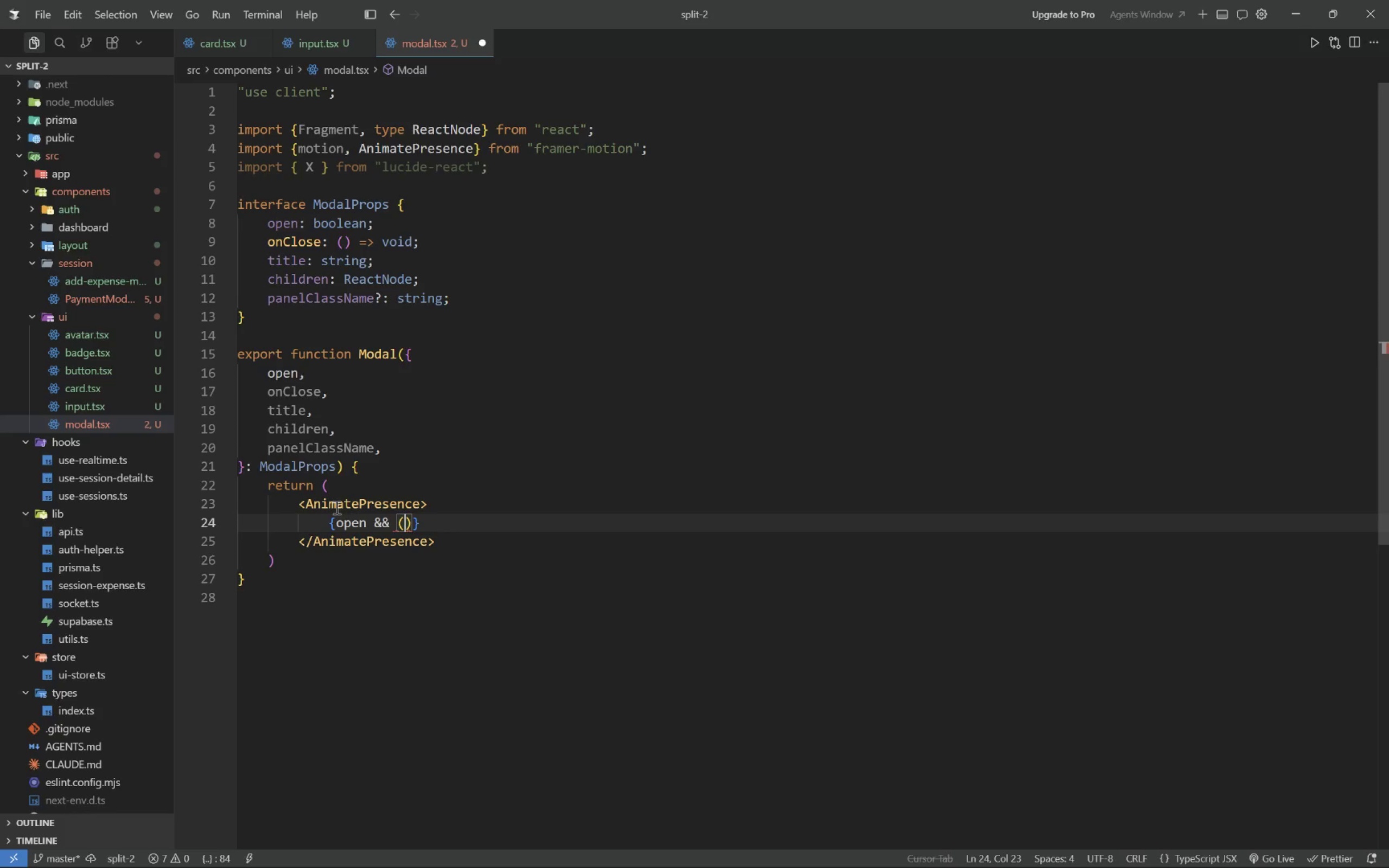 
key(Enter)
 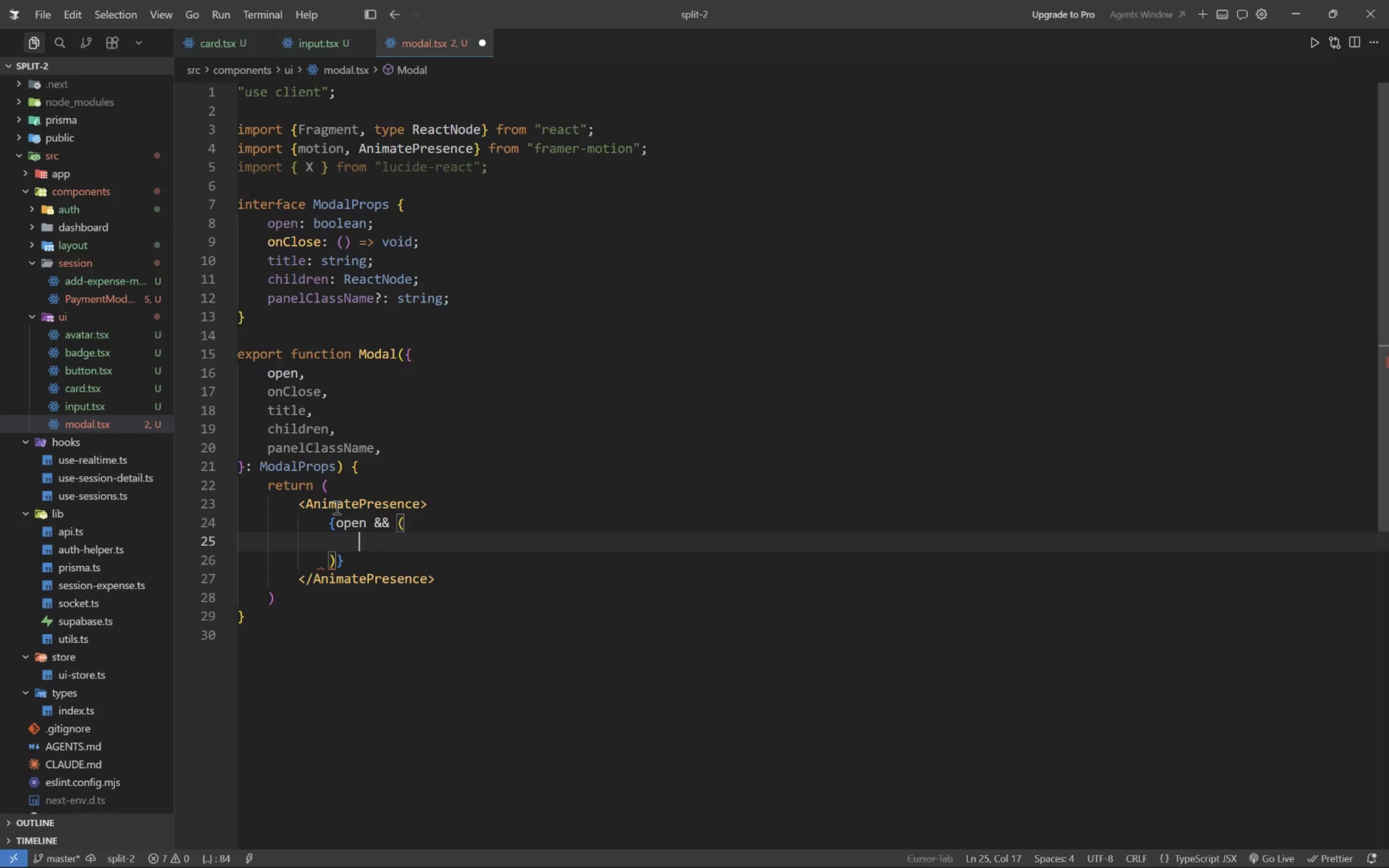 
type(<Fra)
 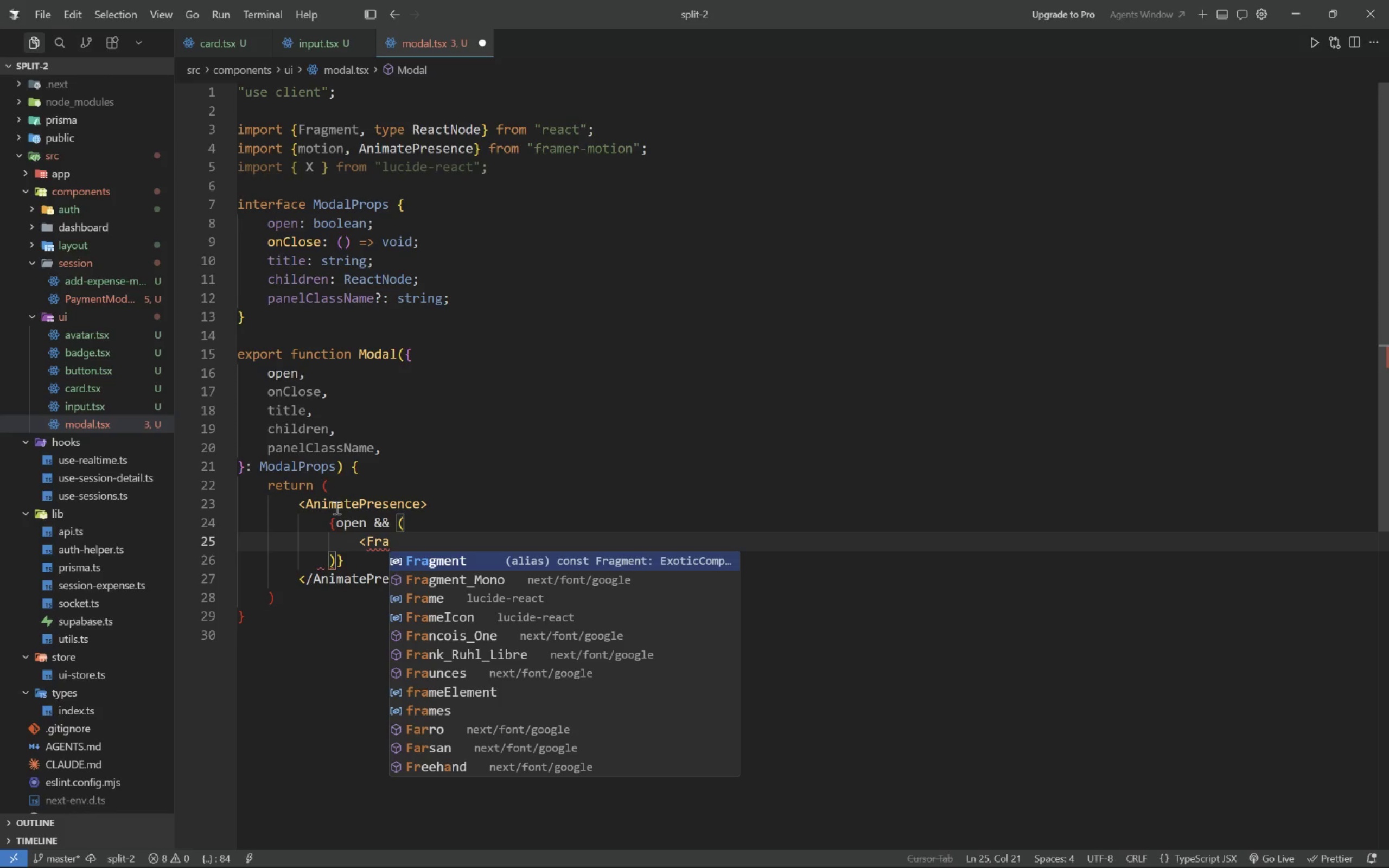 
wait(22.64)
 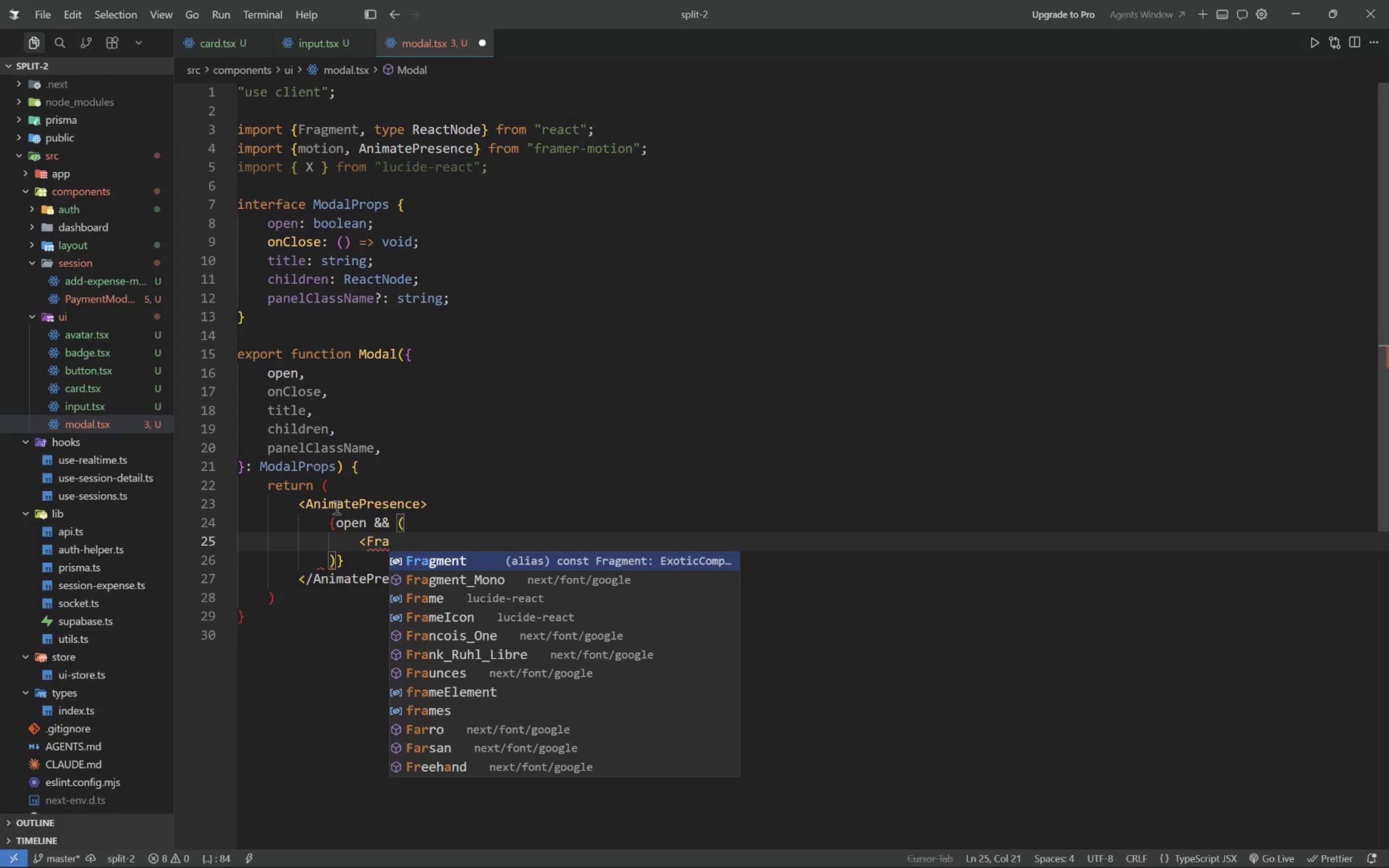 
type(gment>)
 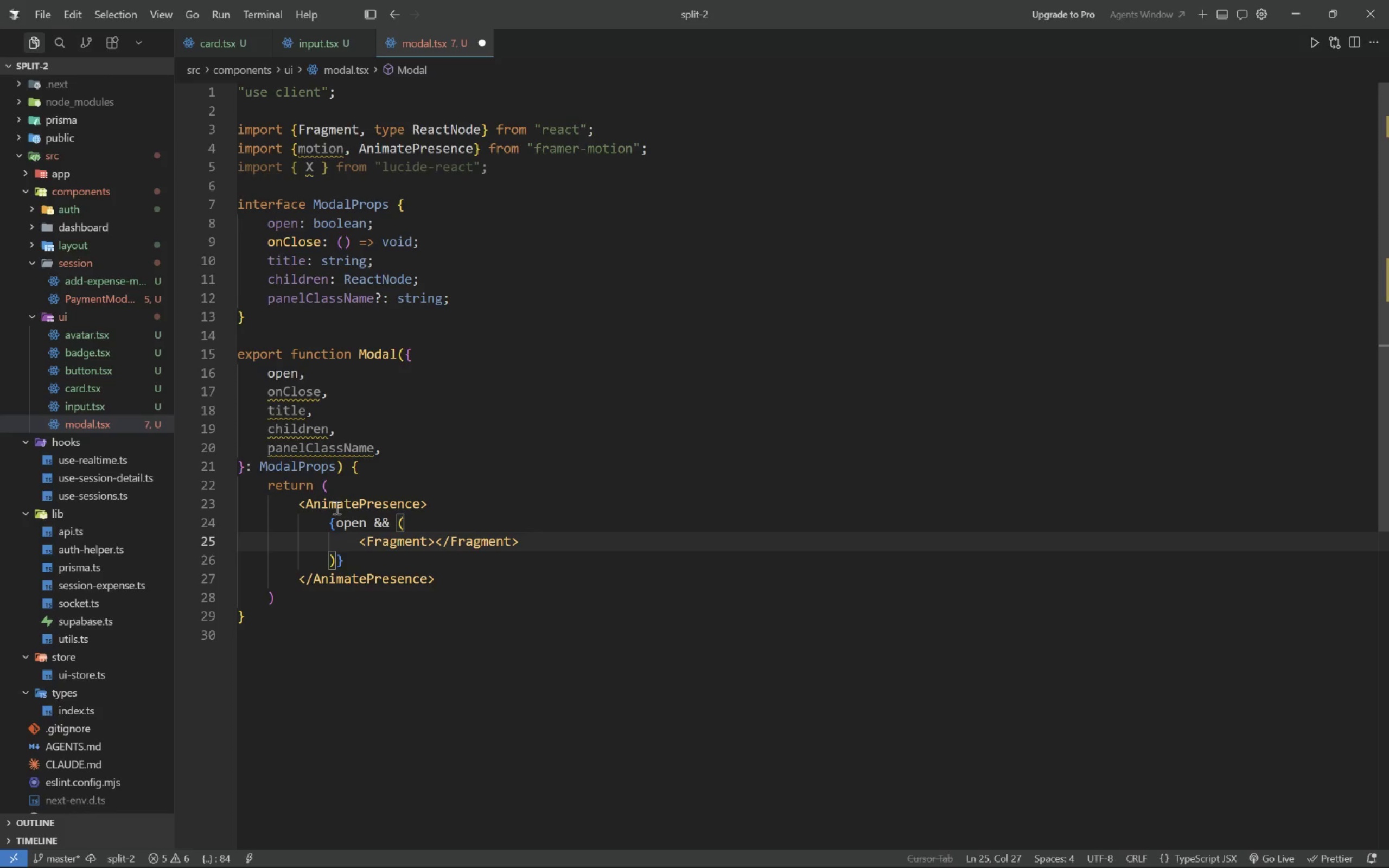 
key(Enter)
 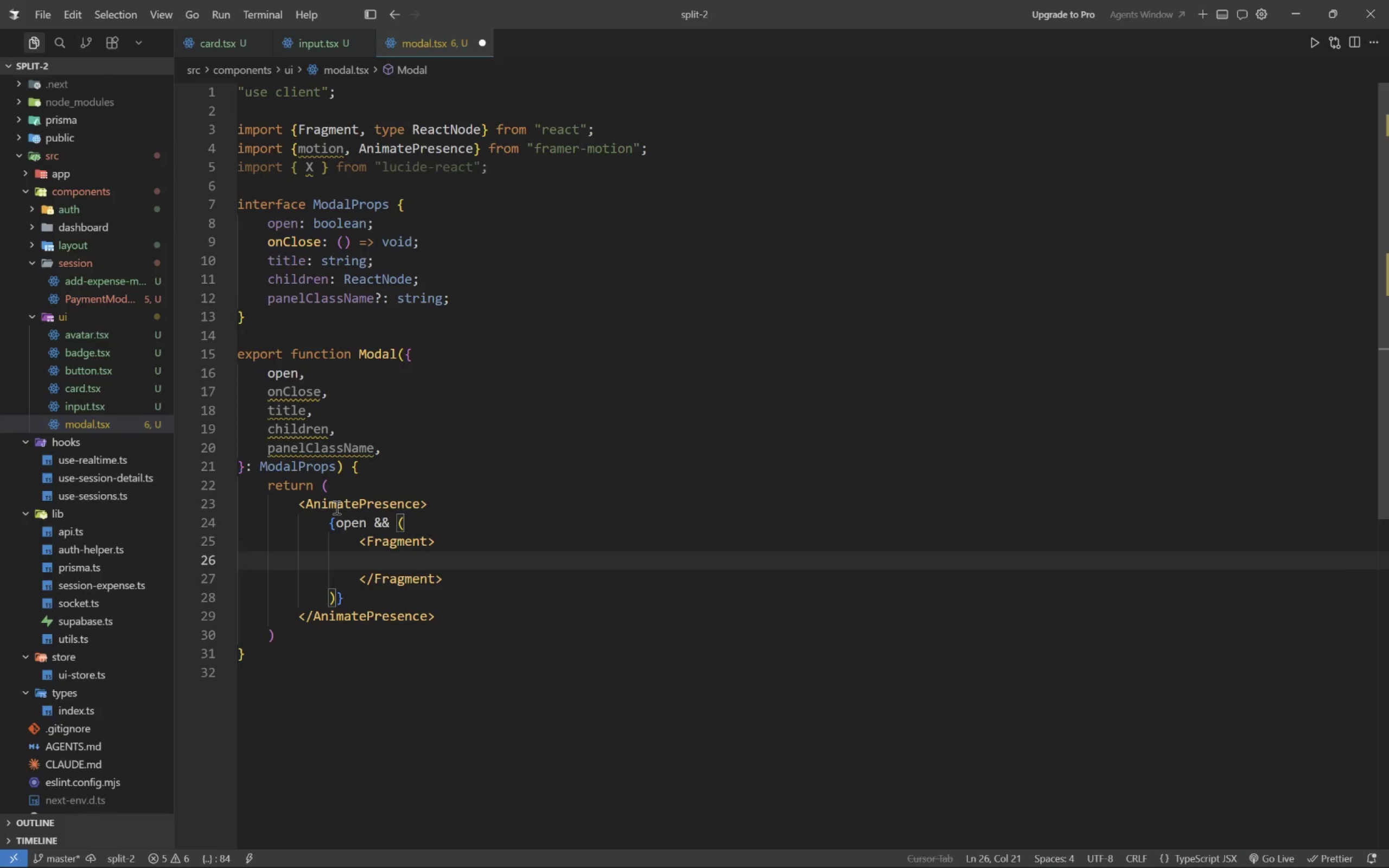 
type(<motion.div)
 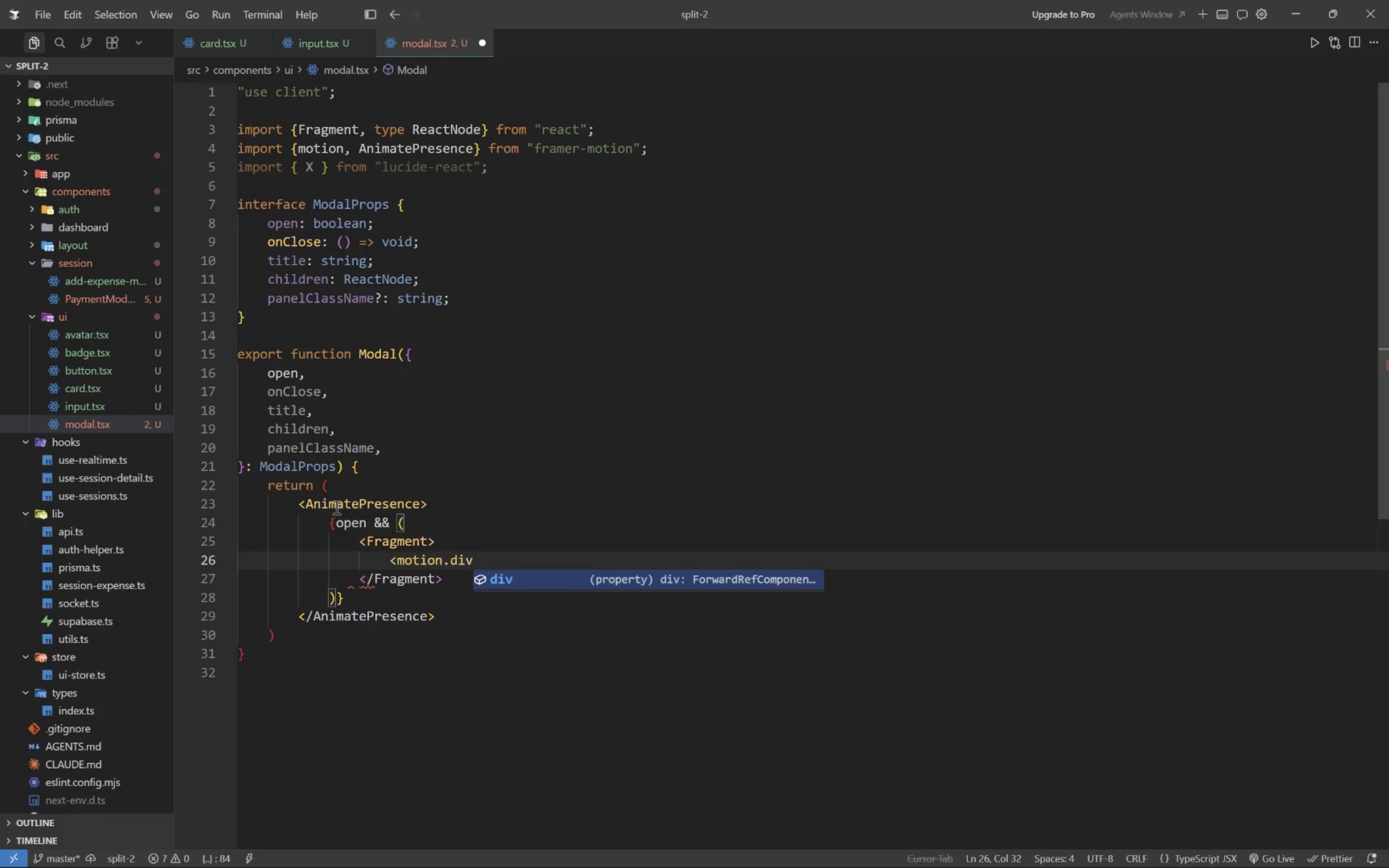 
key(Space)
 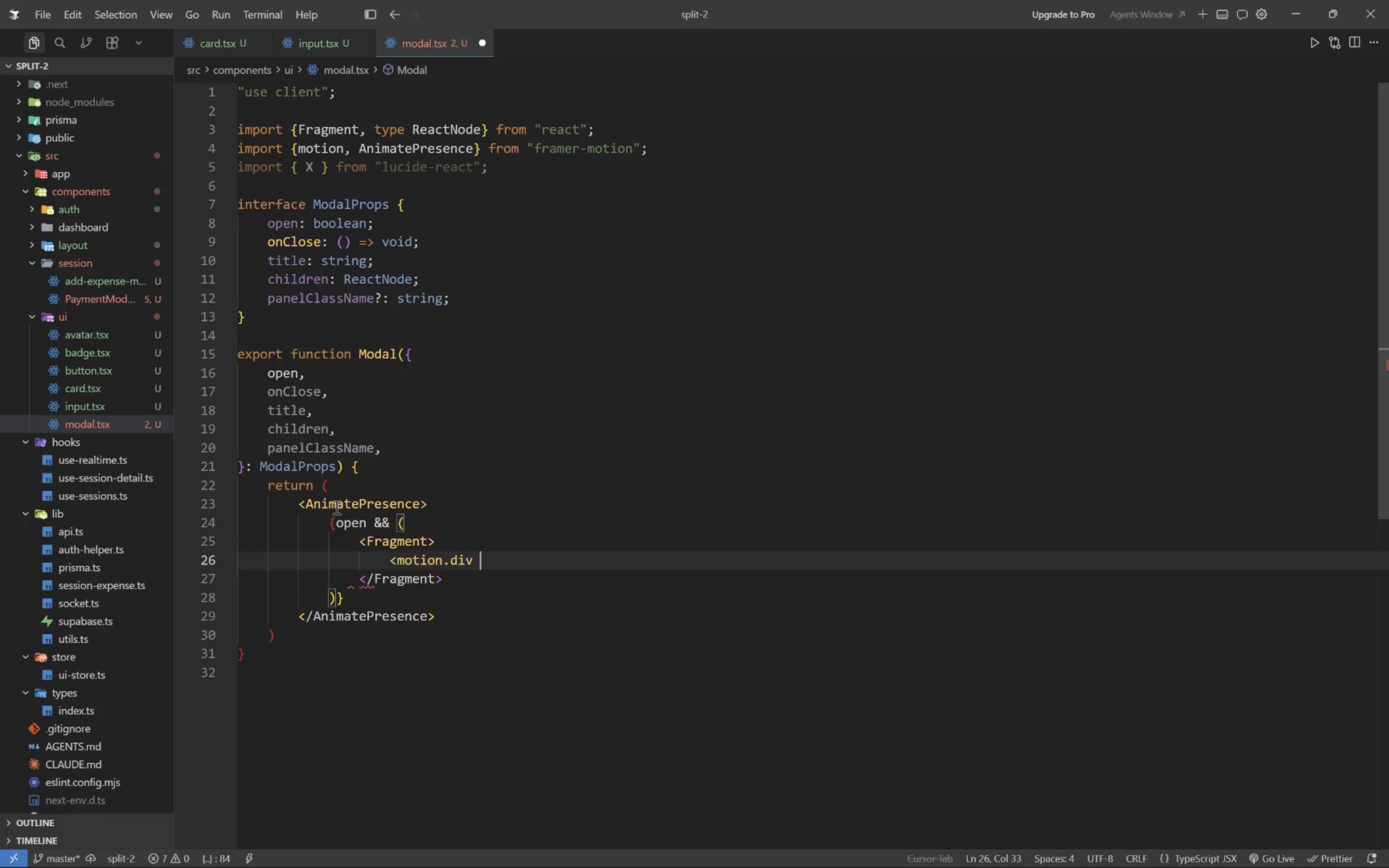 
key(Slash)
 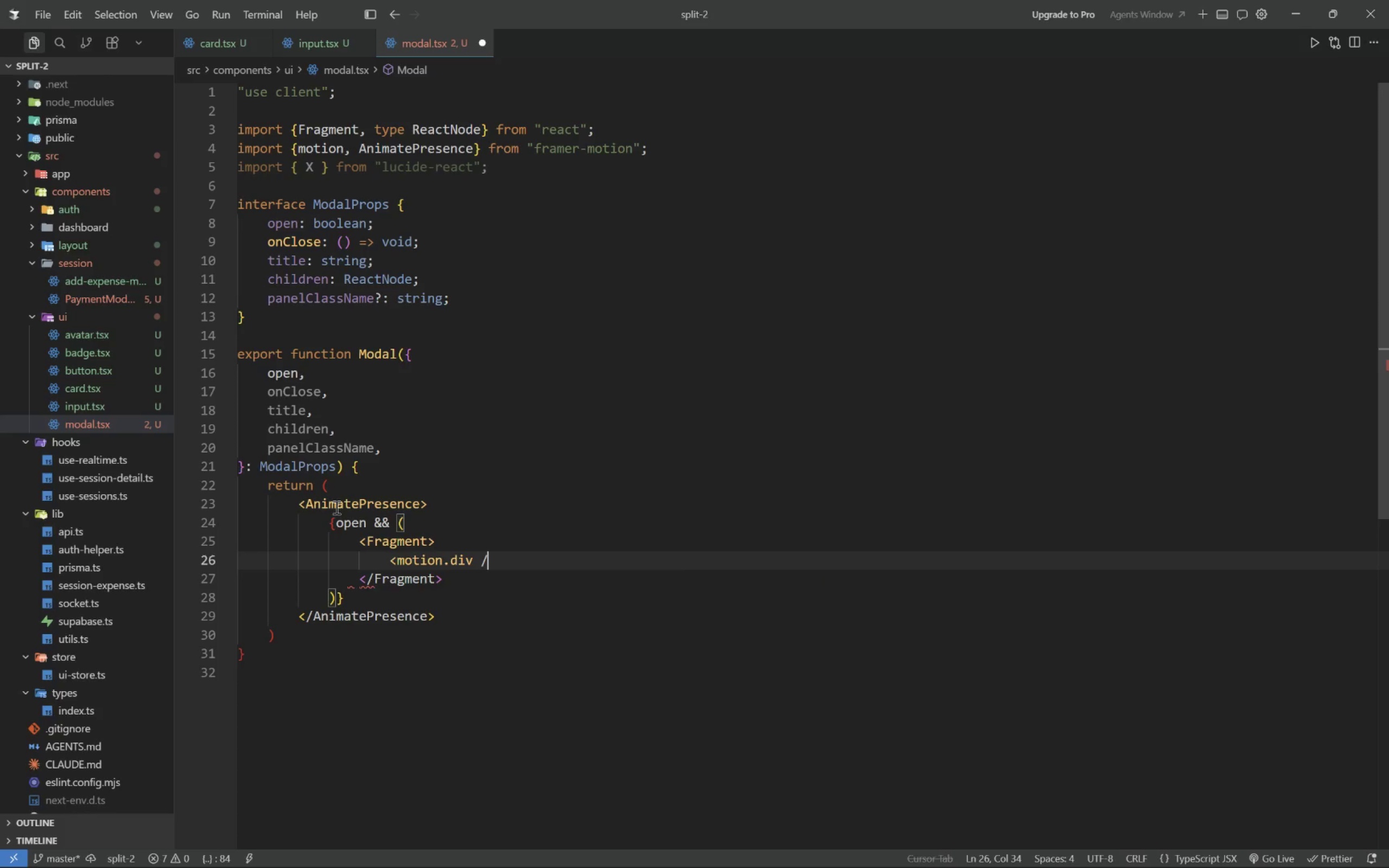 
key(Shift+Period)
 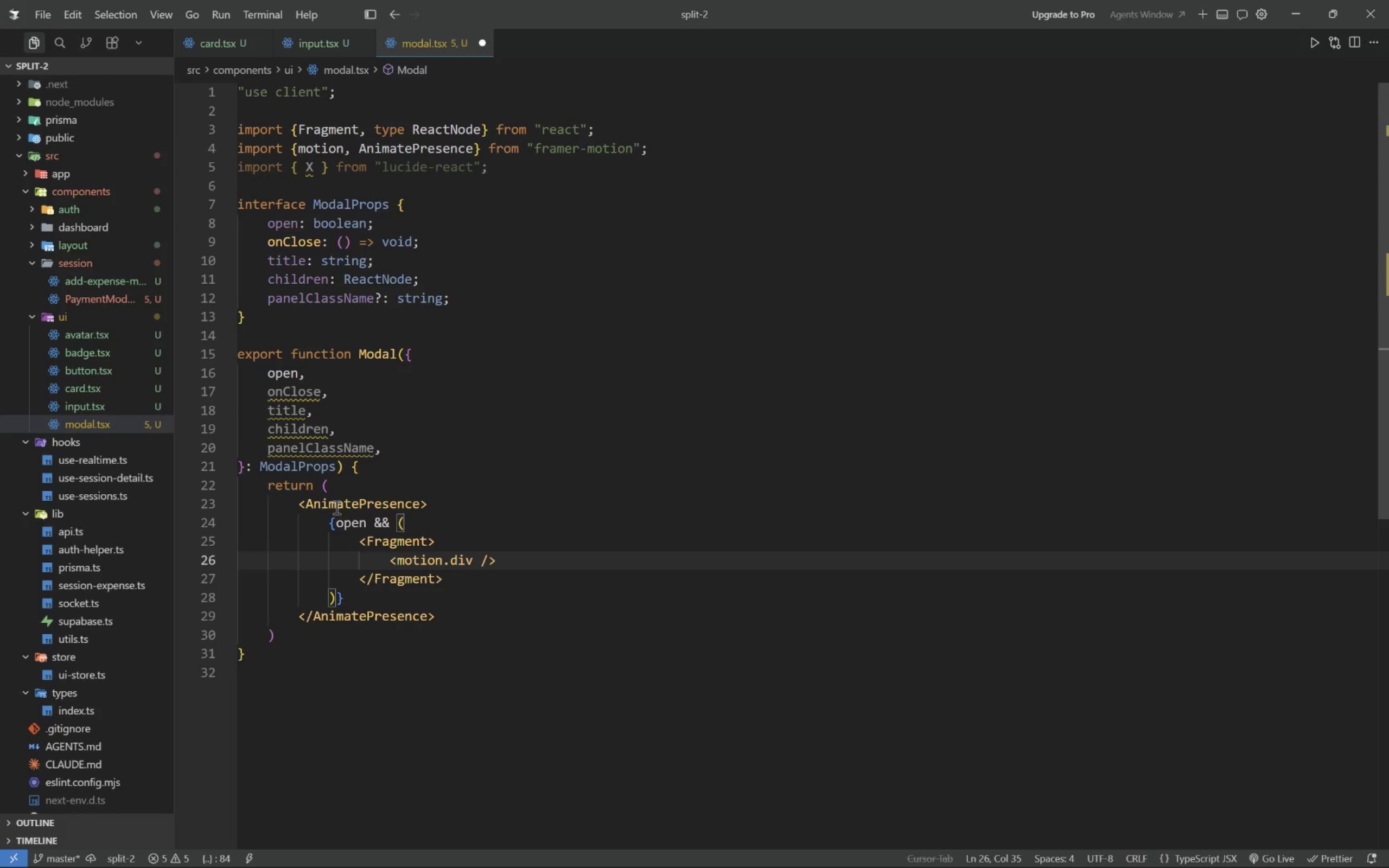 
key(ArrowLeft)
 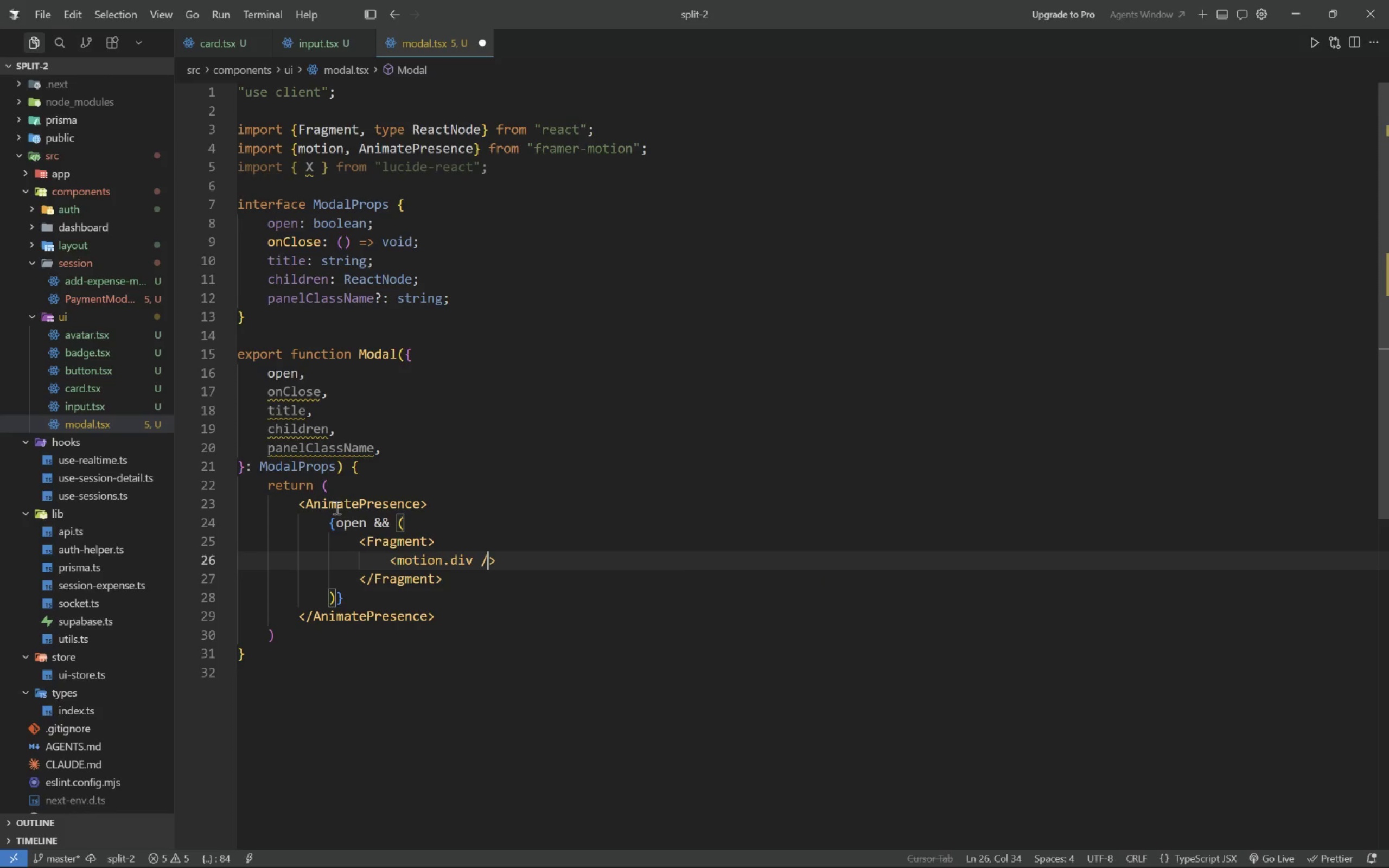 
key(ArrowLeft)
 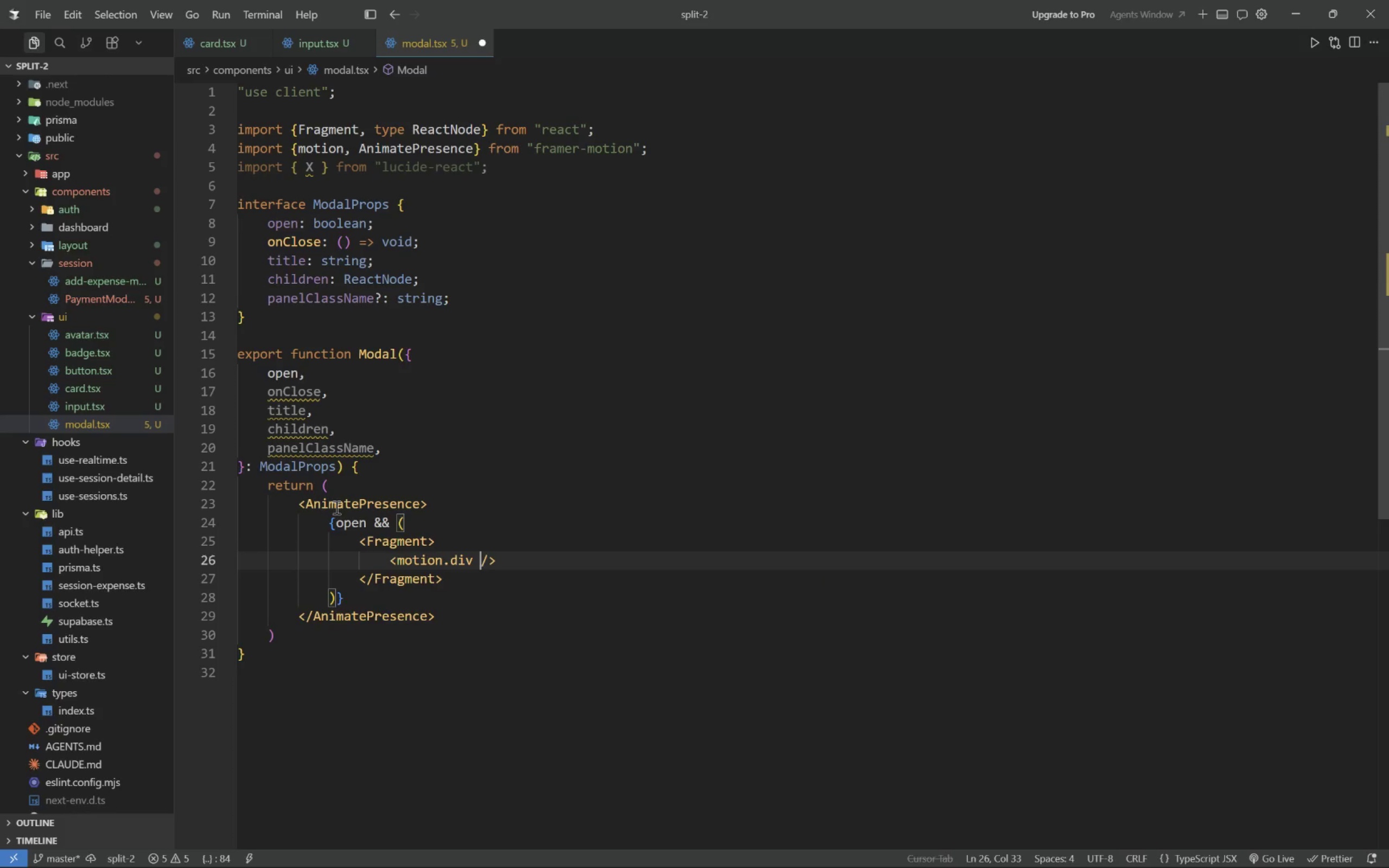 
key(Enter)
 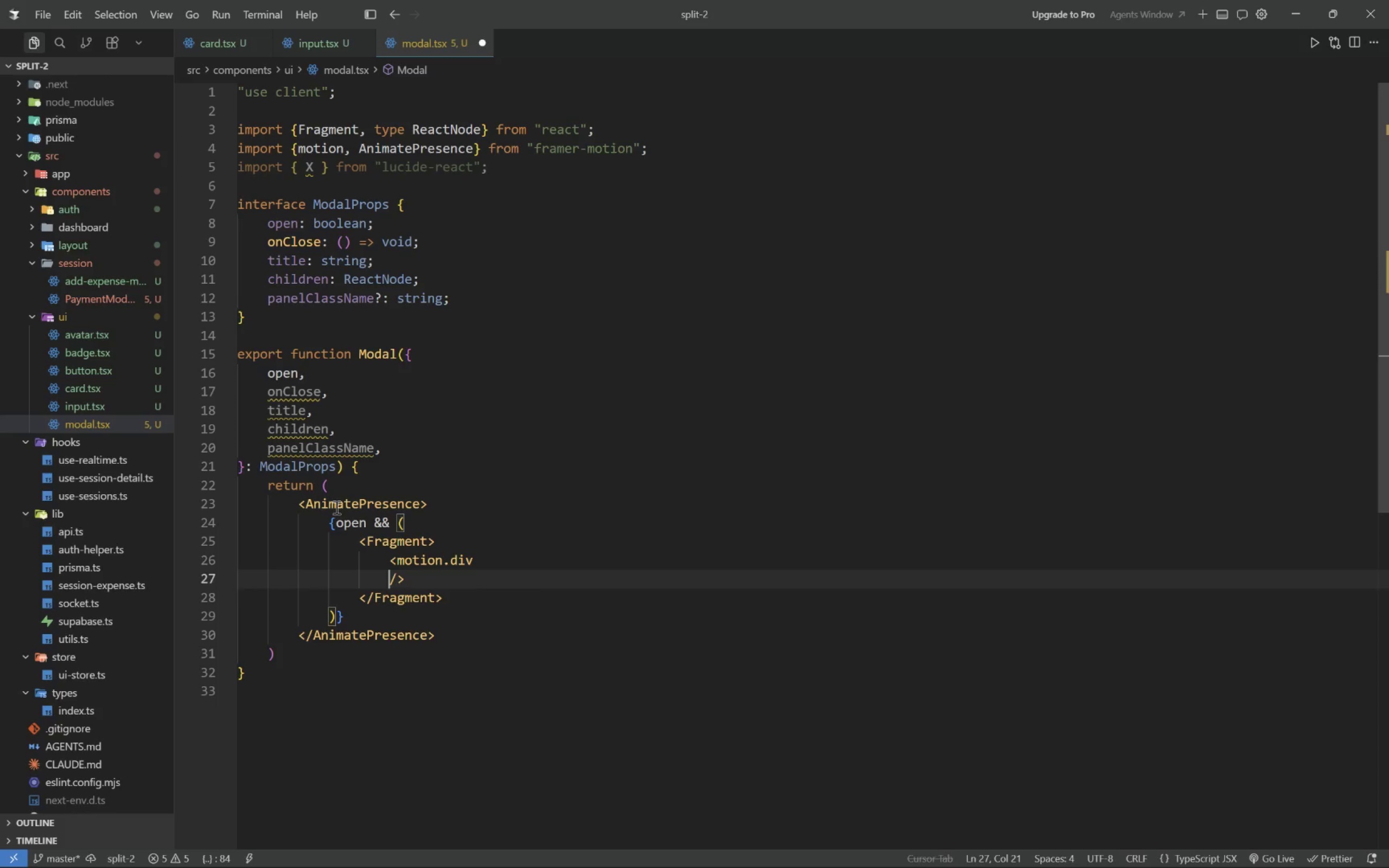 
key(Enter)
 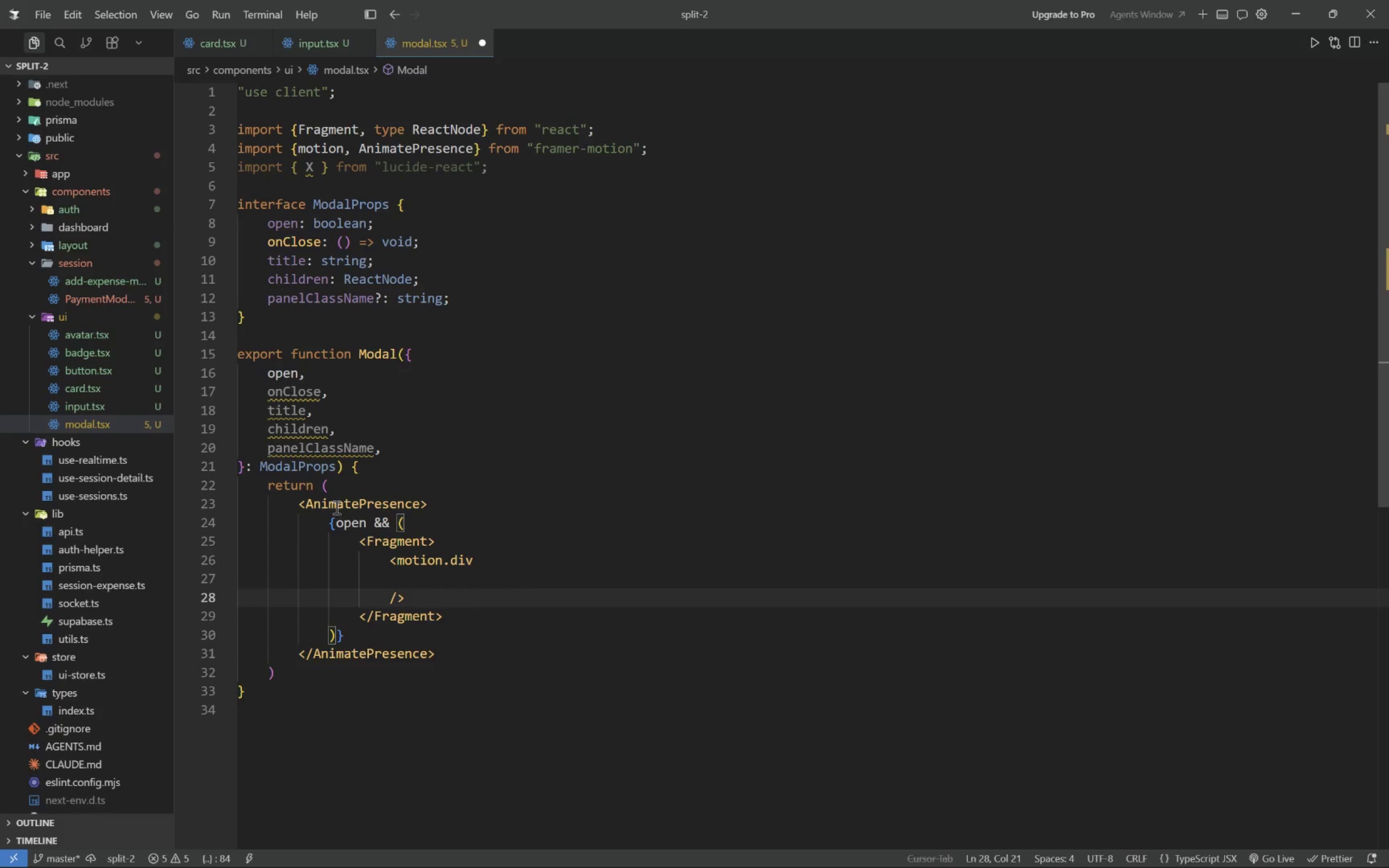 
key(ArrowUp)
 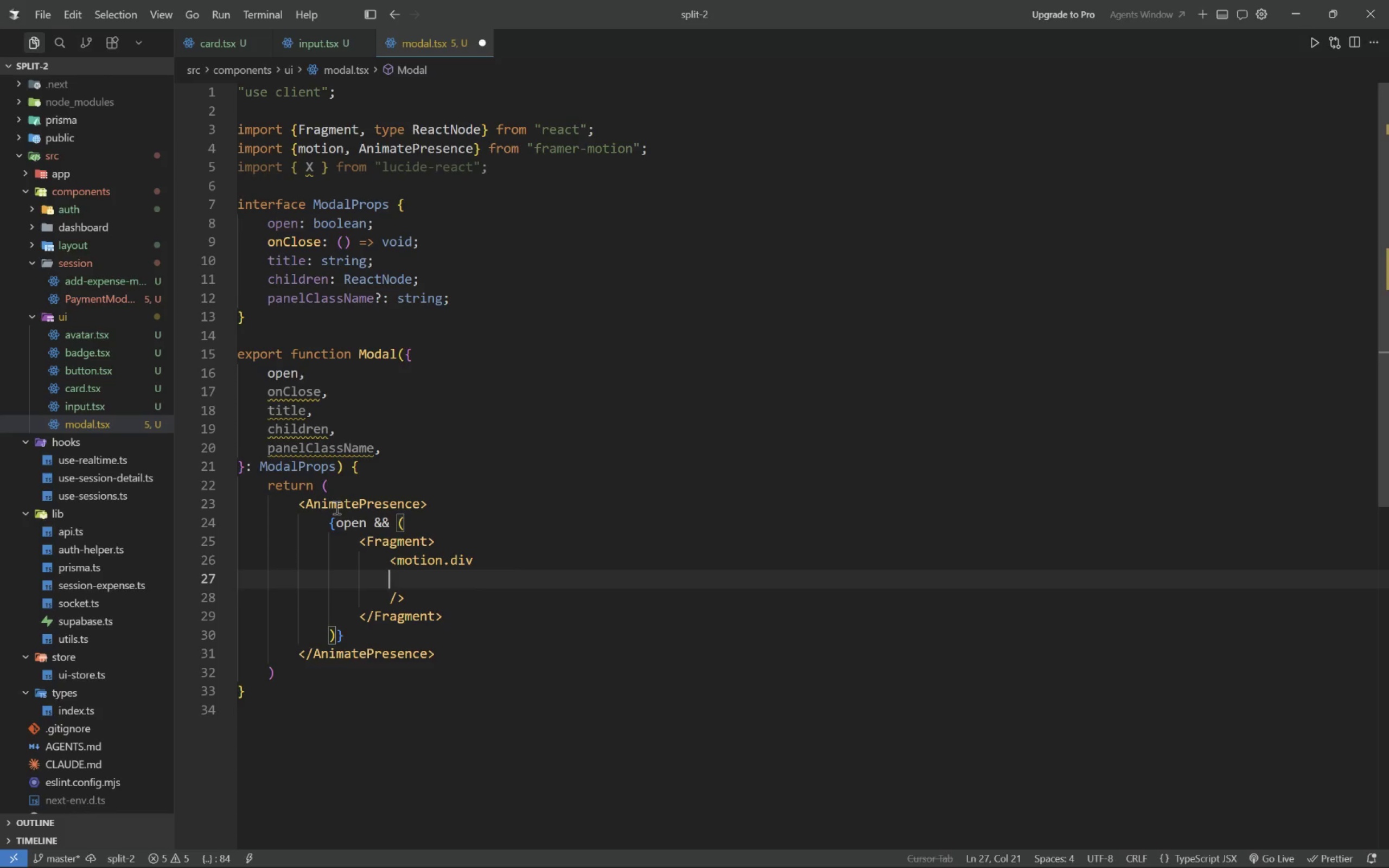 
key(Tab)
type(initial={{ opacity: 0 )
key(Tab)
key(Tab)
 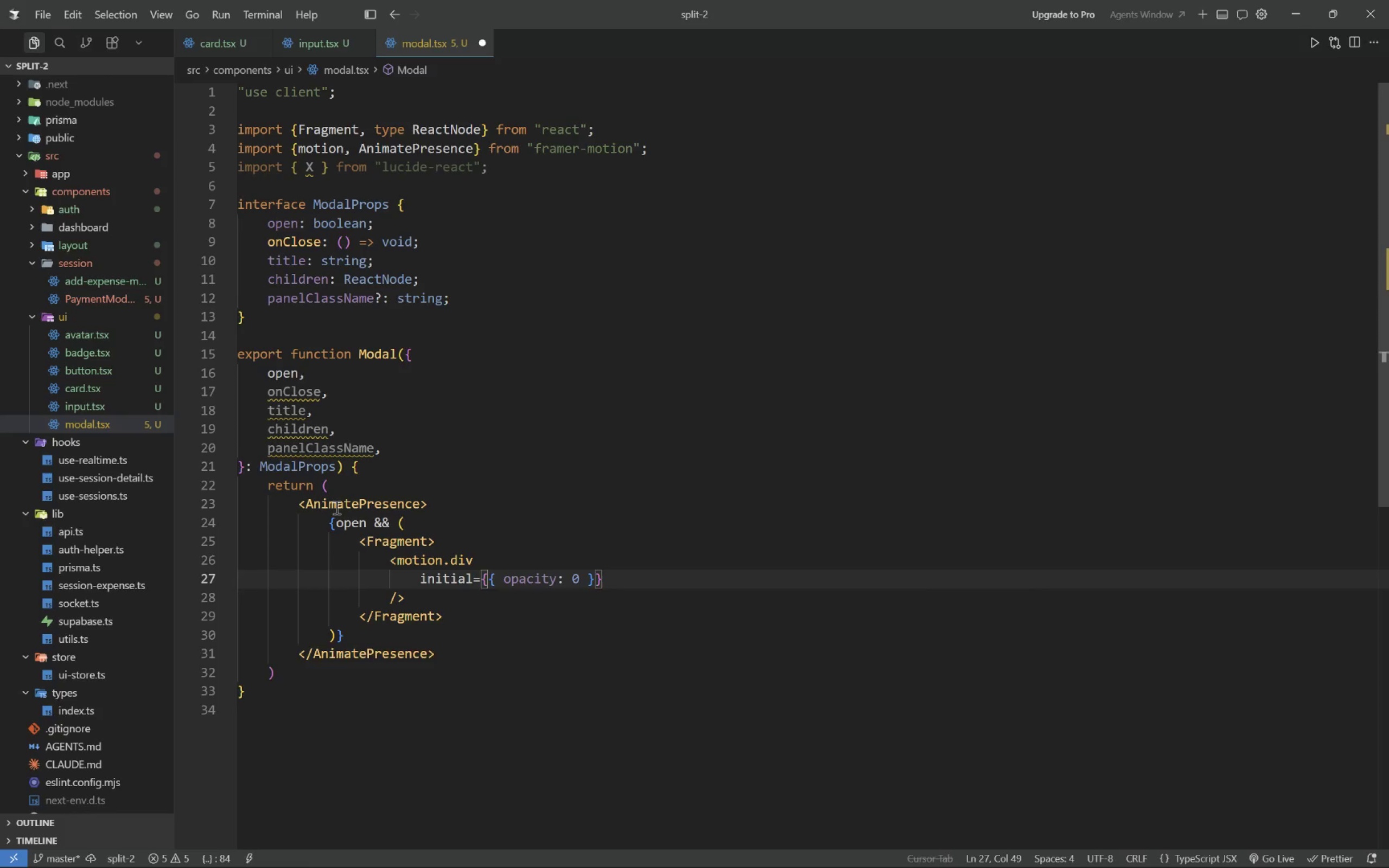 
key(Enter)
 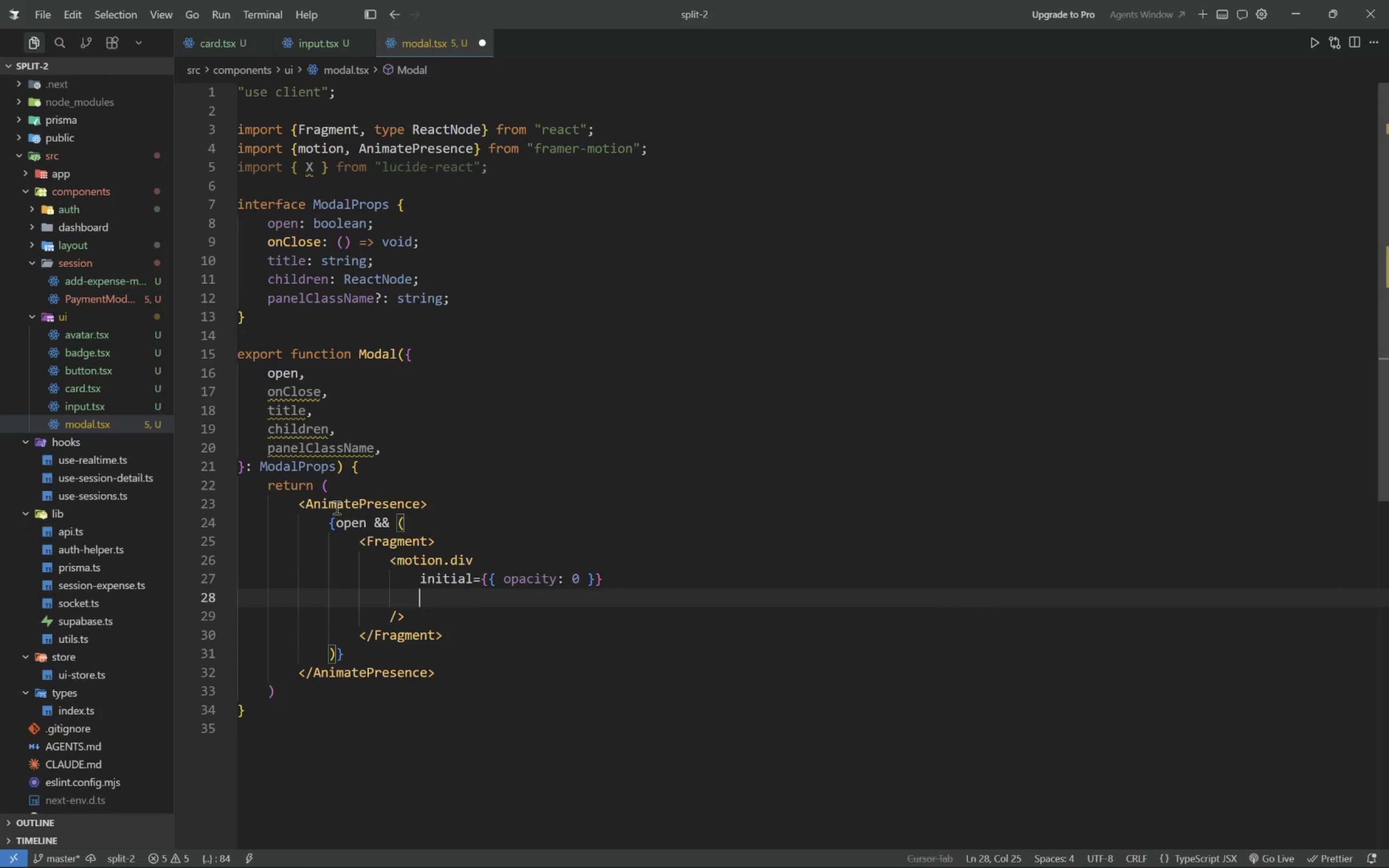 
type(animate={{ opacity: 1)
key(Tab)
type( )
 